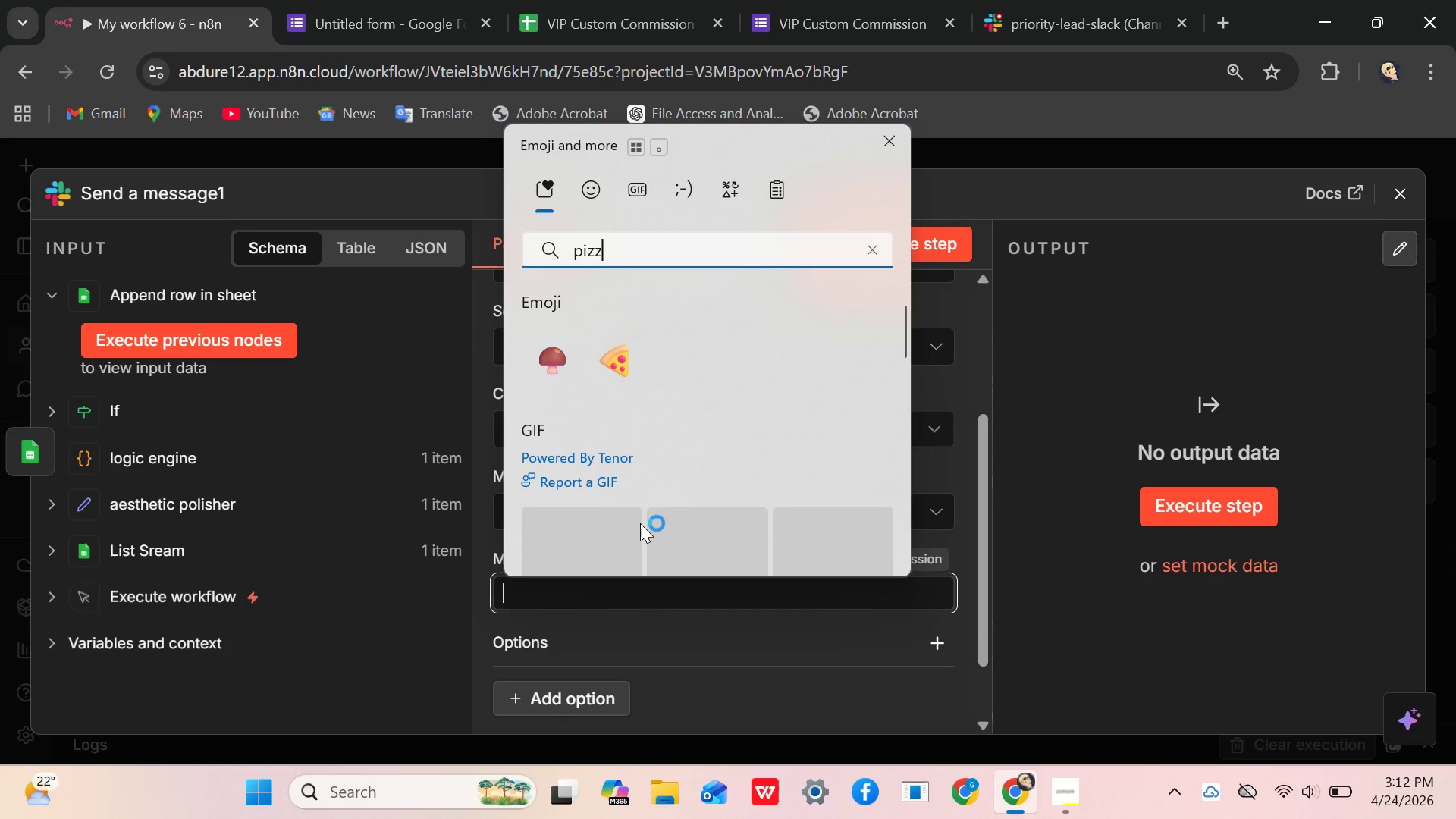 
key(Backspace)
key(Backspace)
key(Backspace)
key(Backspace)
type(congr)
 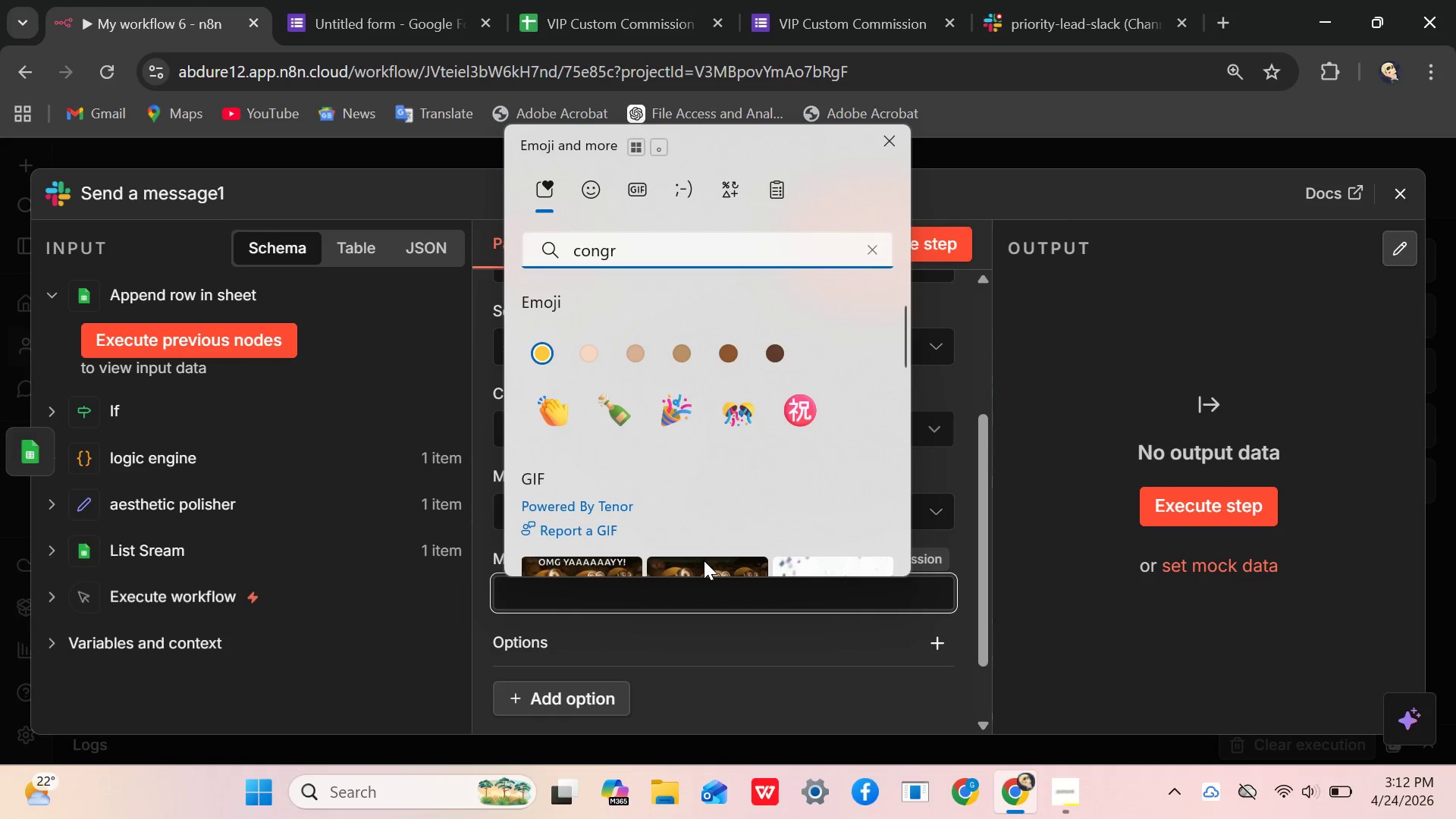 
scroll: coordinate [607, 344], scroll_direction: none, amount: 0.0
 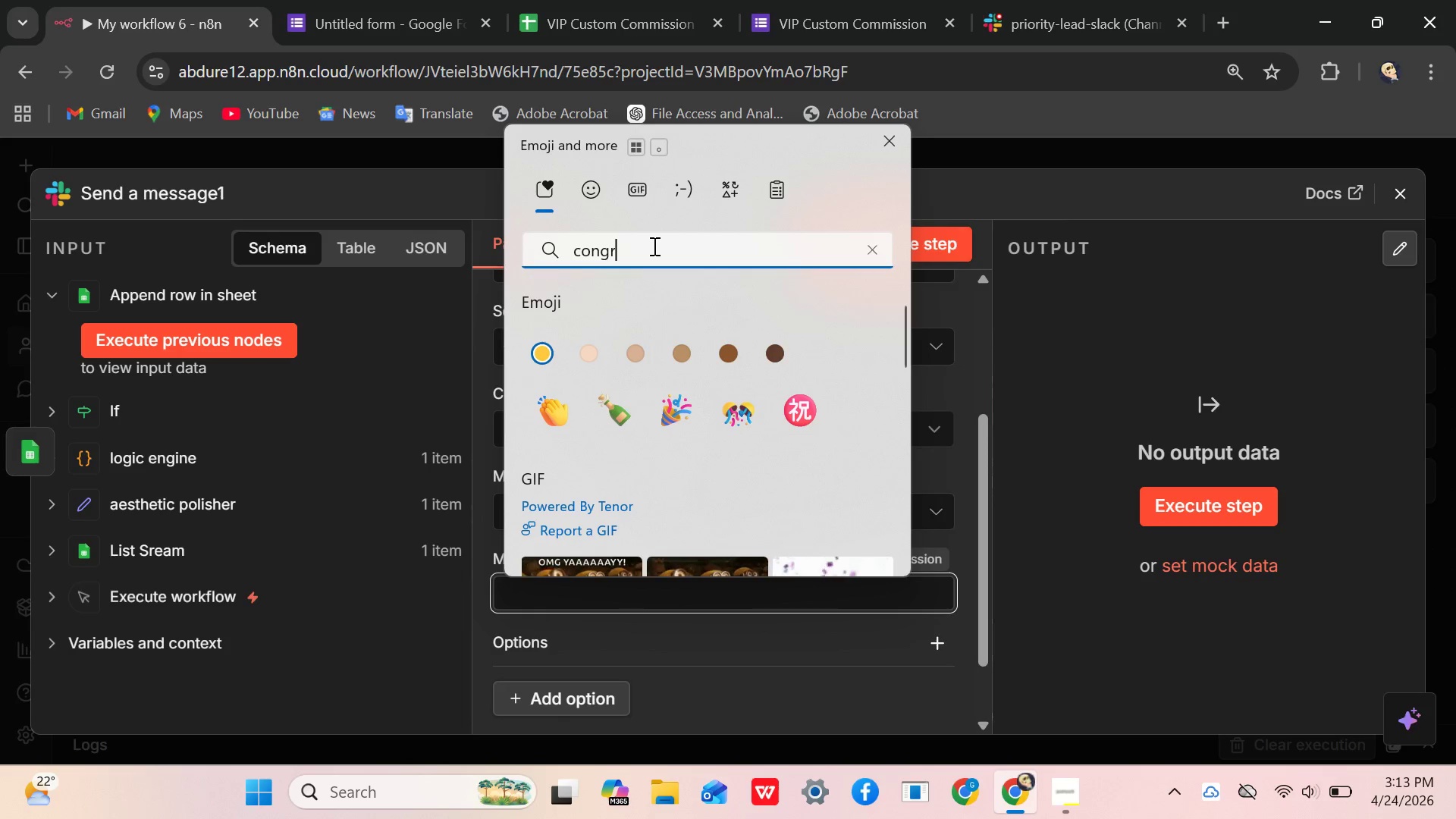 
key(Backspace)
 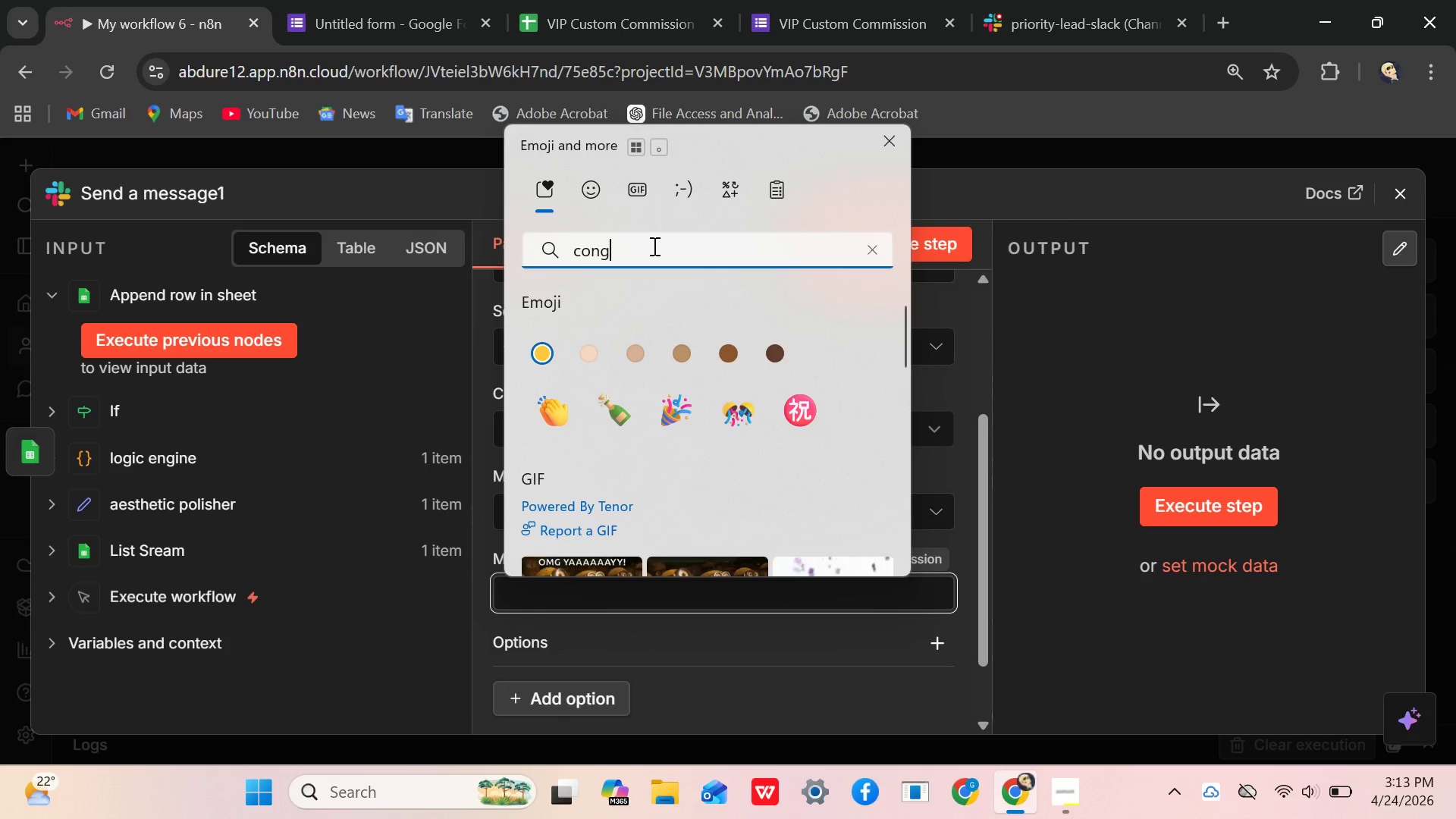 
key(Backspace)
 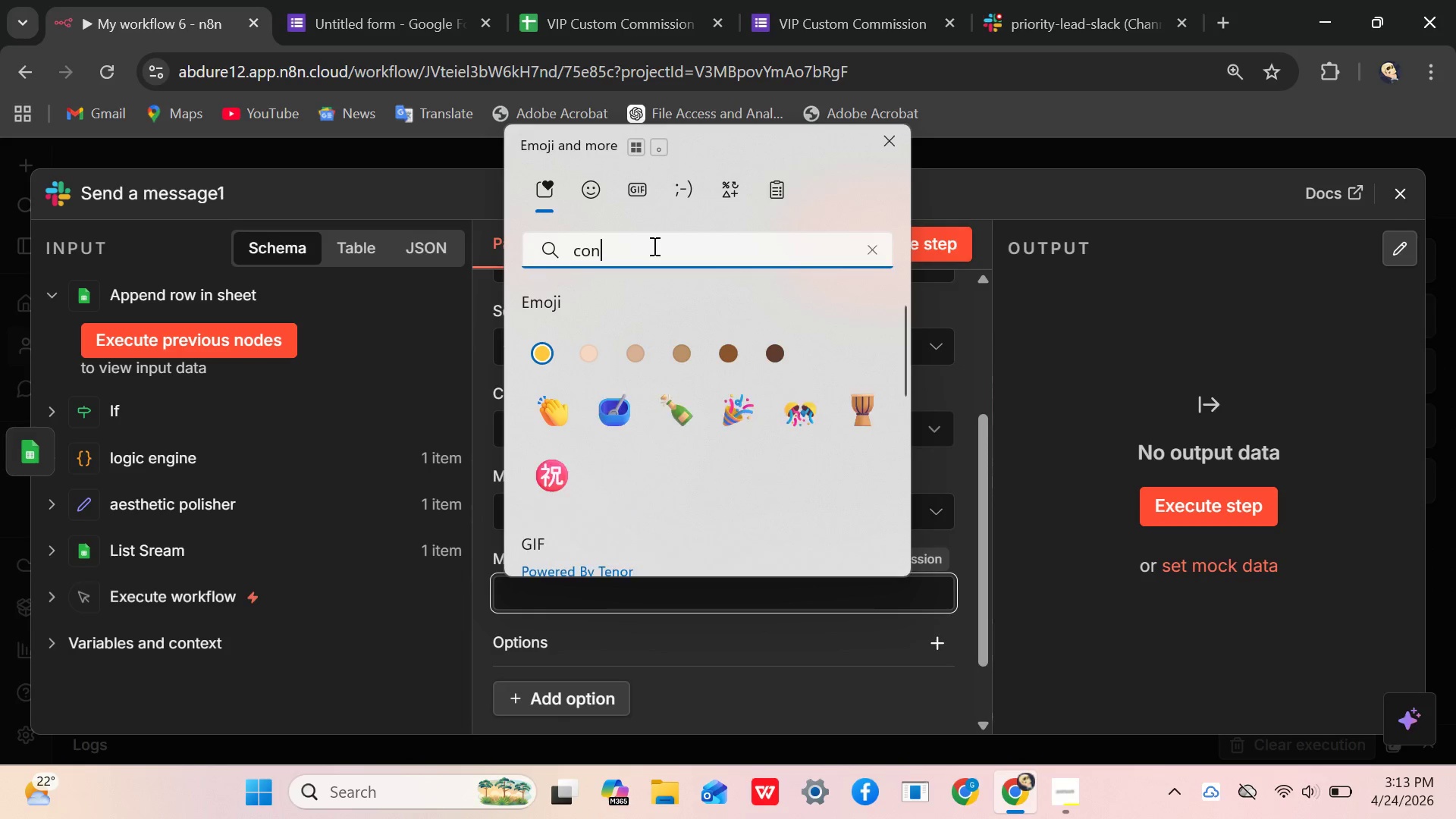 
key(Backspace)
 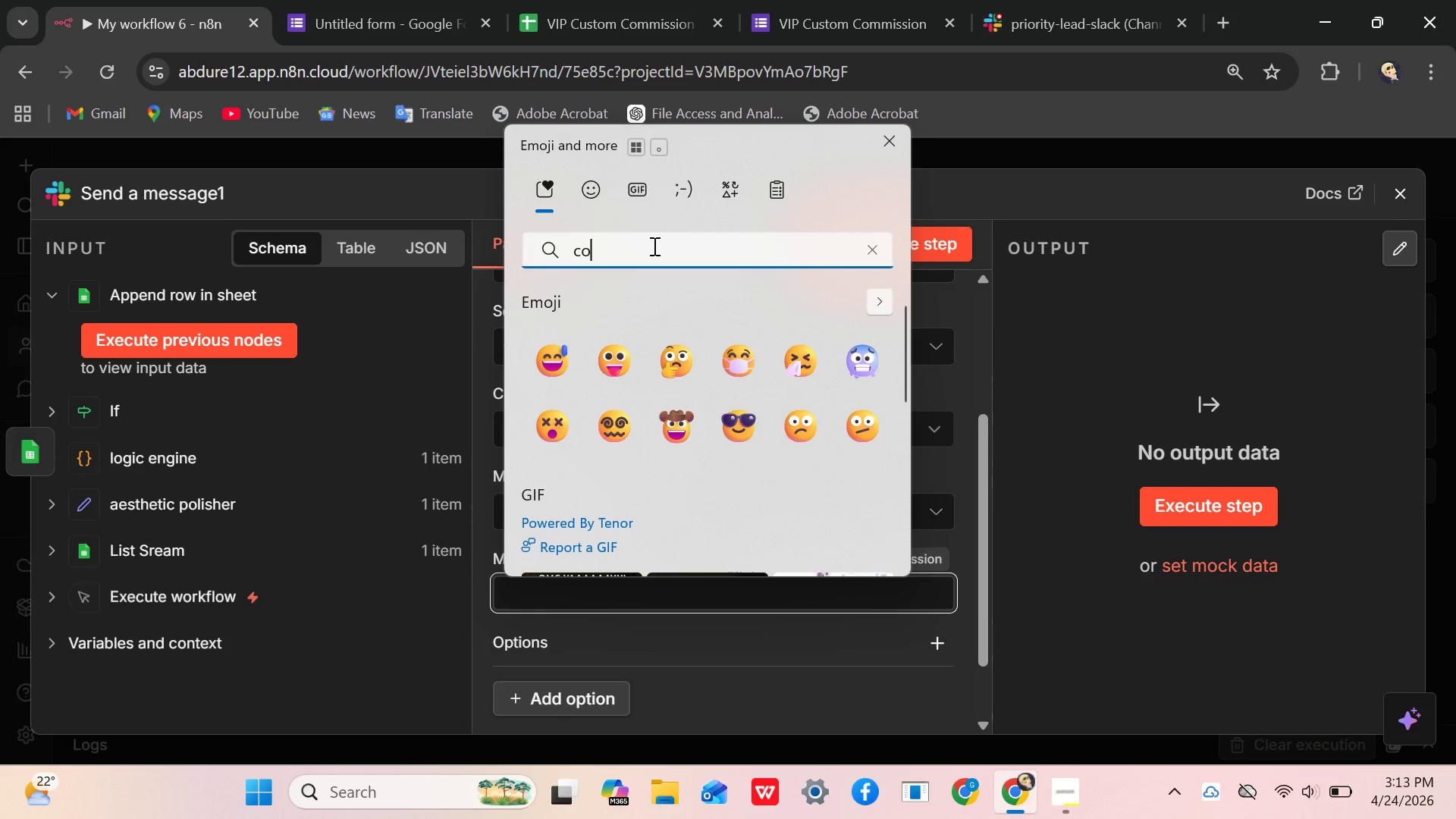 
key(Backspace)
 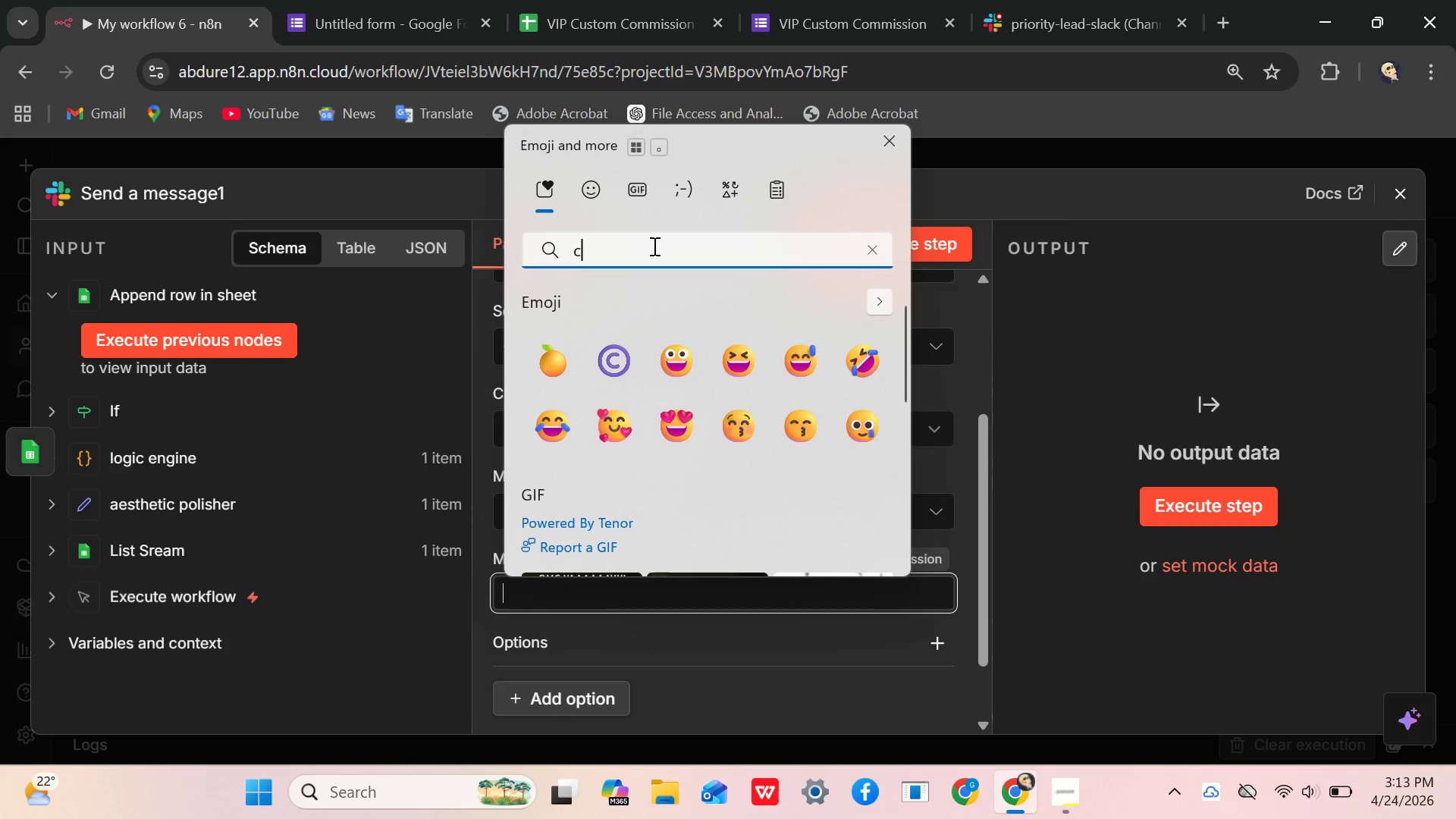 
key(Backspace)
 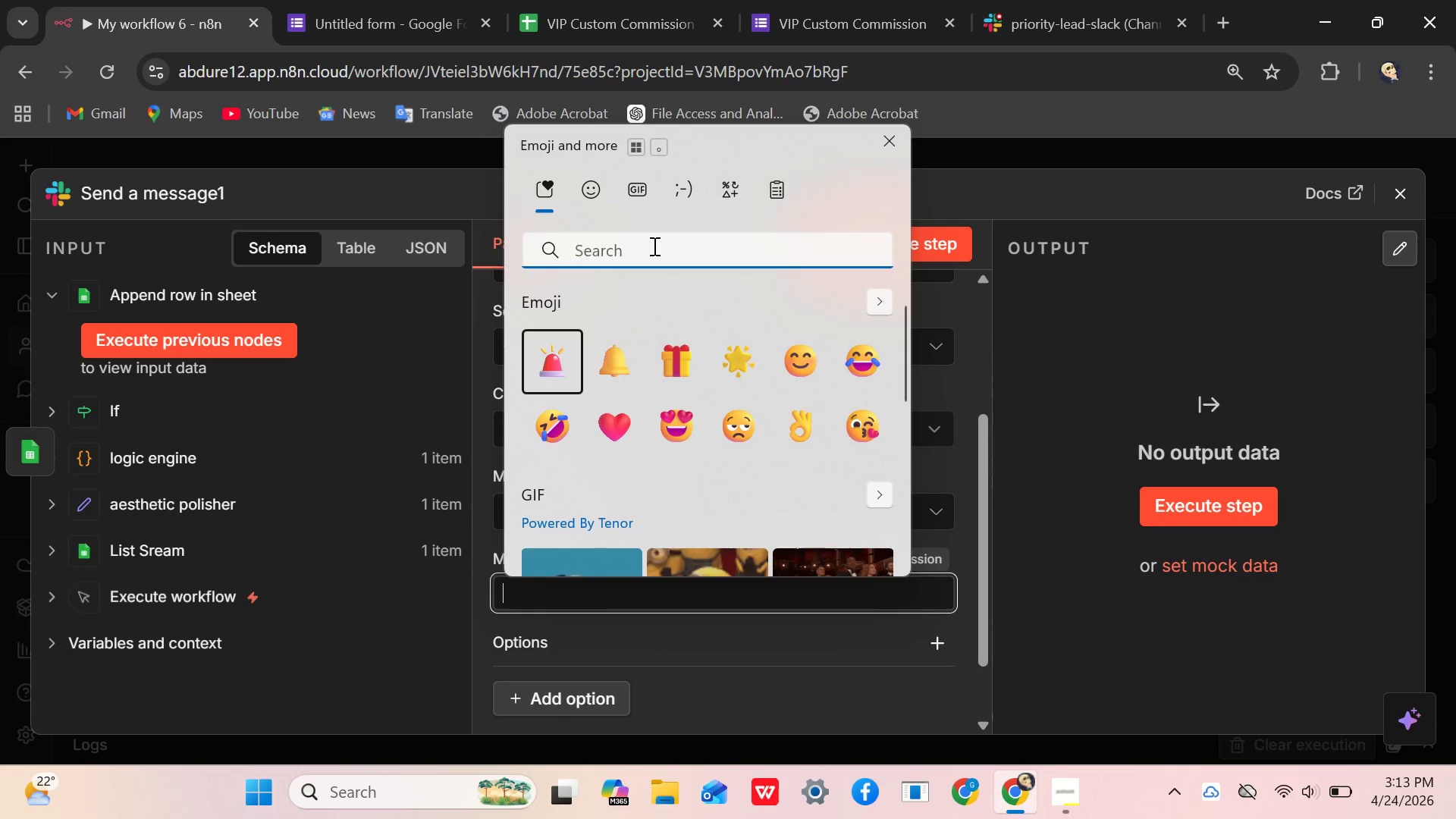 
type(cake)
 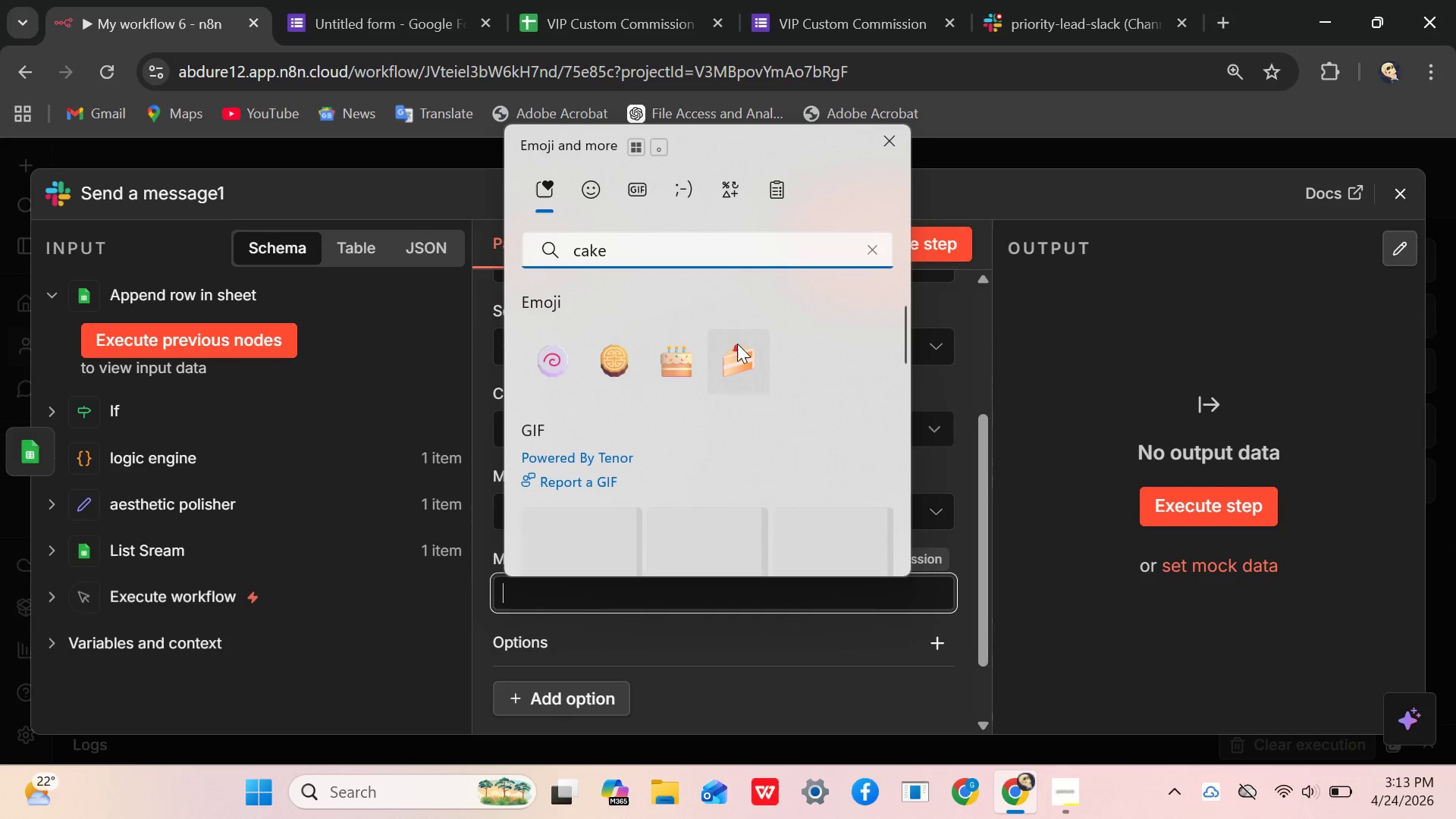 
left_click([732, 347])
 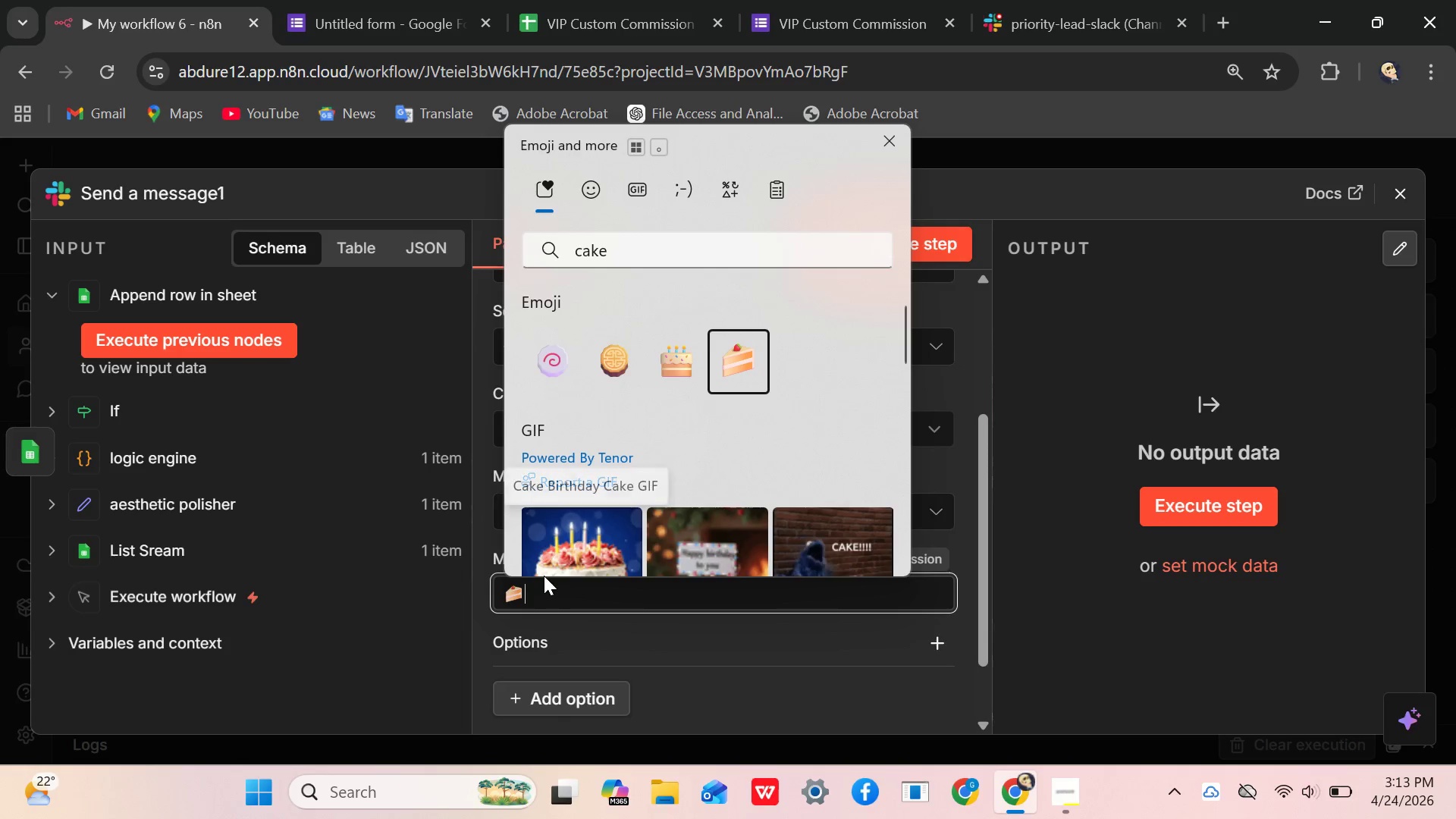 
left_click([549, 592])
 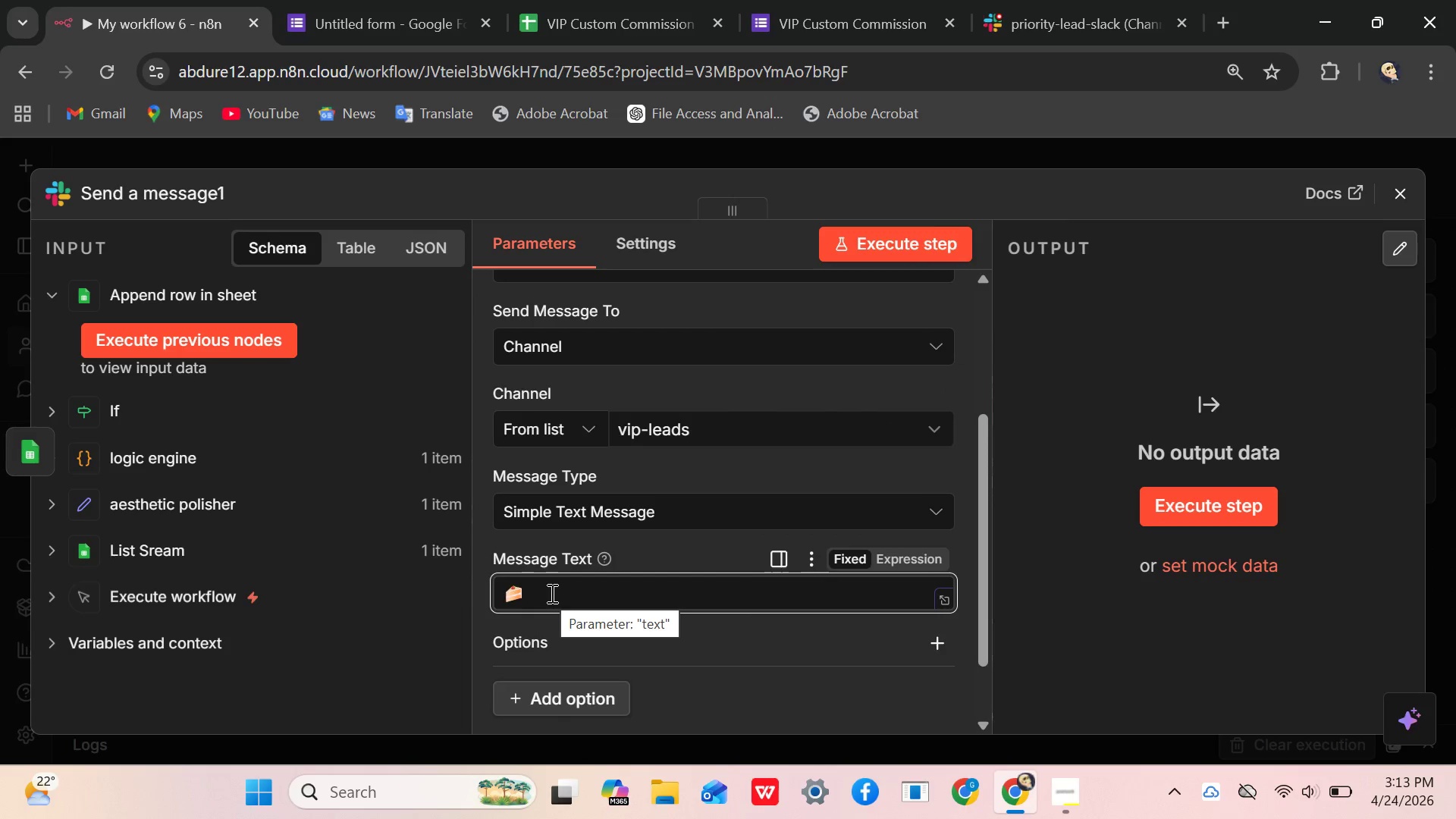 
type( New VIP C)
 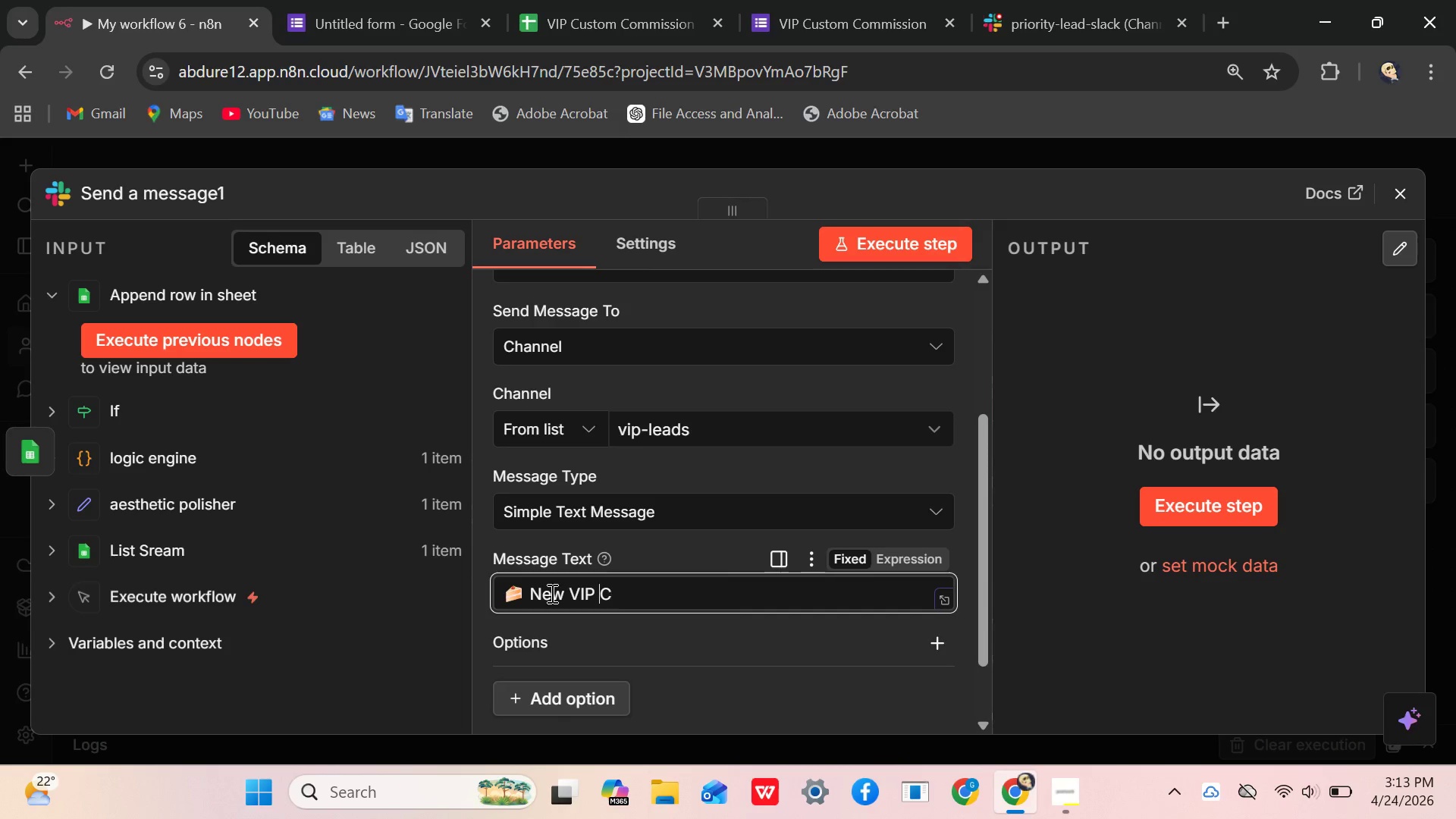 
key(ArrowLeft)
 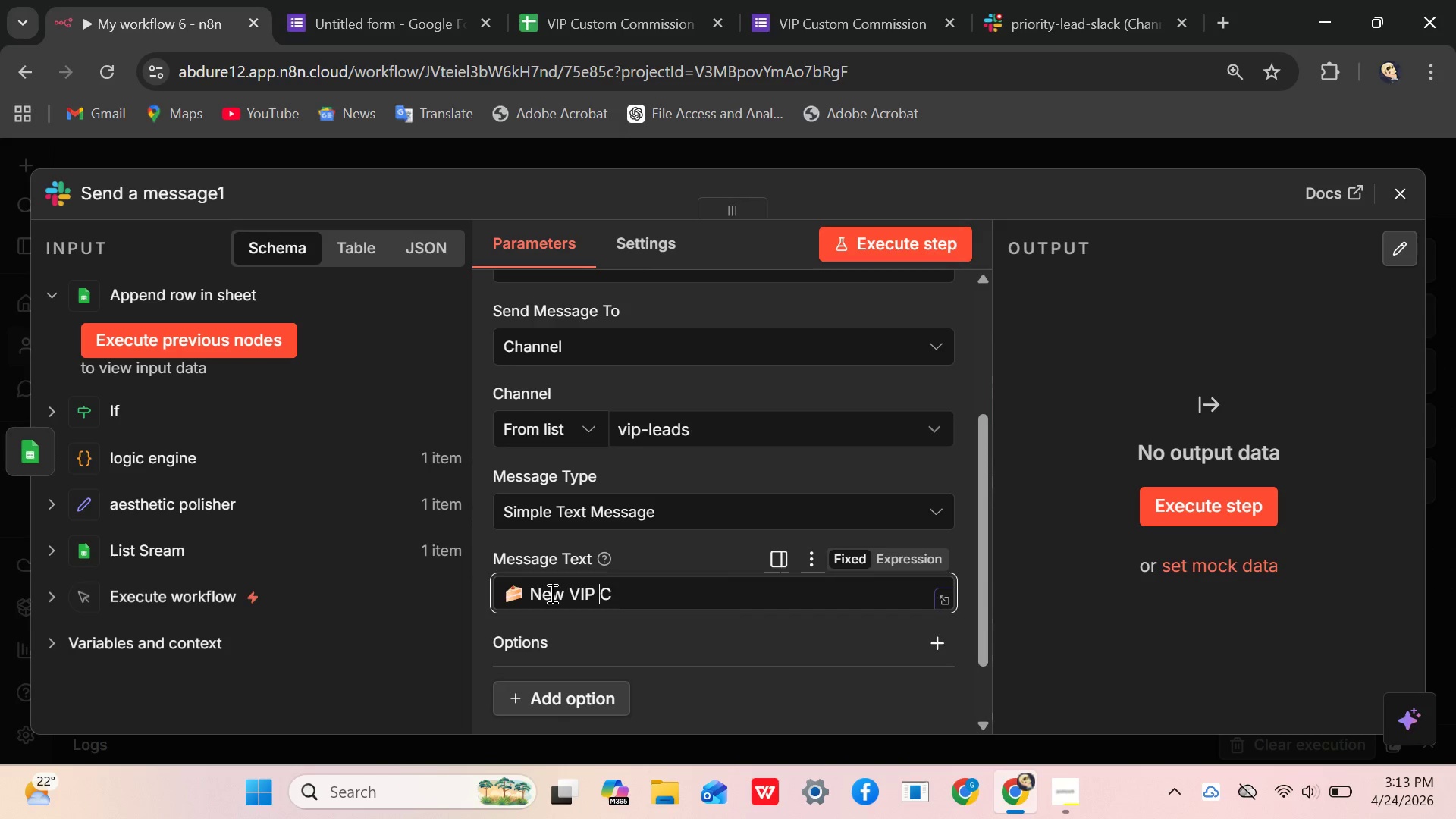 
key(ArrowLeft)
 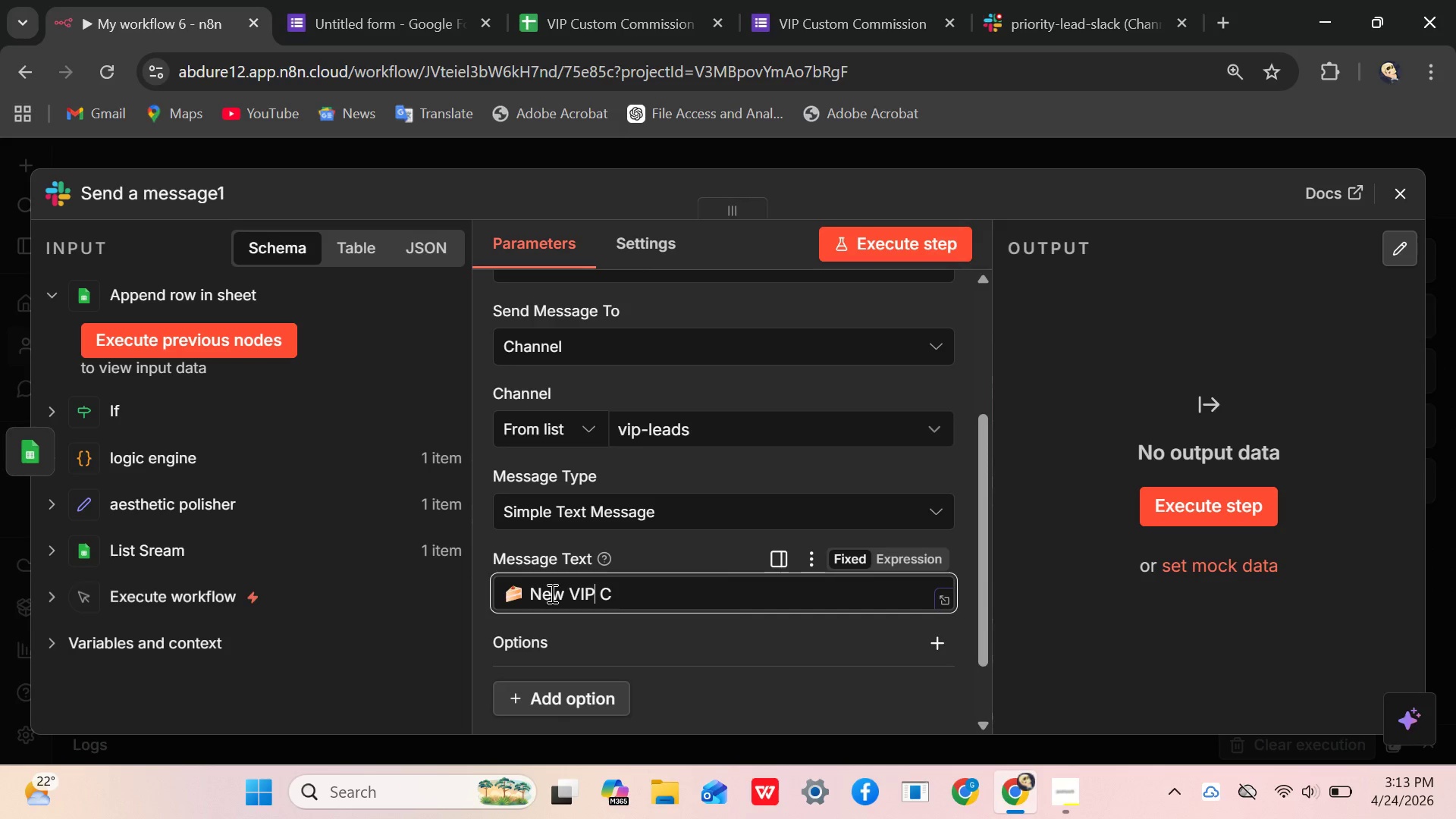 
key(ArrowLeft)
 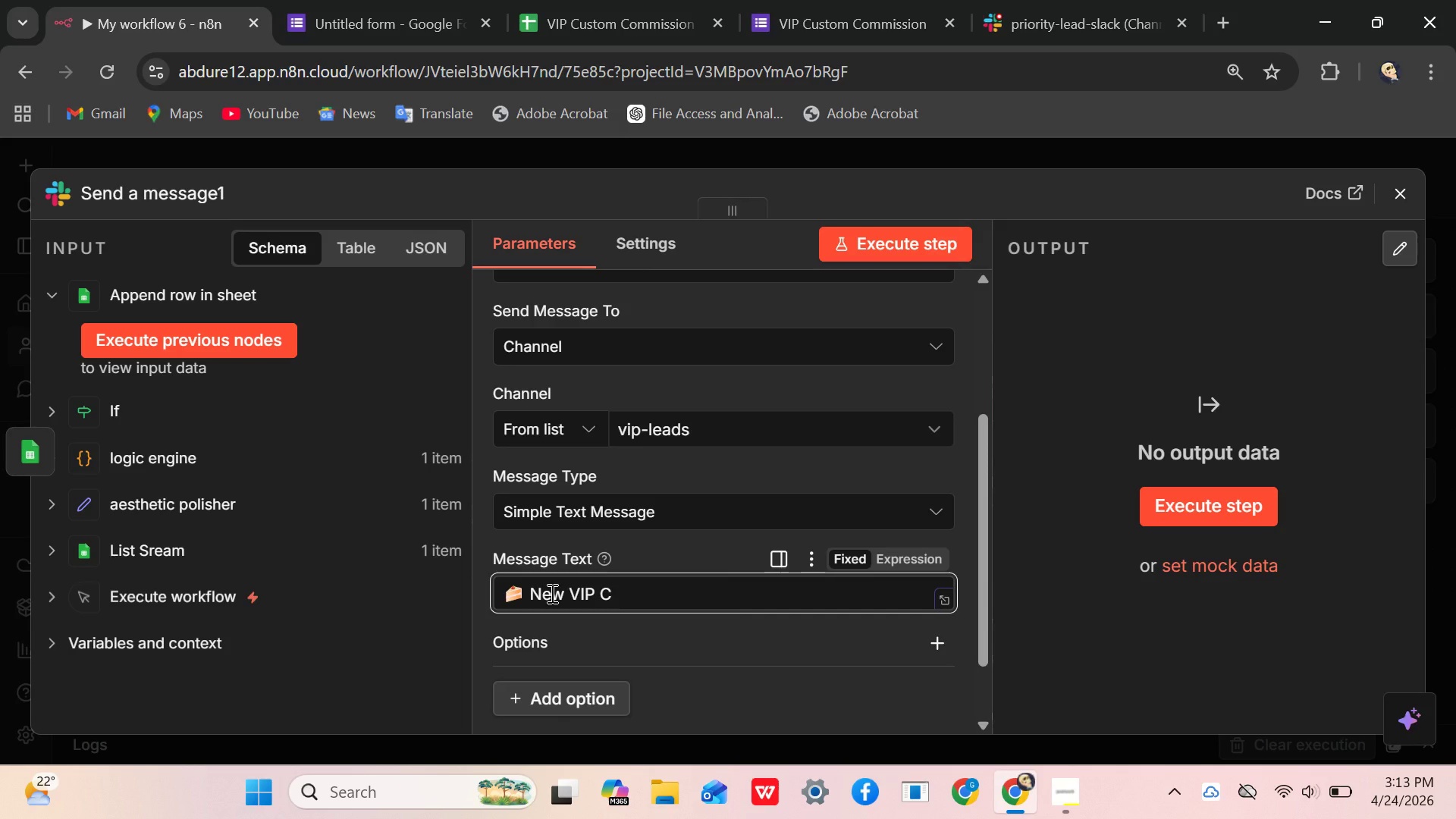 
key(ArrowRight)
 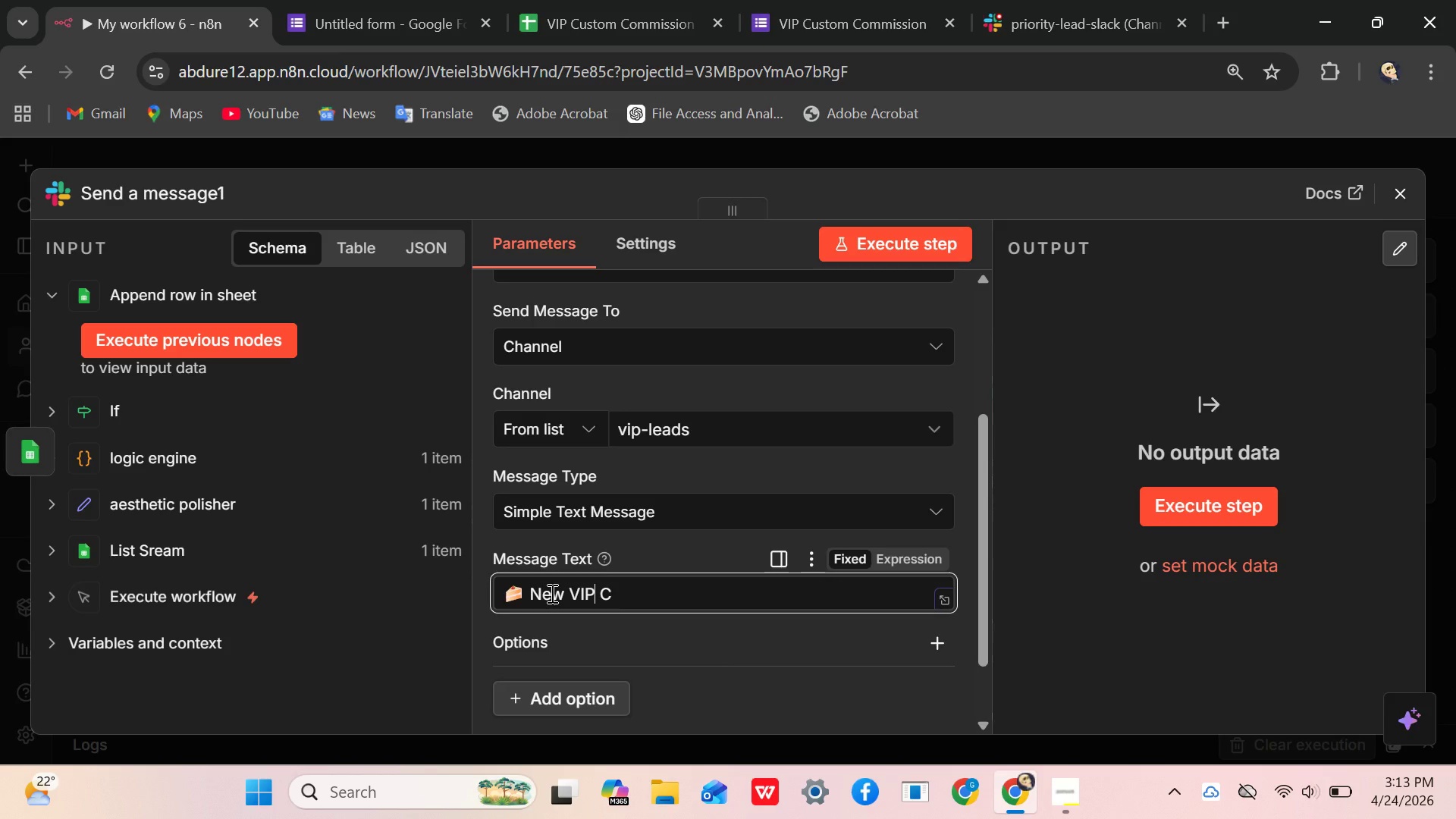 
key(Backspace)
key(Backspace)
type(p)
key(Backspace)
type(IP)
 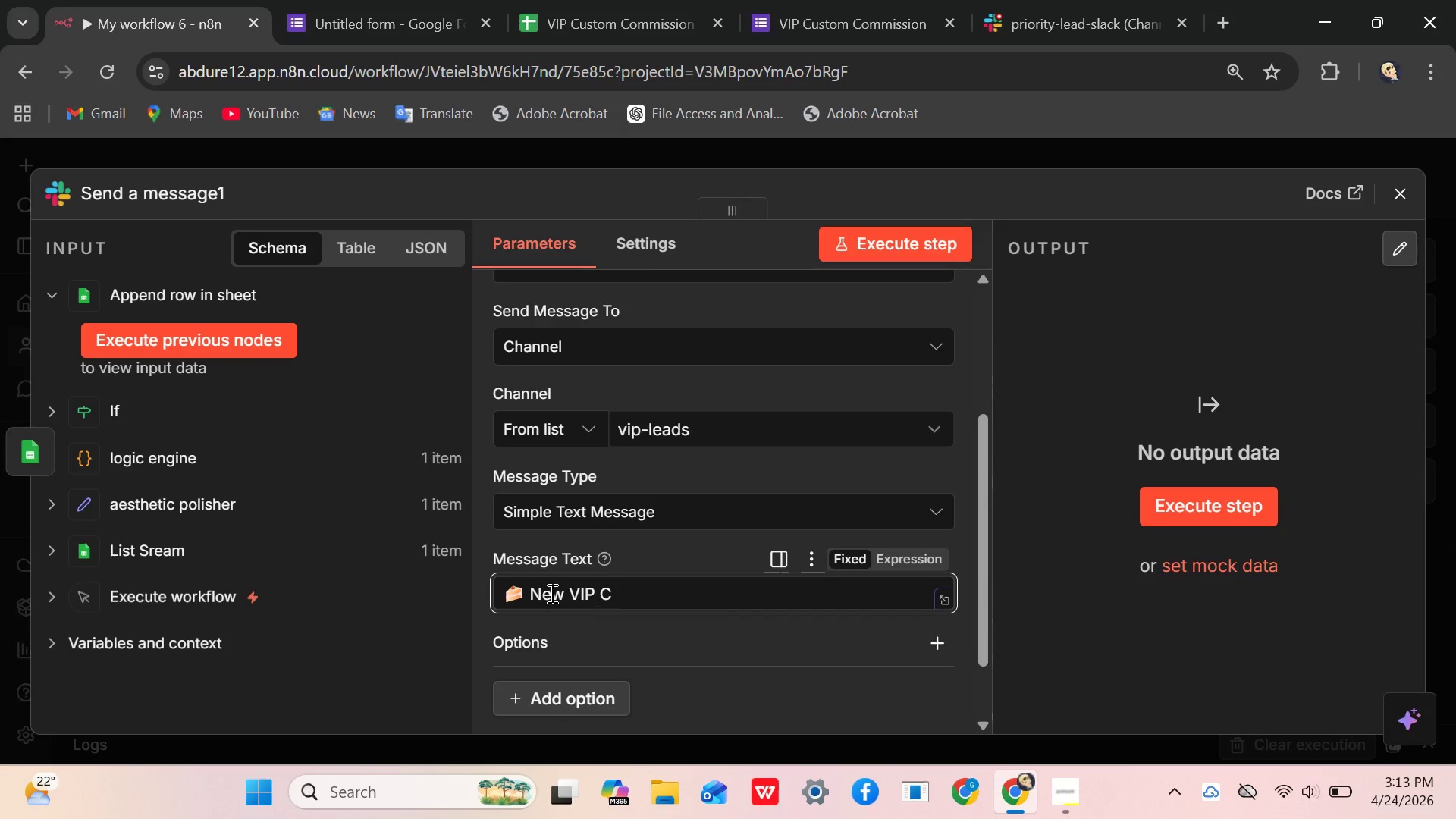 
key(ArrowRight)
 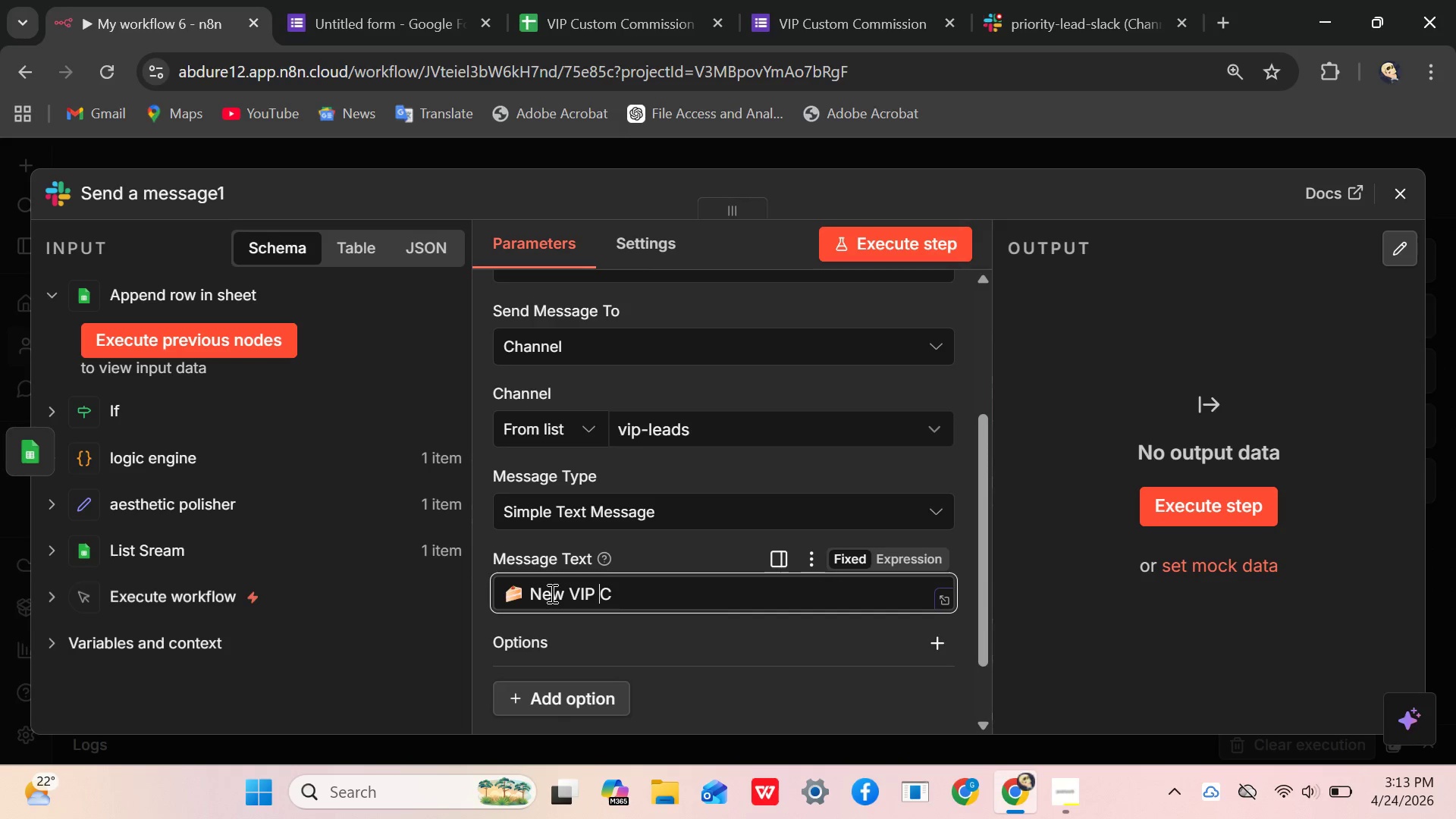 
key(ArrowRight)
 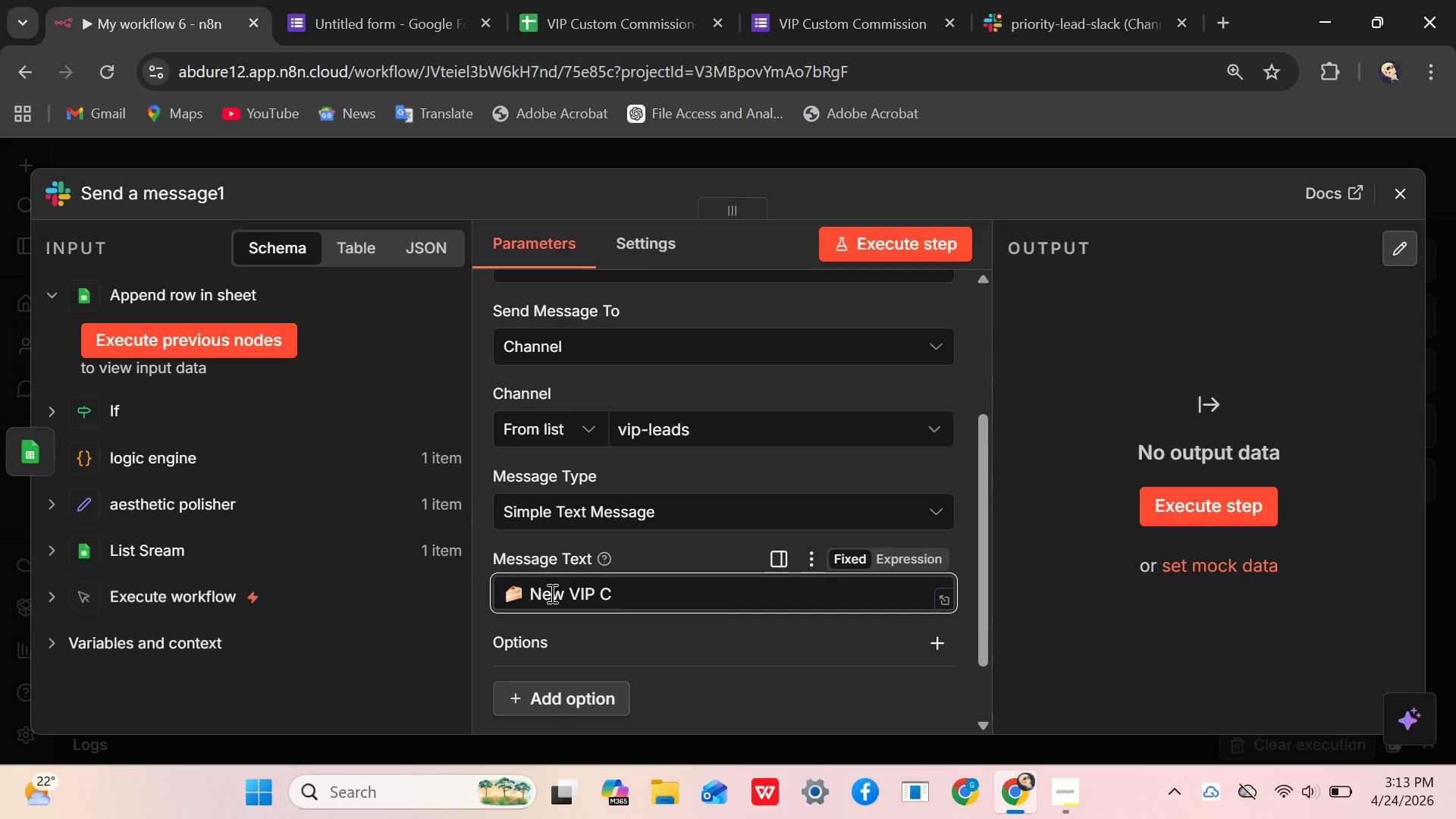 
type(ommision )
key(Backspace)
type(!)
key(Backspace)
key(Backspace)
key(Backspace)
key(Backspace)
key(Backspace)
key(Backspace)
type(ommisi)
key(Backspace)
type(sion!)
 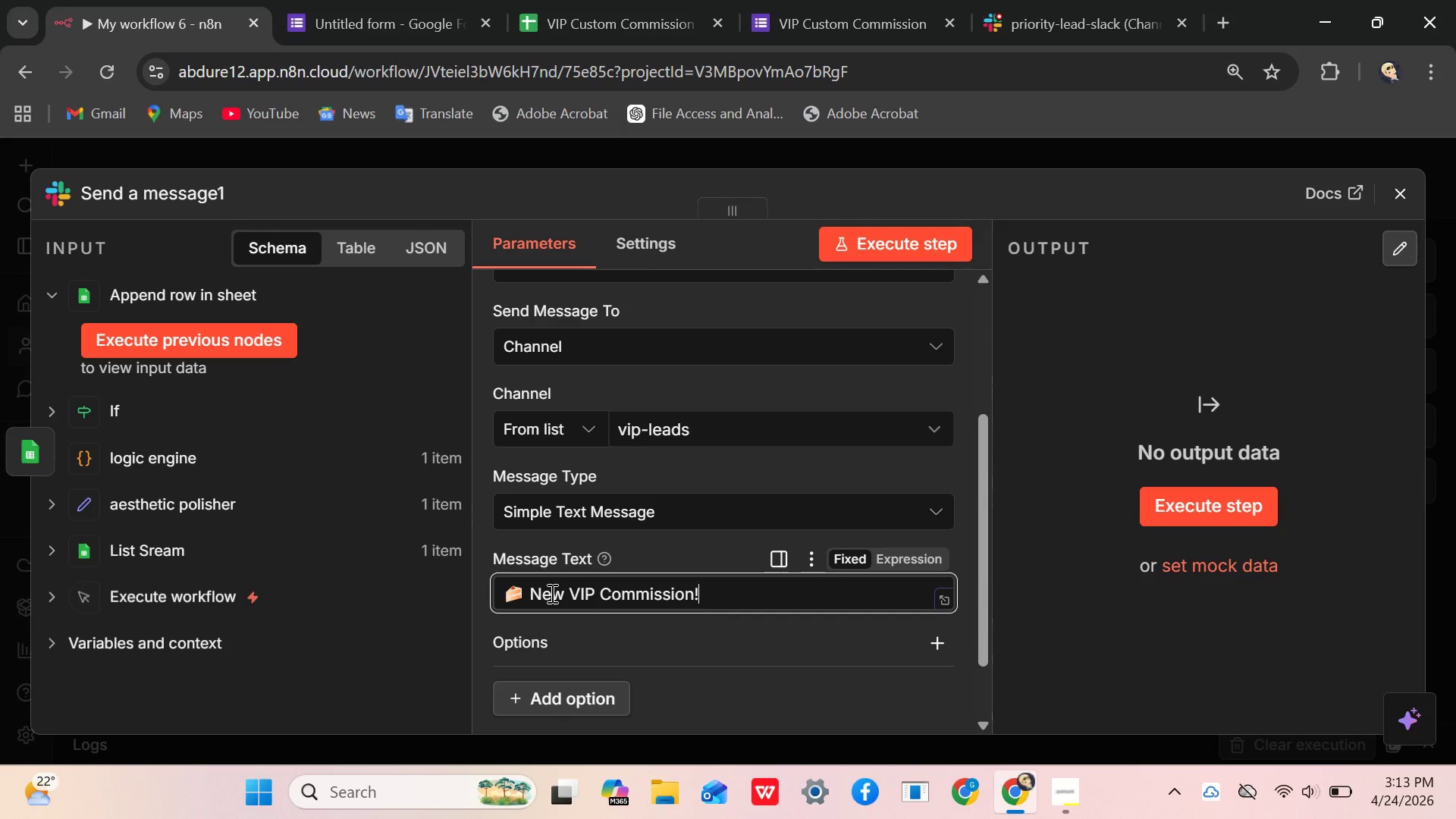 
key(Shift+Enter)
 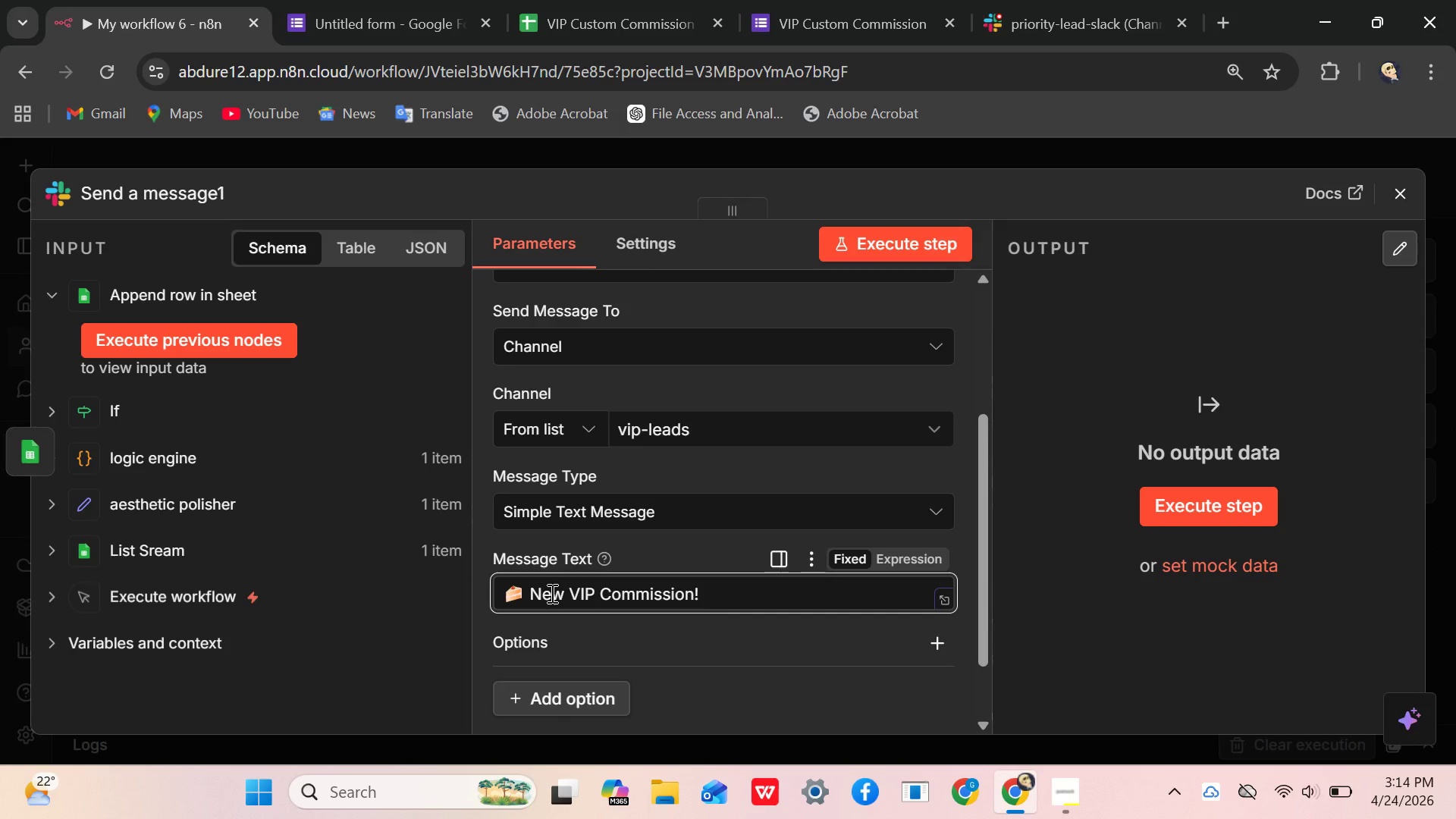 
key(Shift+Enter)
 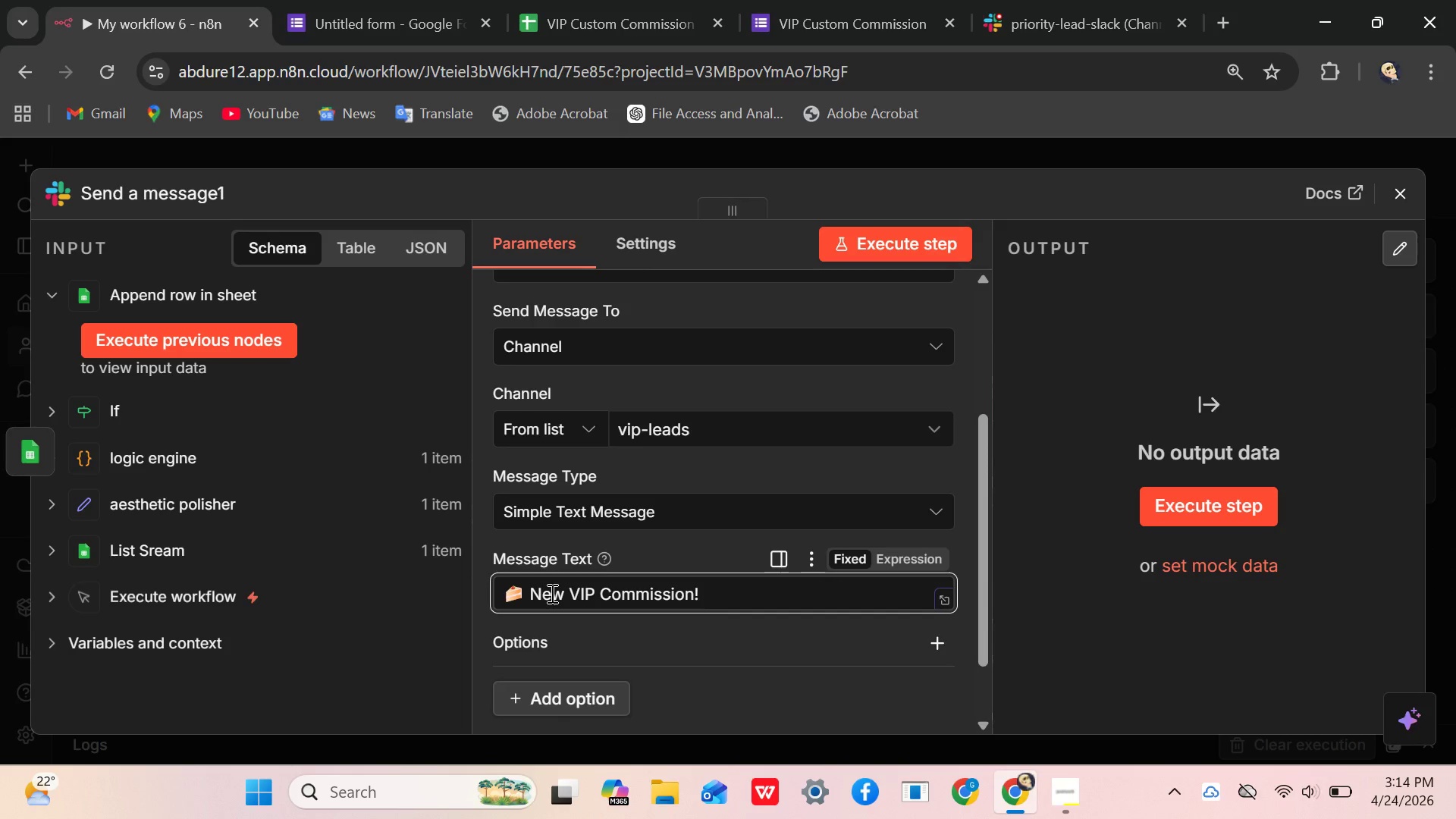 
key(Enter)
 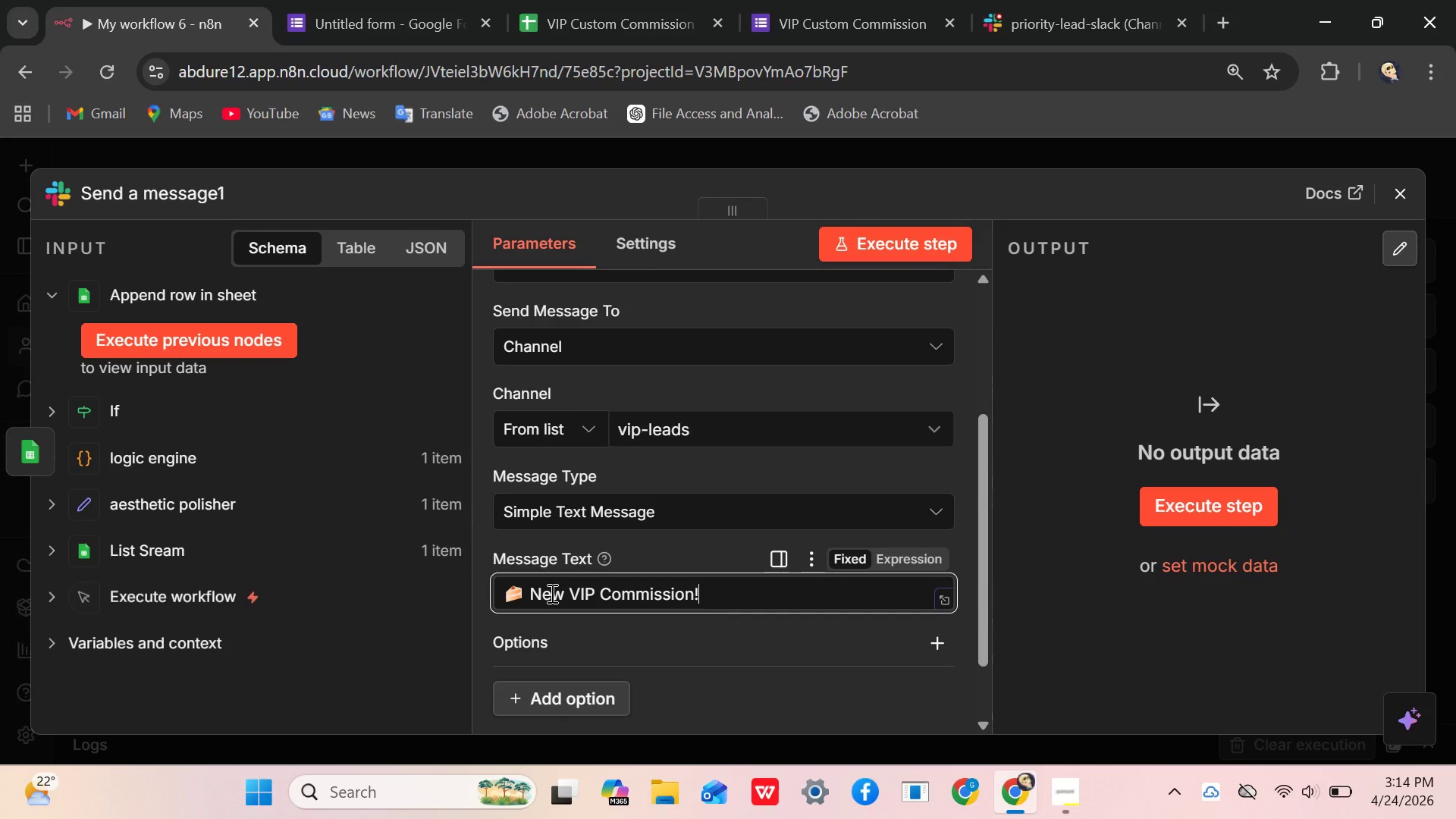 
type( client )
 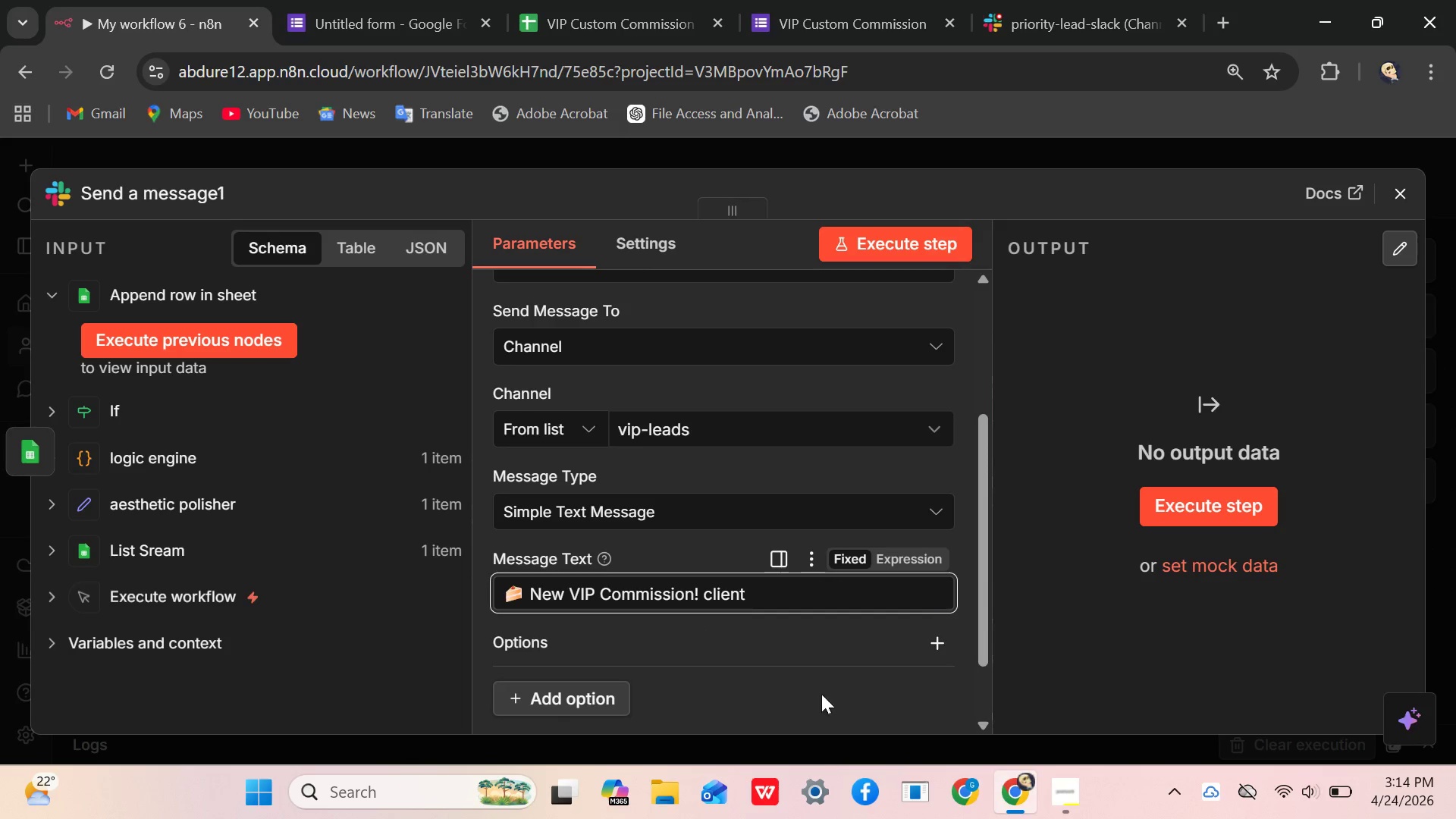 
key(Backspace)
 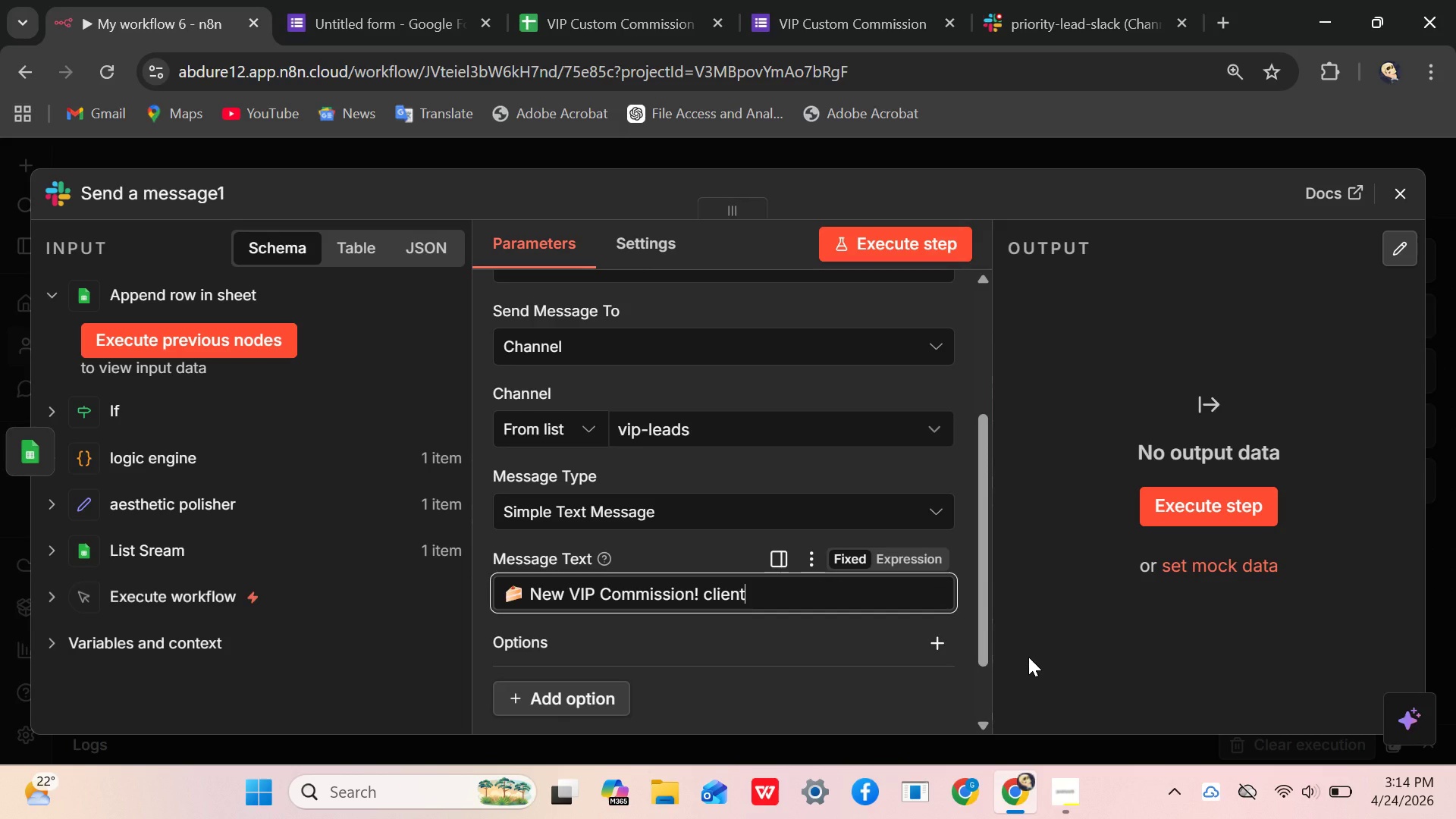 
key(Shift+Semicolon)
 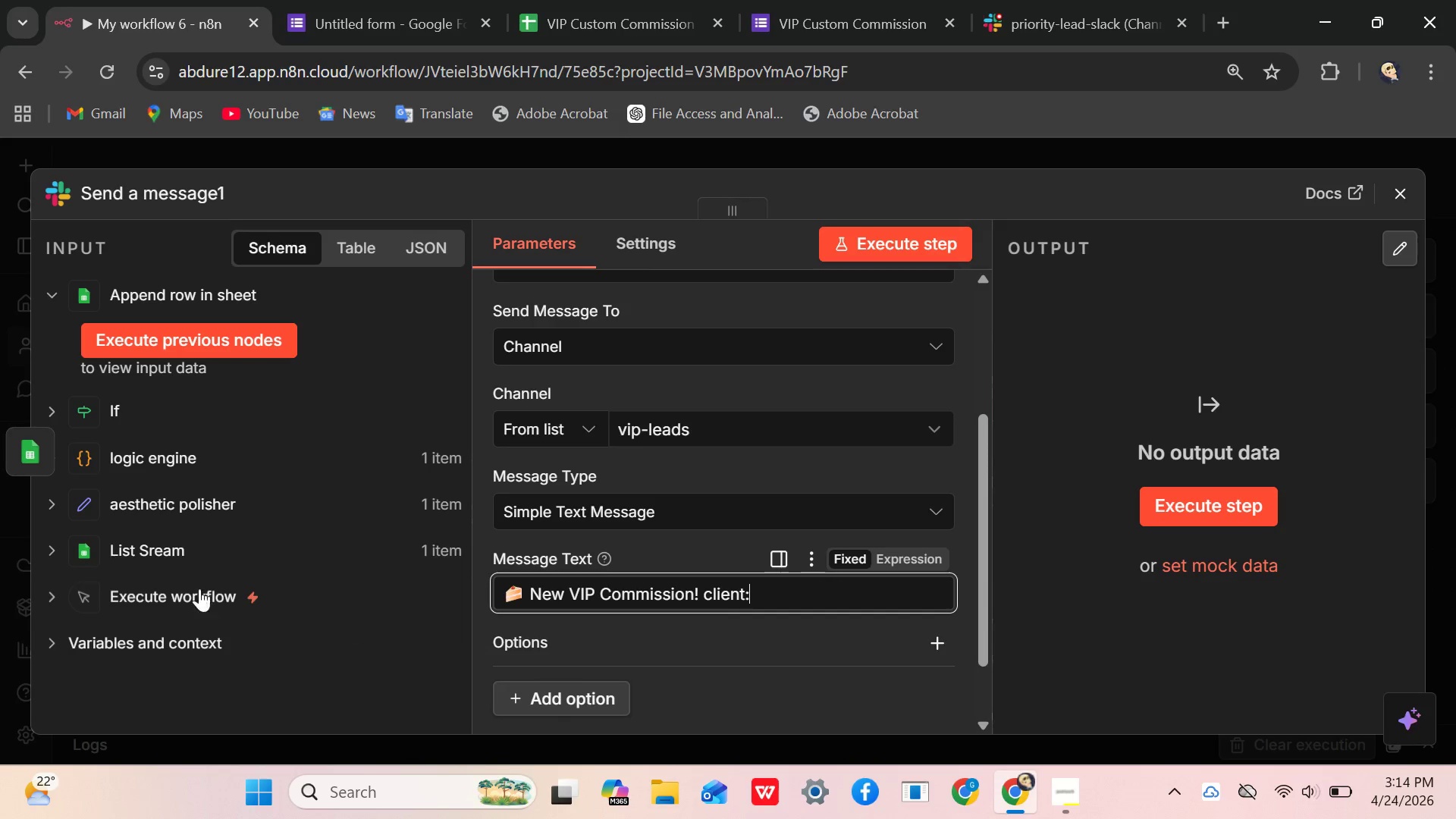 
left_click([122, 541])
 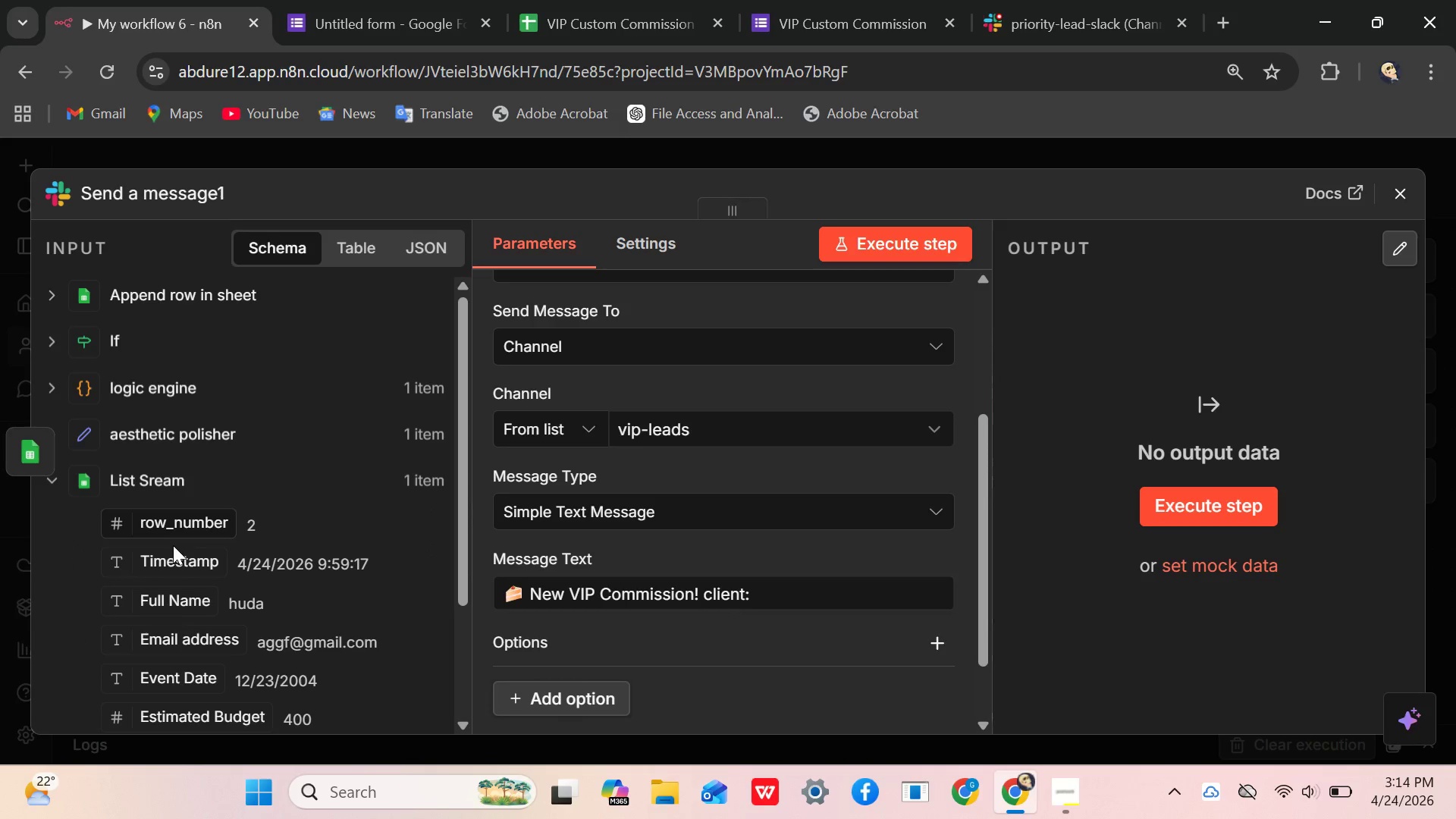 
left_click_drag(start_coordinate=[173, 613], to_coordinate=[799, 607])
 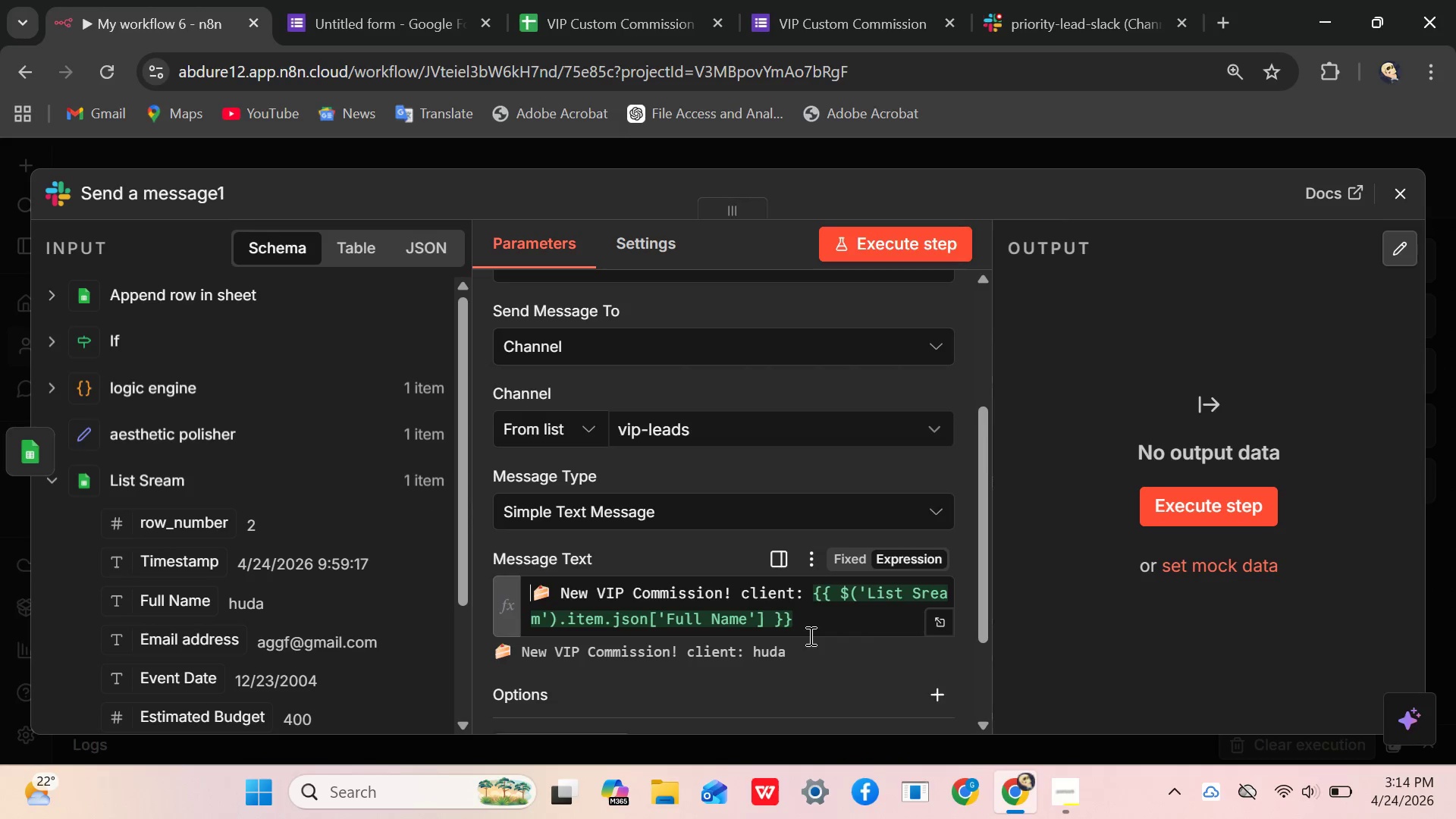 
left_click([809, 623])
 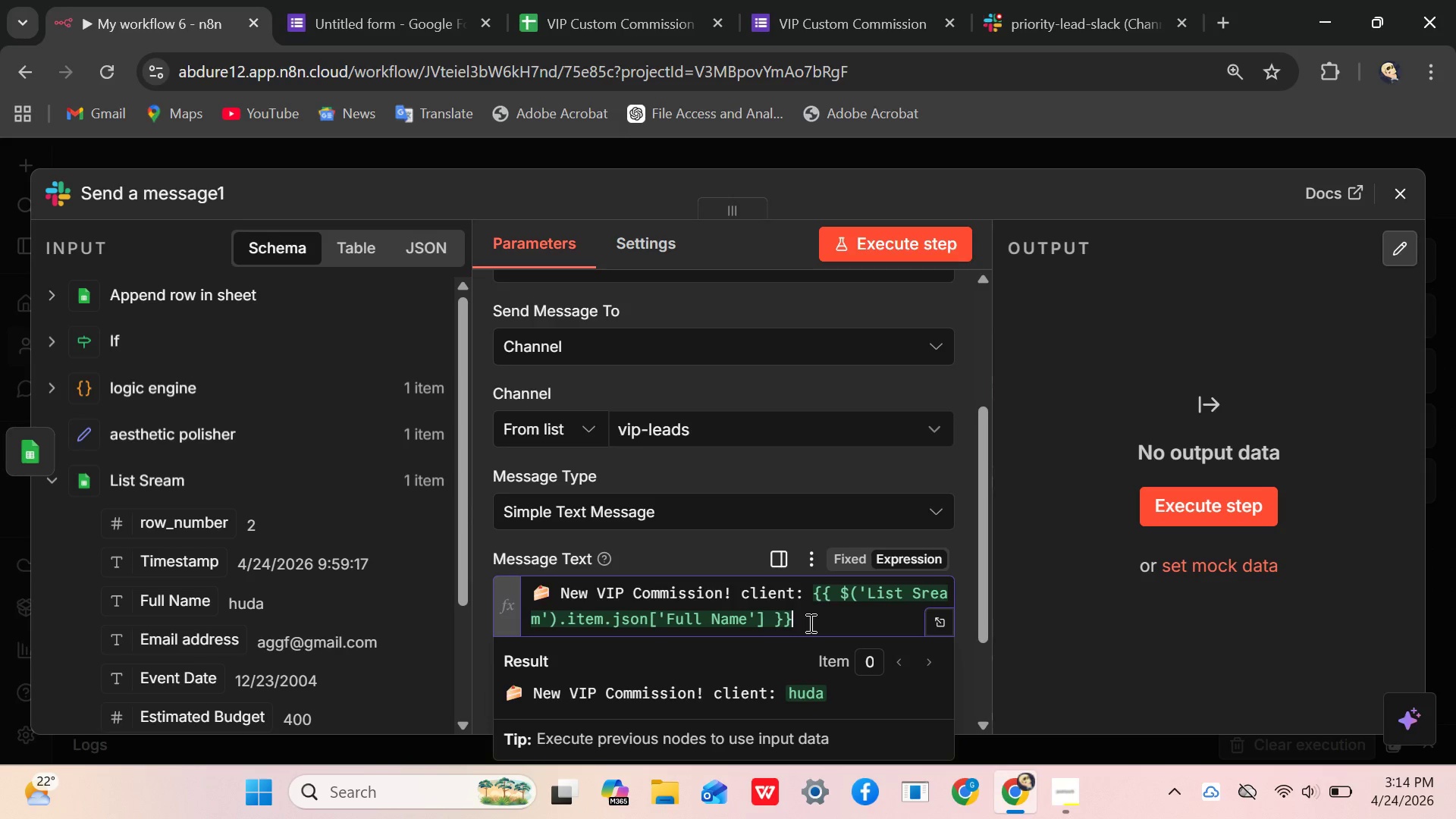 
wait(7.69)
 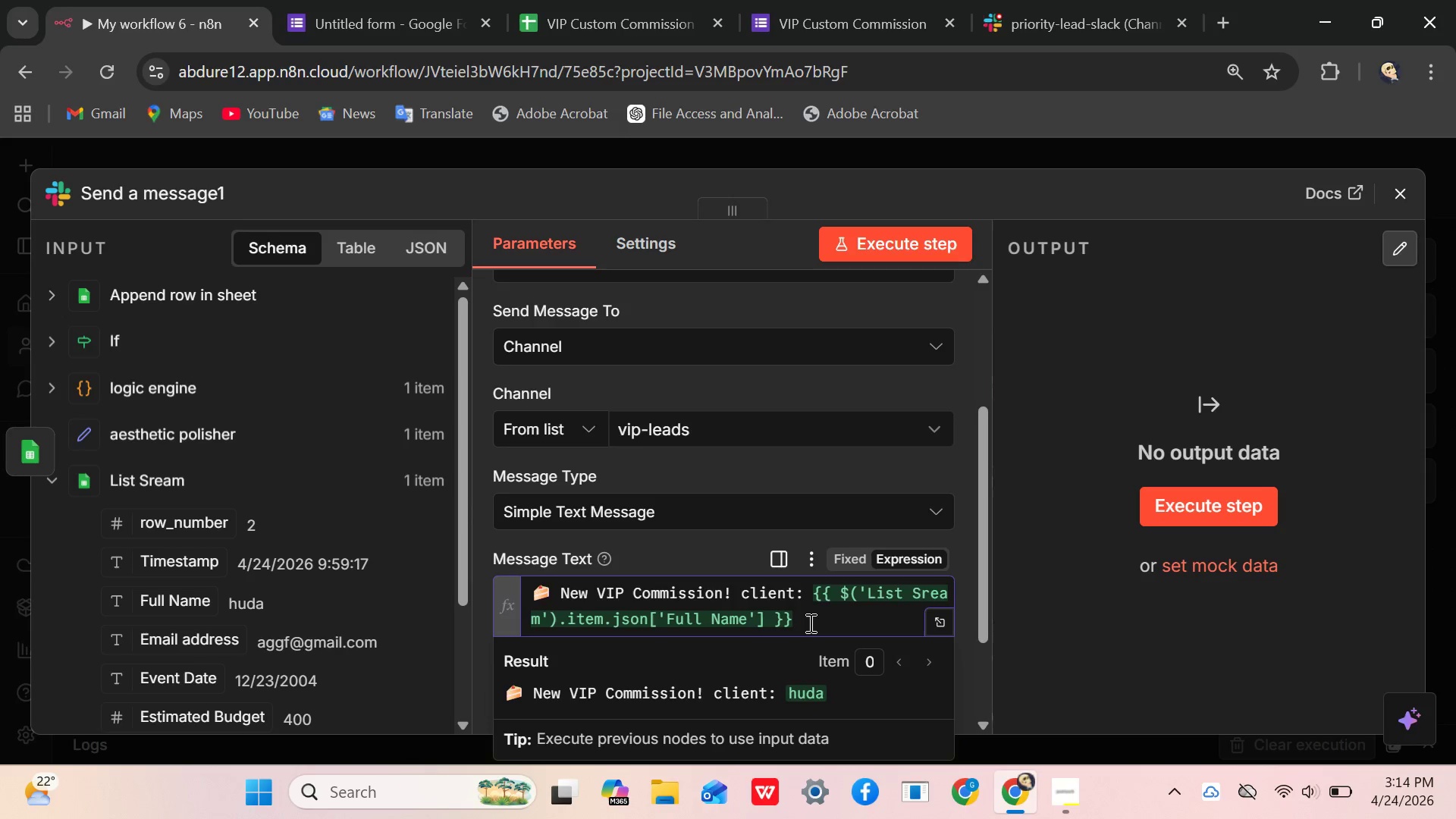 
key(Enter)
 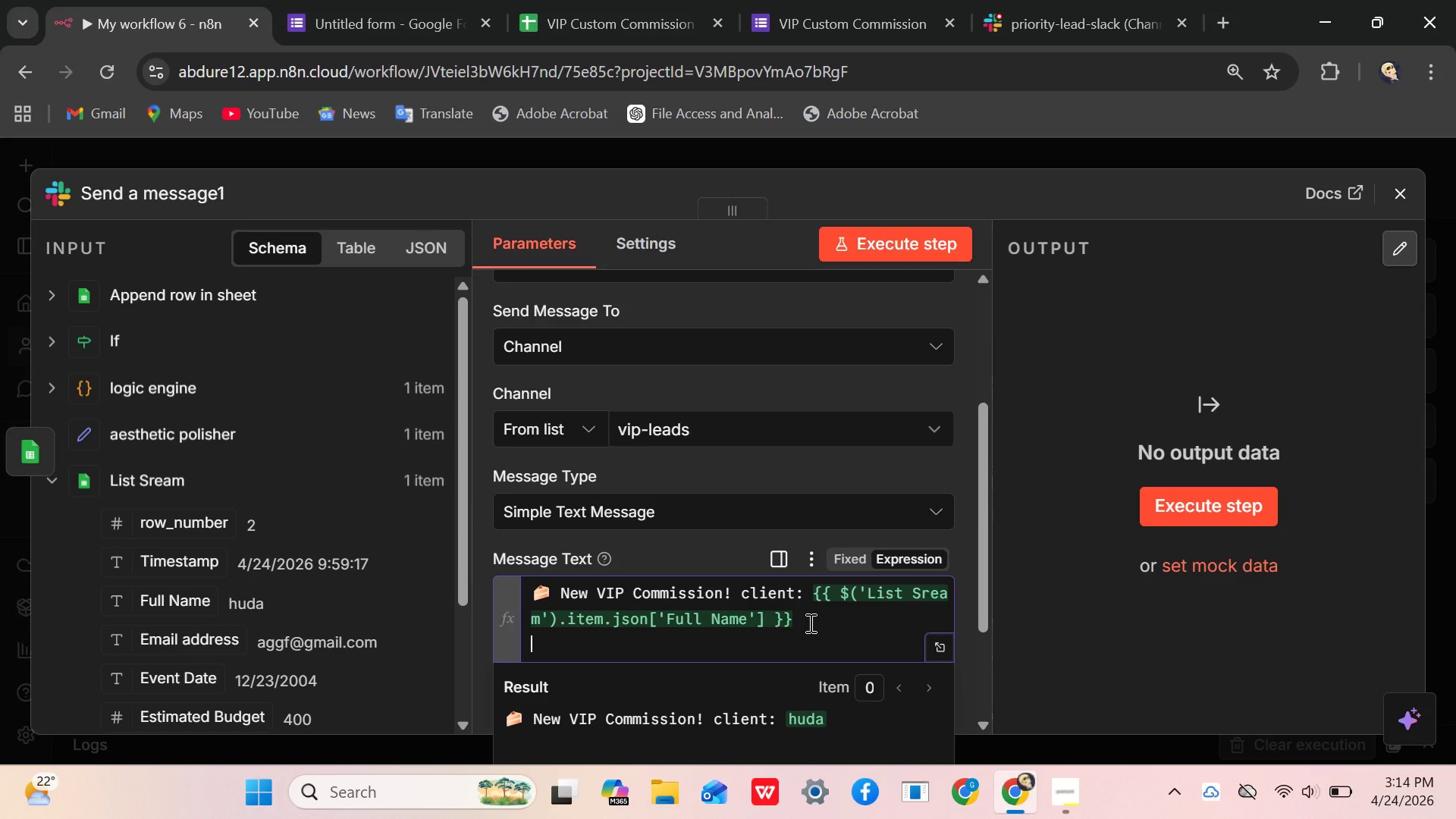 
type(BU)
key(Backspace)
type(dget:)
 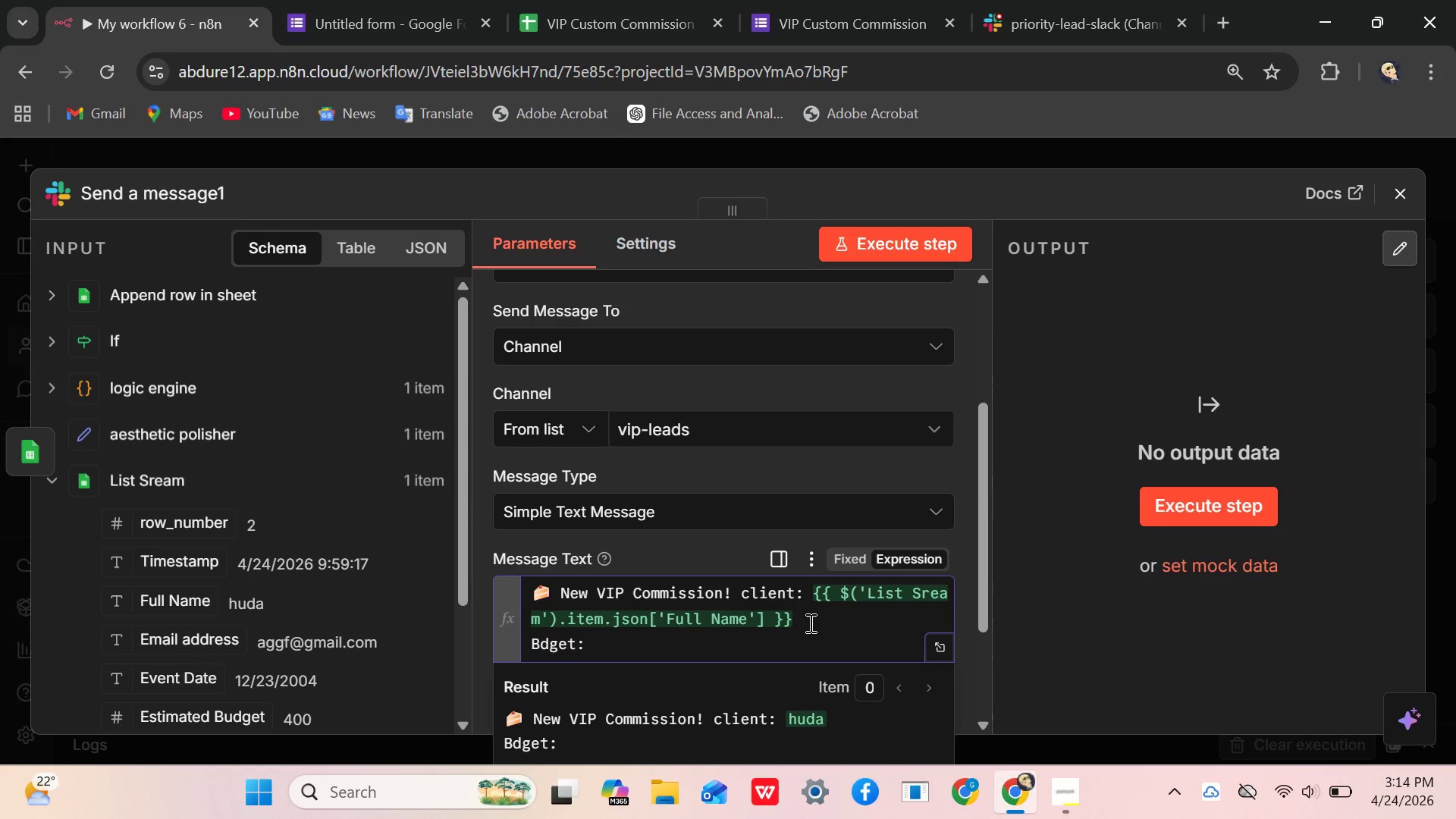 
scroll: coordinate [168, 644], scroll_direction: down, amount: 1.0
 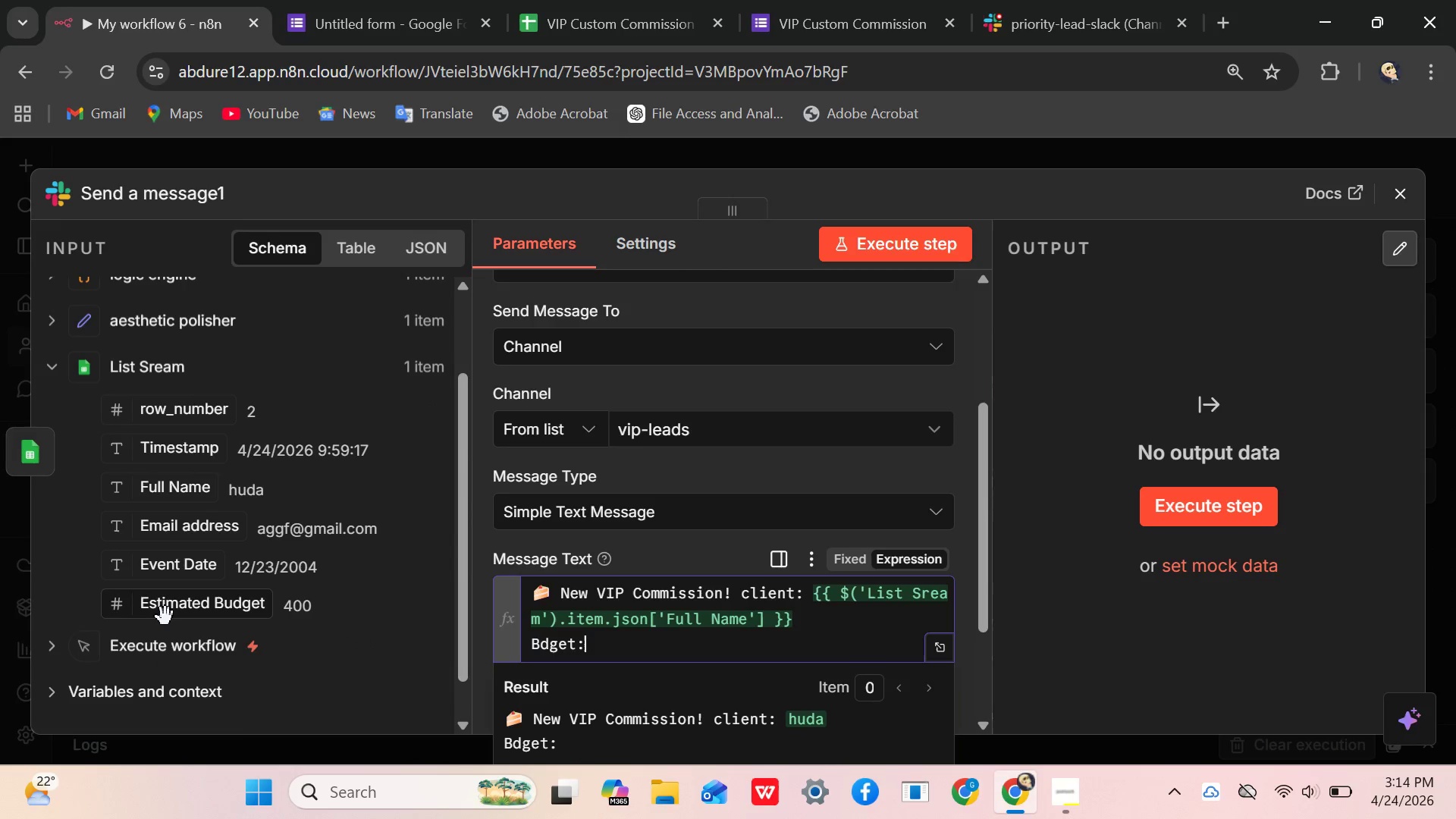 
left_click_drag(start_coordinate=[165, 616], to_coordinate=[645, 663])
 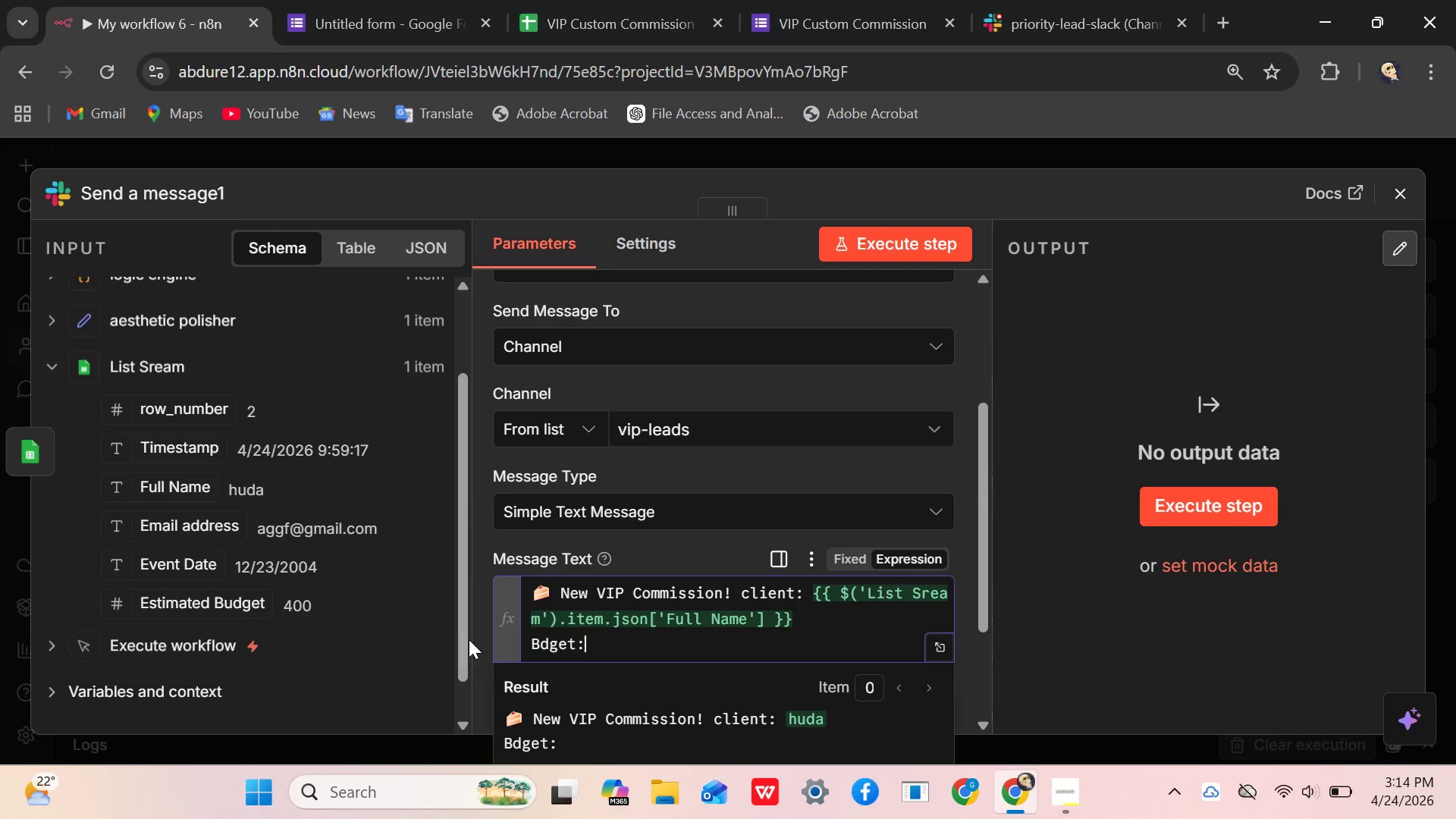 
left_click_drag(start_coordinate=[200, 611], to_coordinate=[635, 670])
 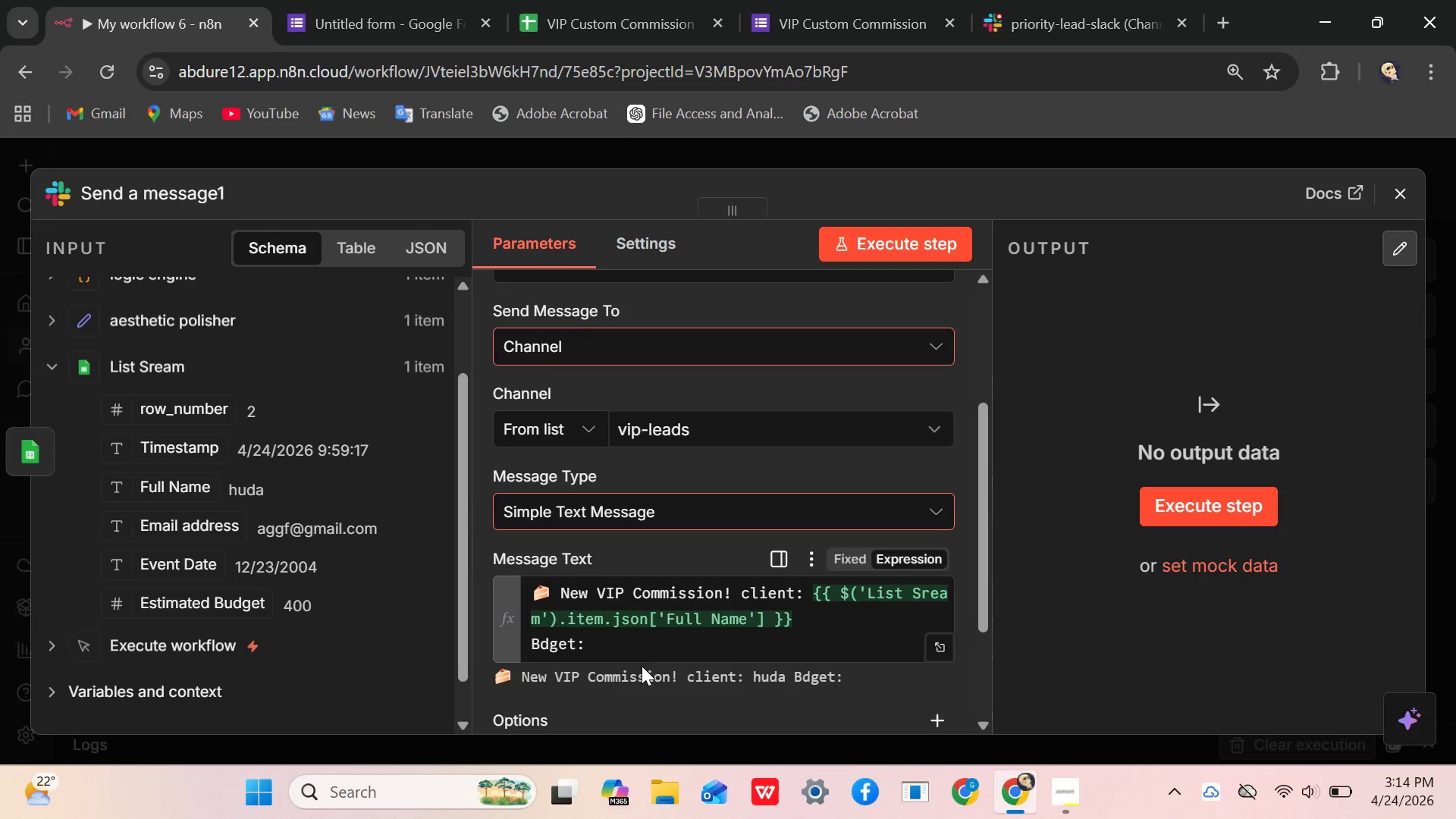 
left_click_drag(start_coordinate=[642, 666], to_coordinate=[644, 661])
 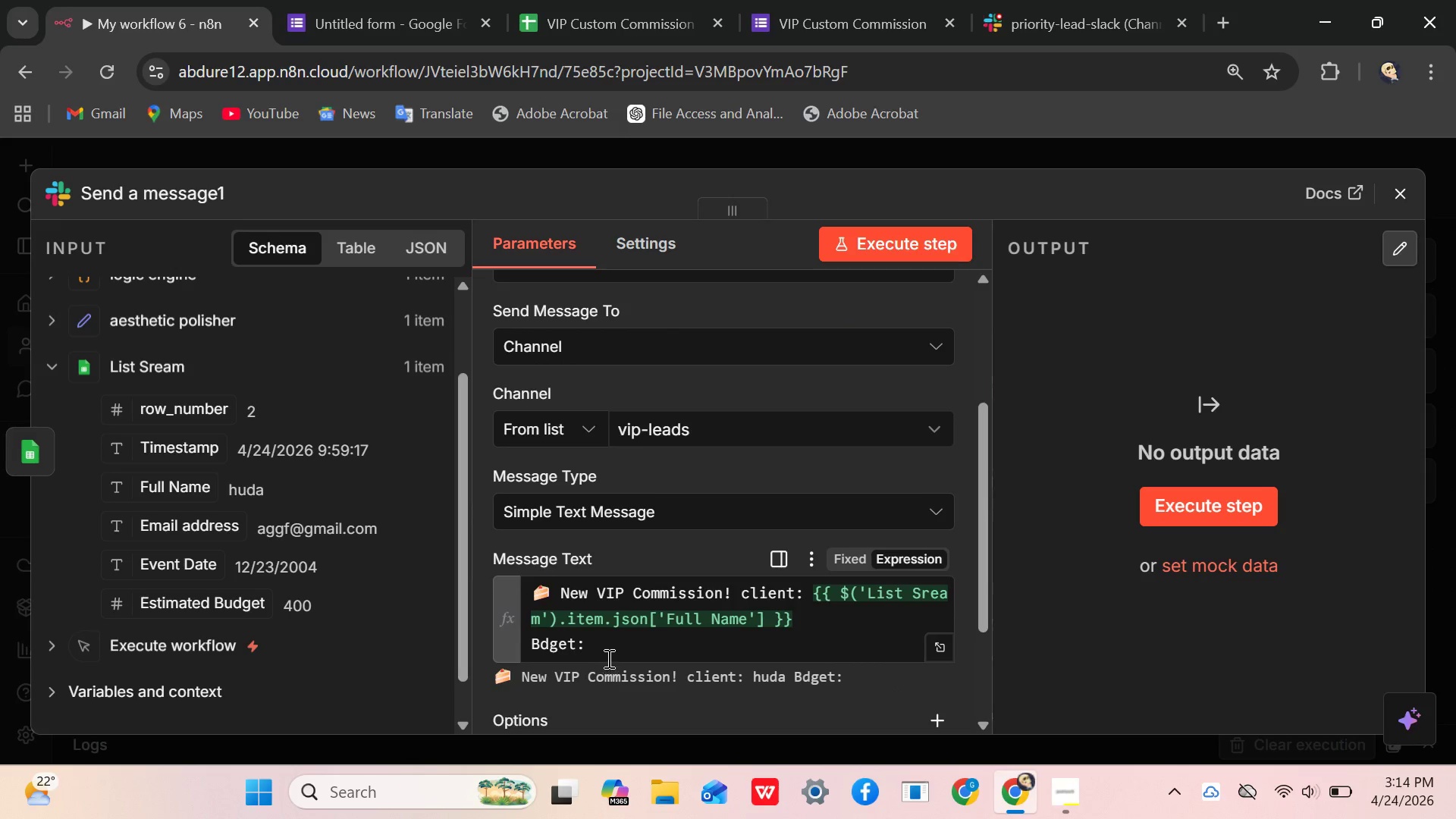 
left_click([607, 658])
 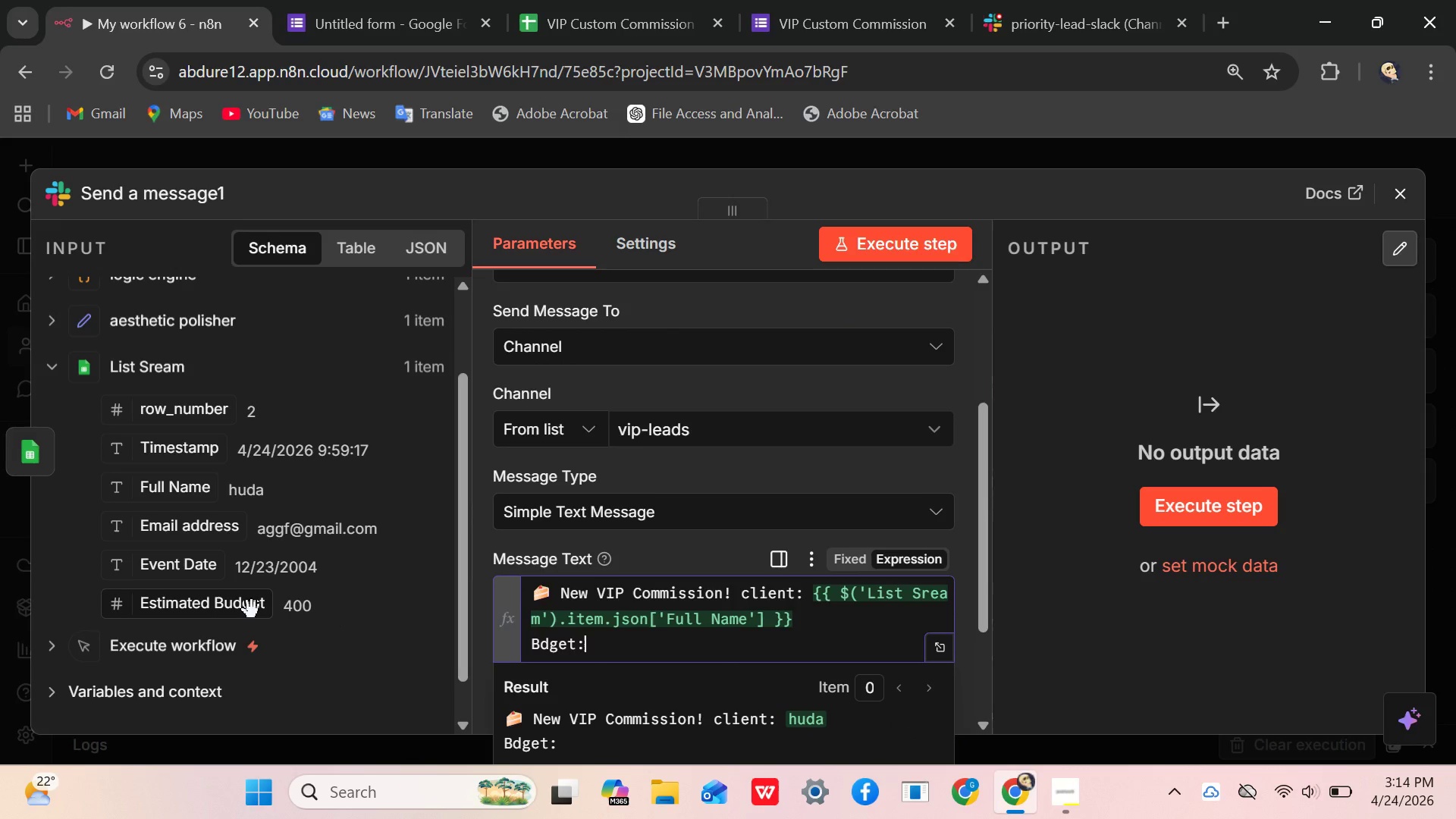 
left_click_drag(start_coordinate=[231, 613], to_coordinate=[613, 630])
 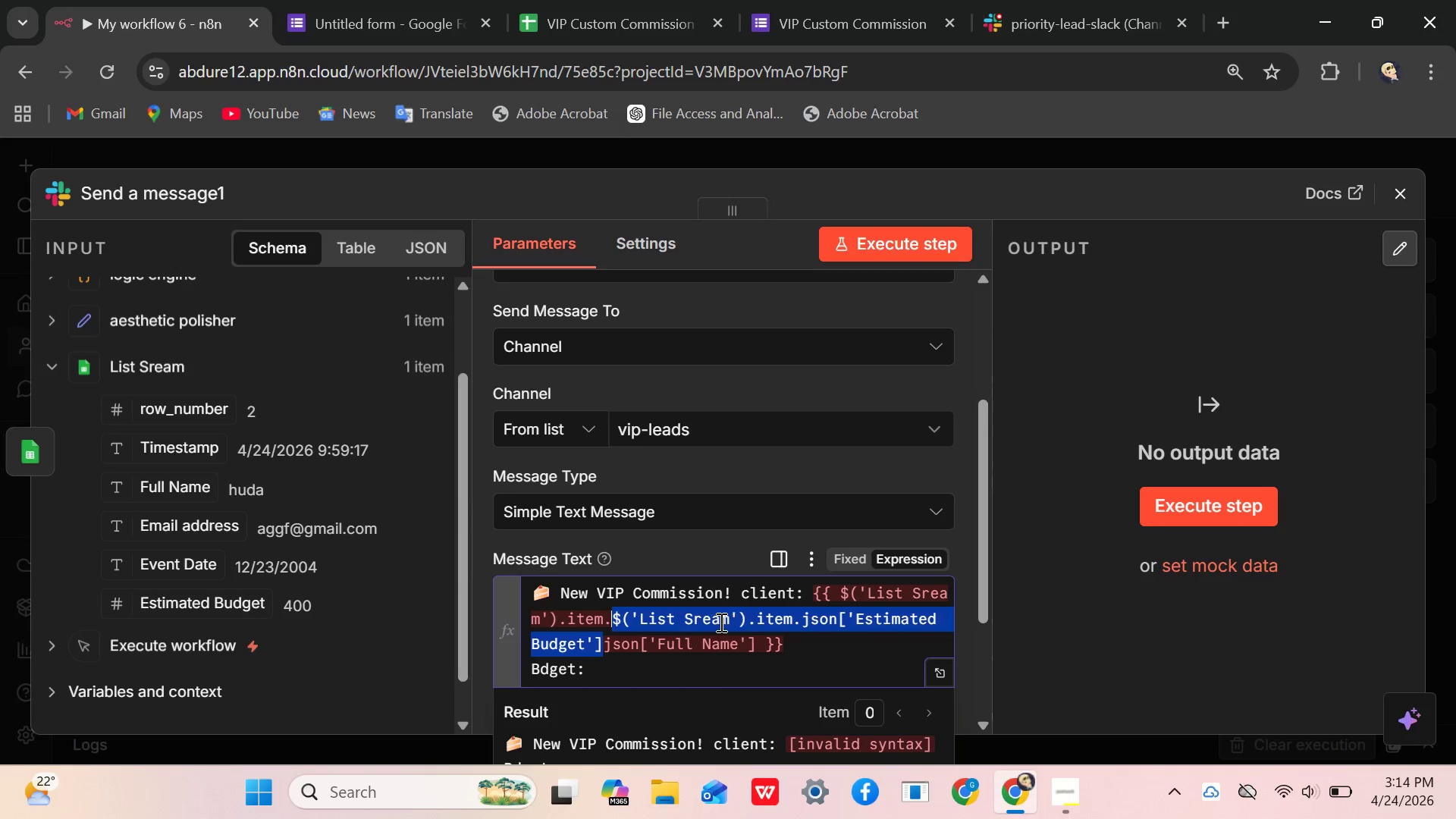 
scroll: coordinate [707, 629], scroll_direction: up, amount: 1.0
 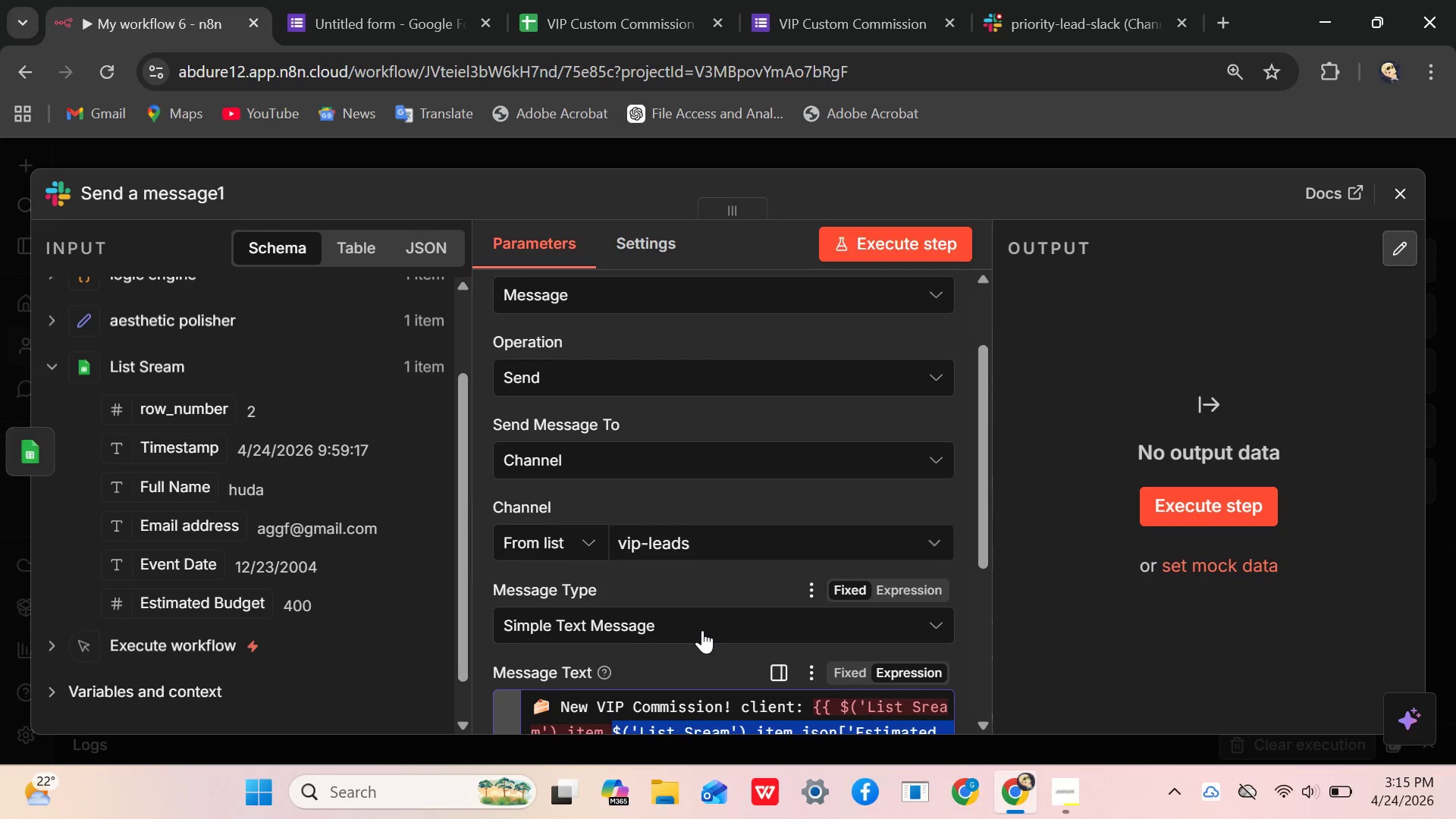 
scroll: coordinate [691, 637], scroll_direction: down, amount: 2.0
 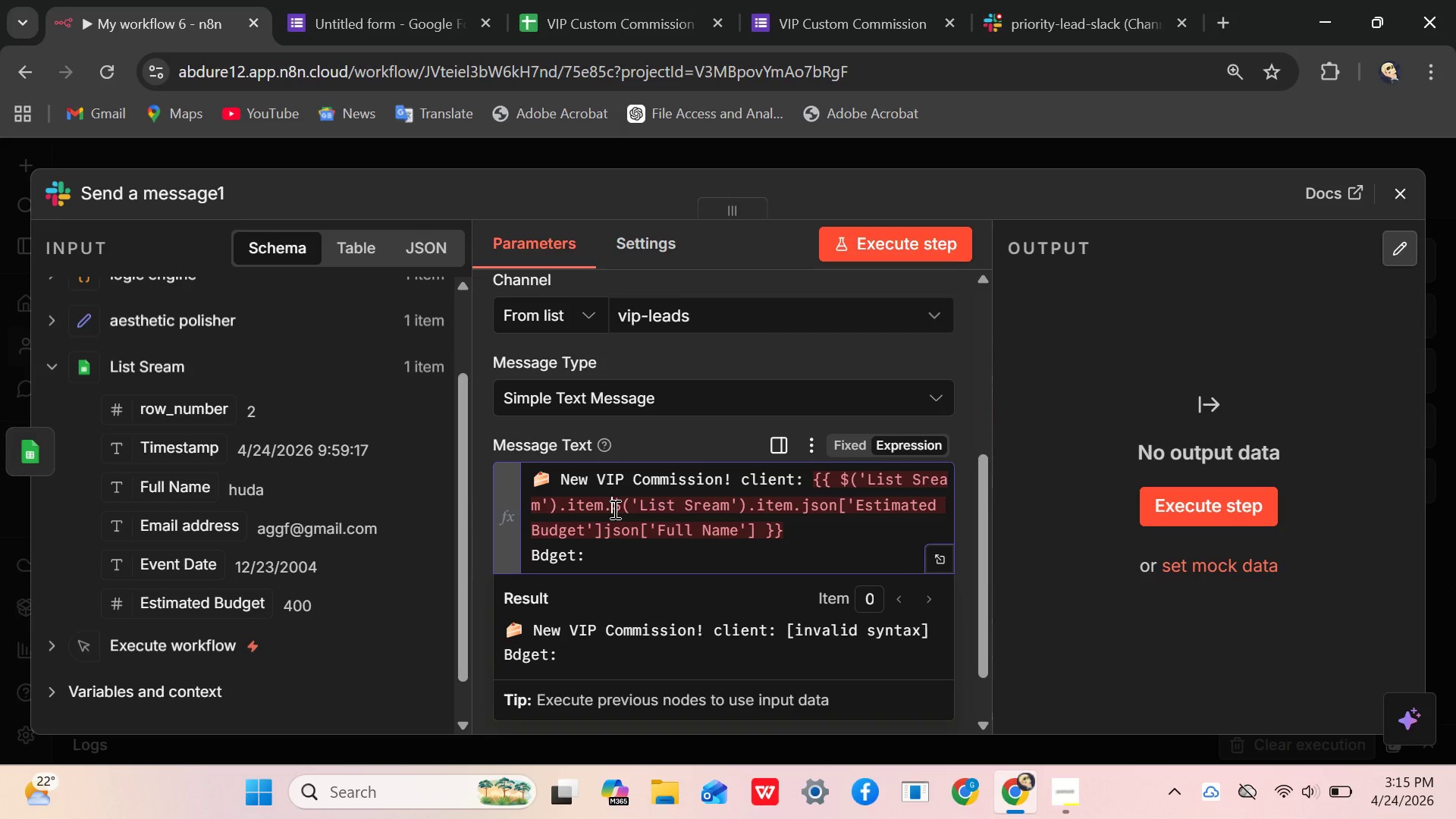 
left_click([589, 549])
 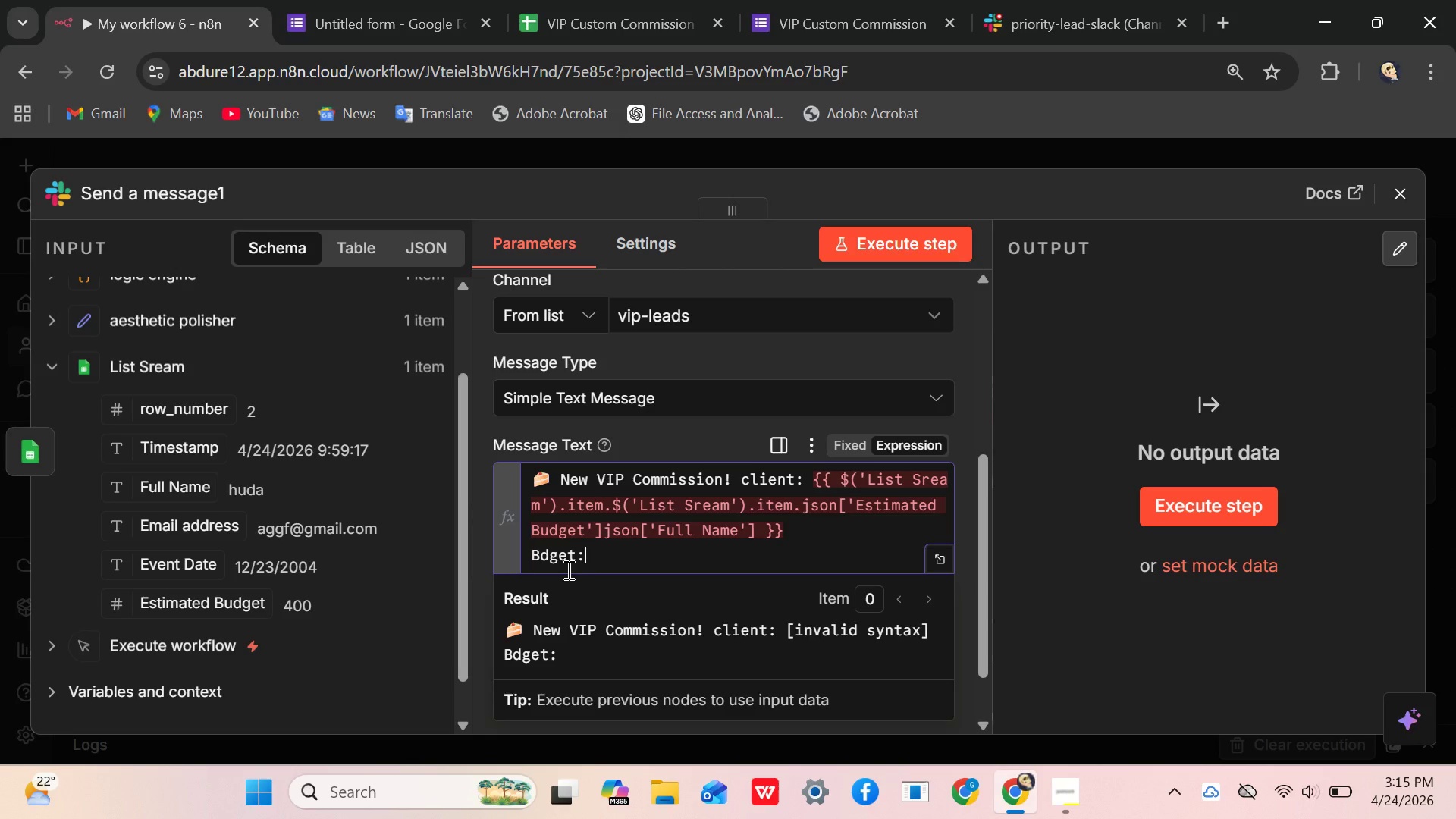 
wait(5.58)
 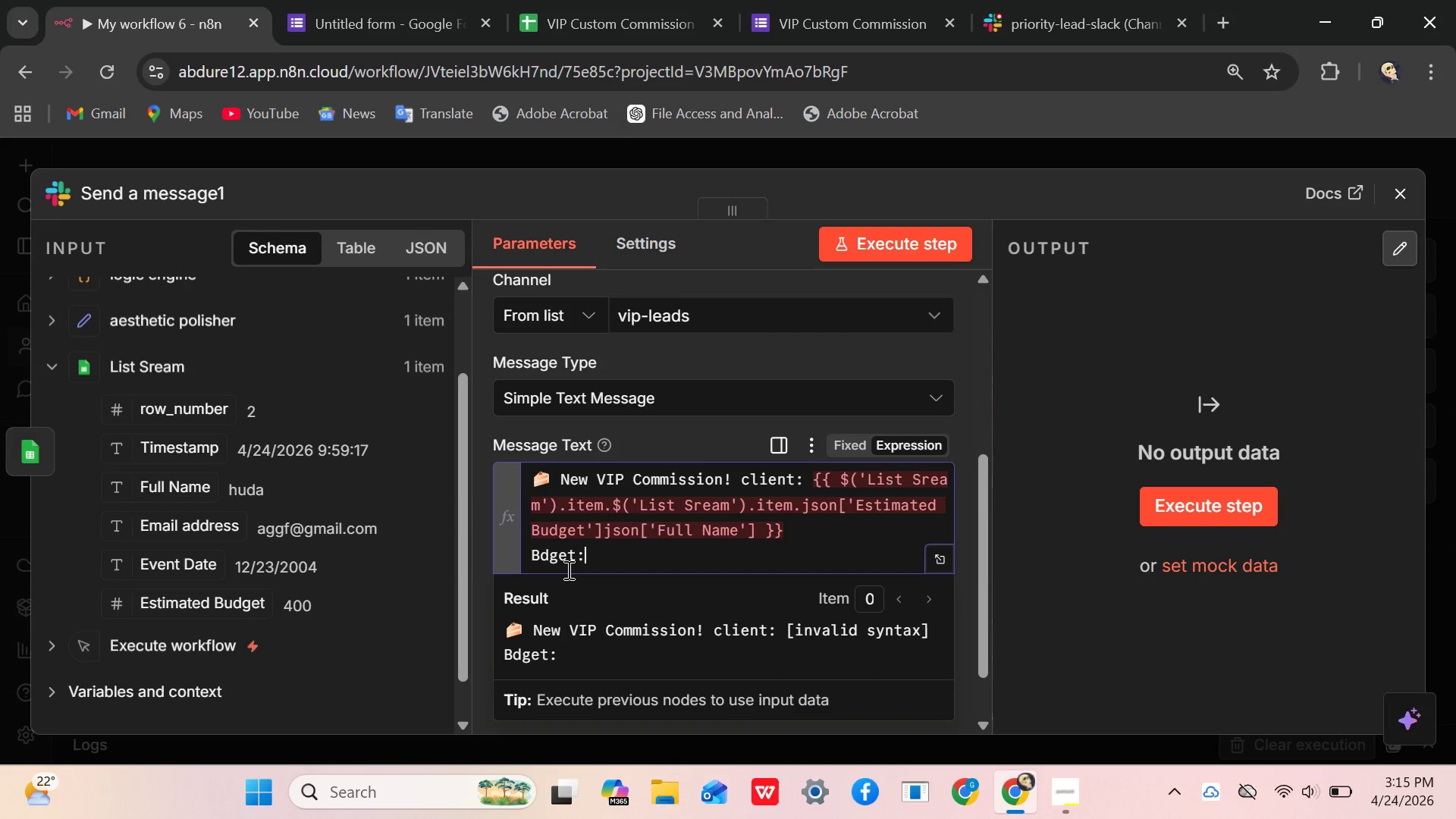 
left_click_drag(start_coordinate=[595, 553], to_coordinate=[528, 556])
 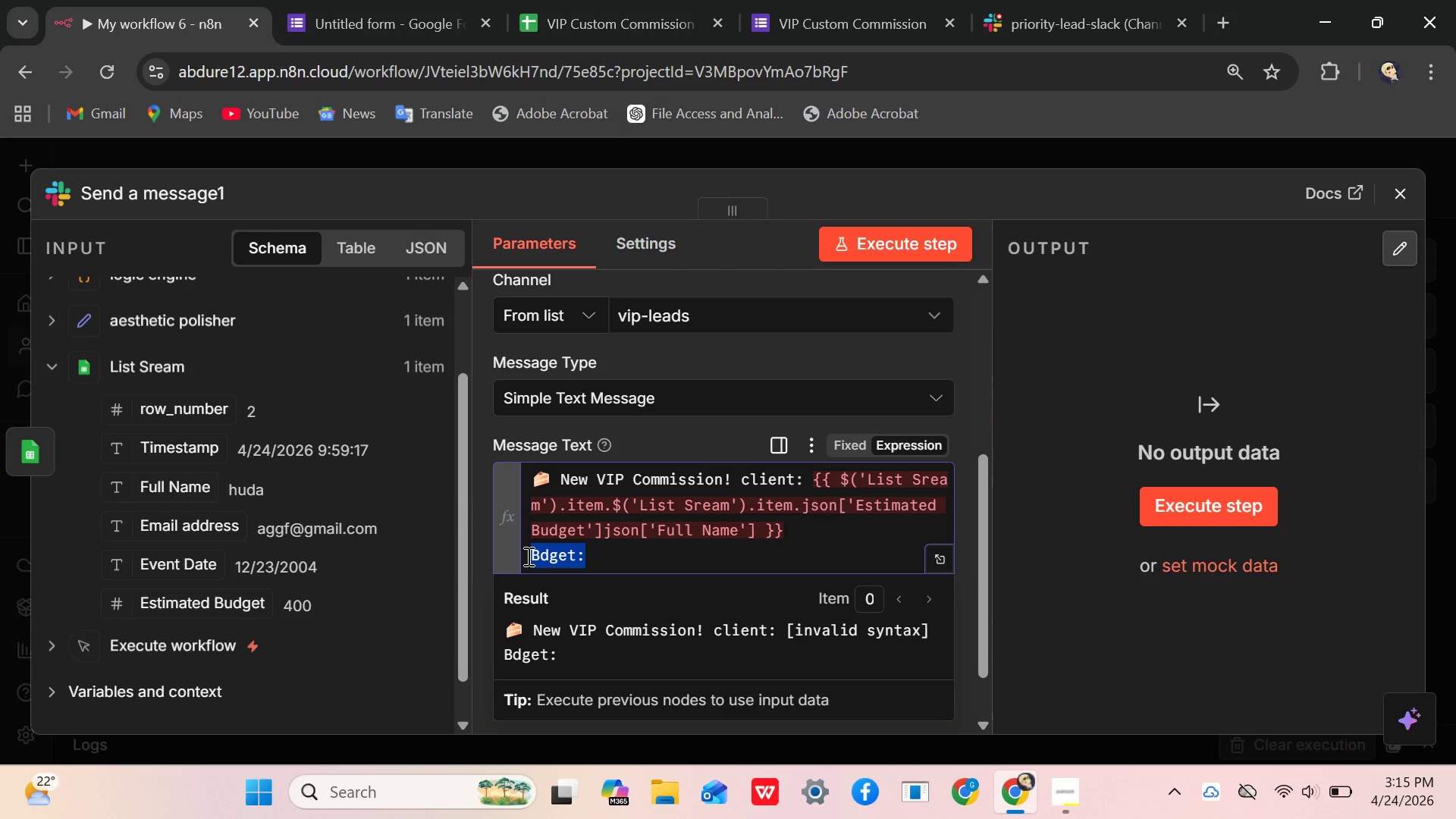 
key(Control+X)
 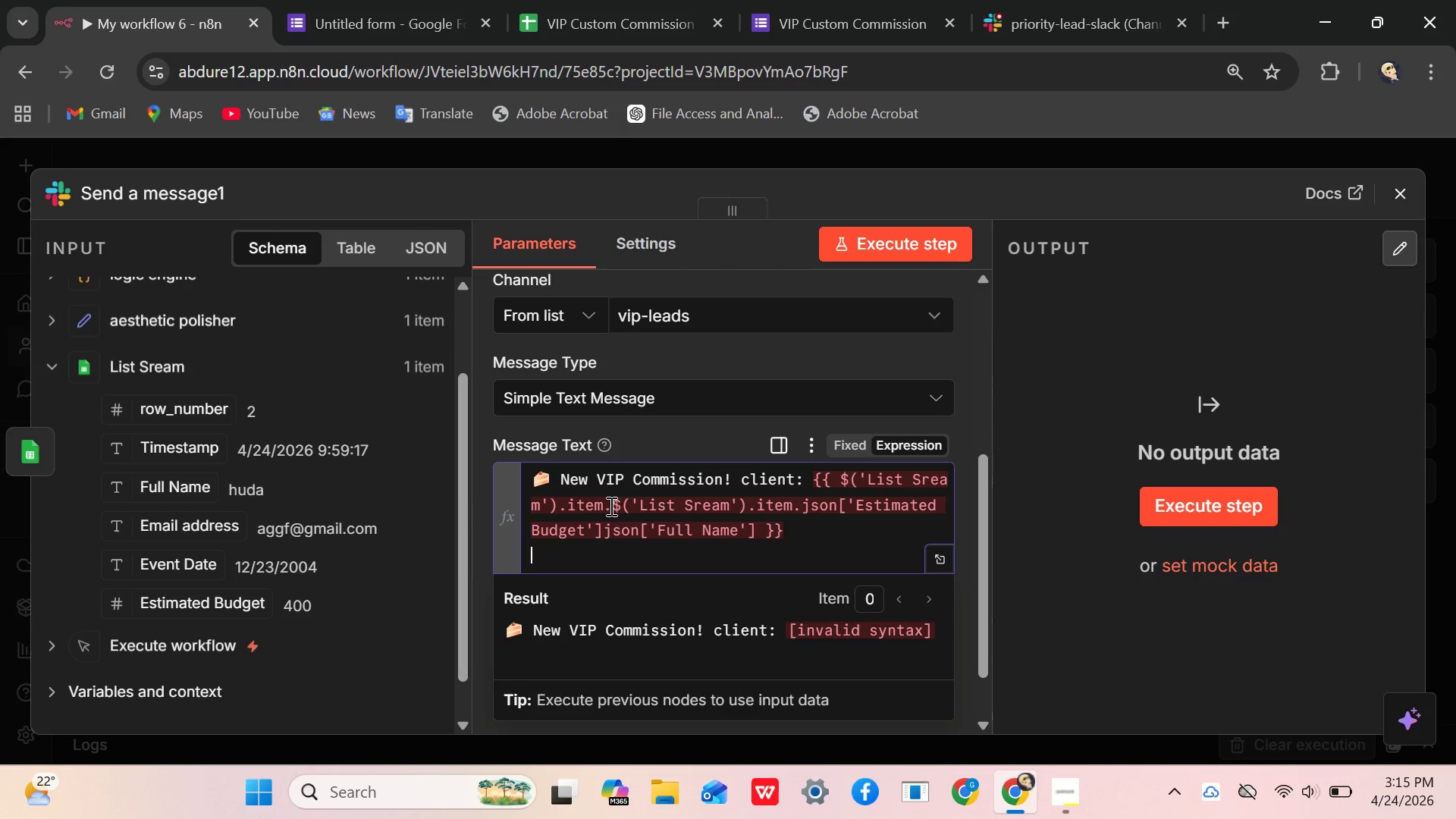 
left_click([609, 506])
 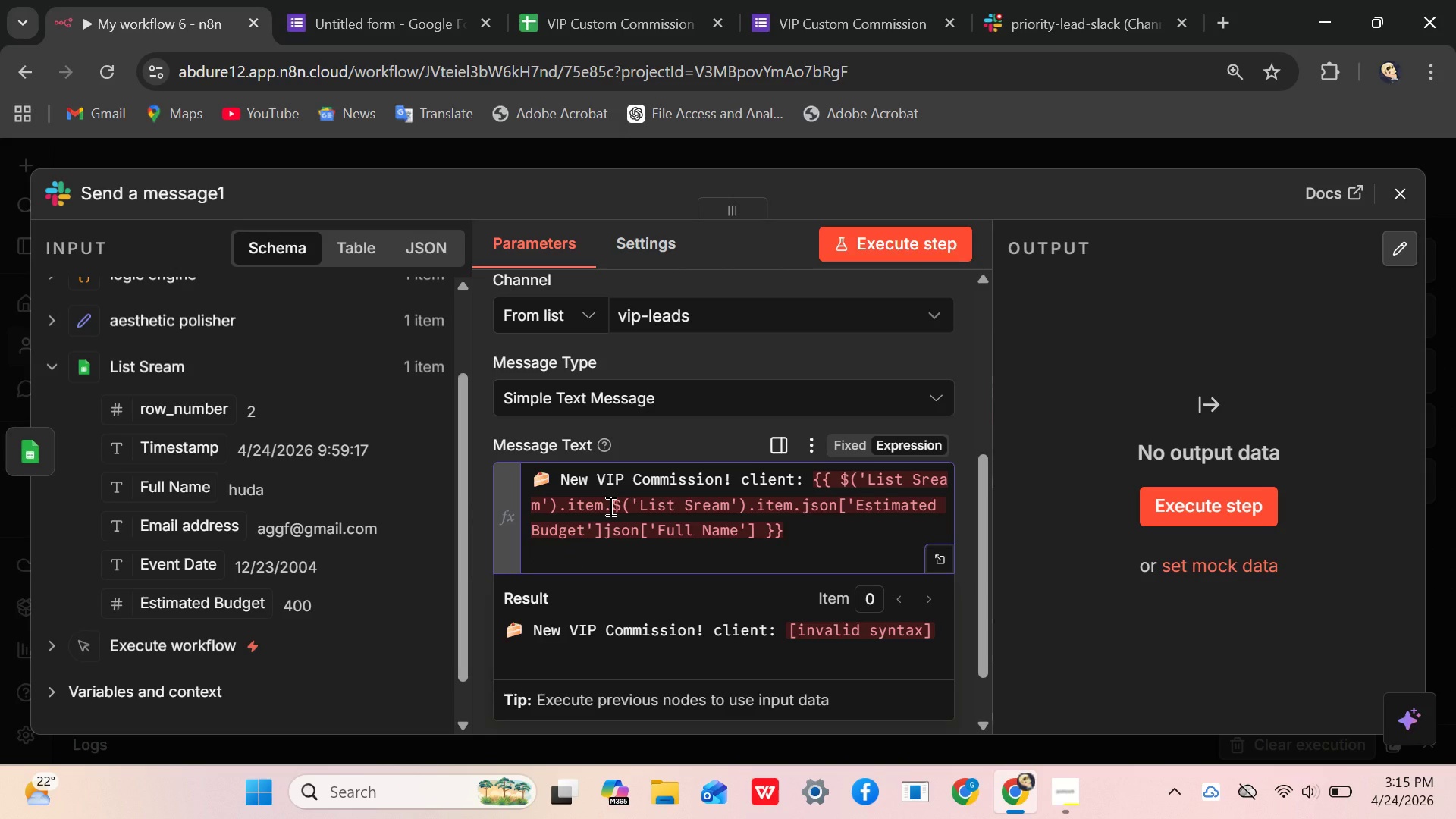 
key(Enter)
 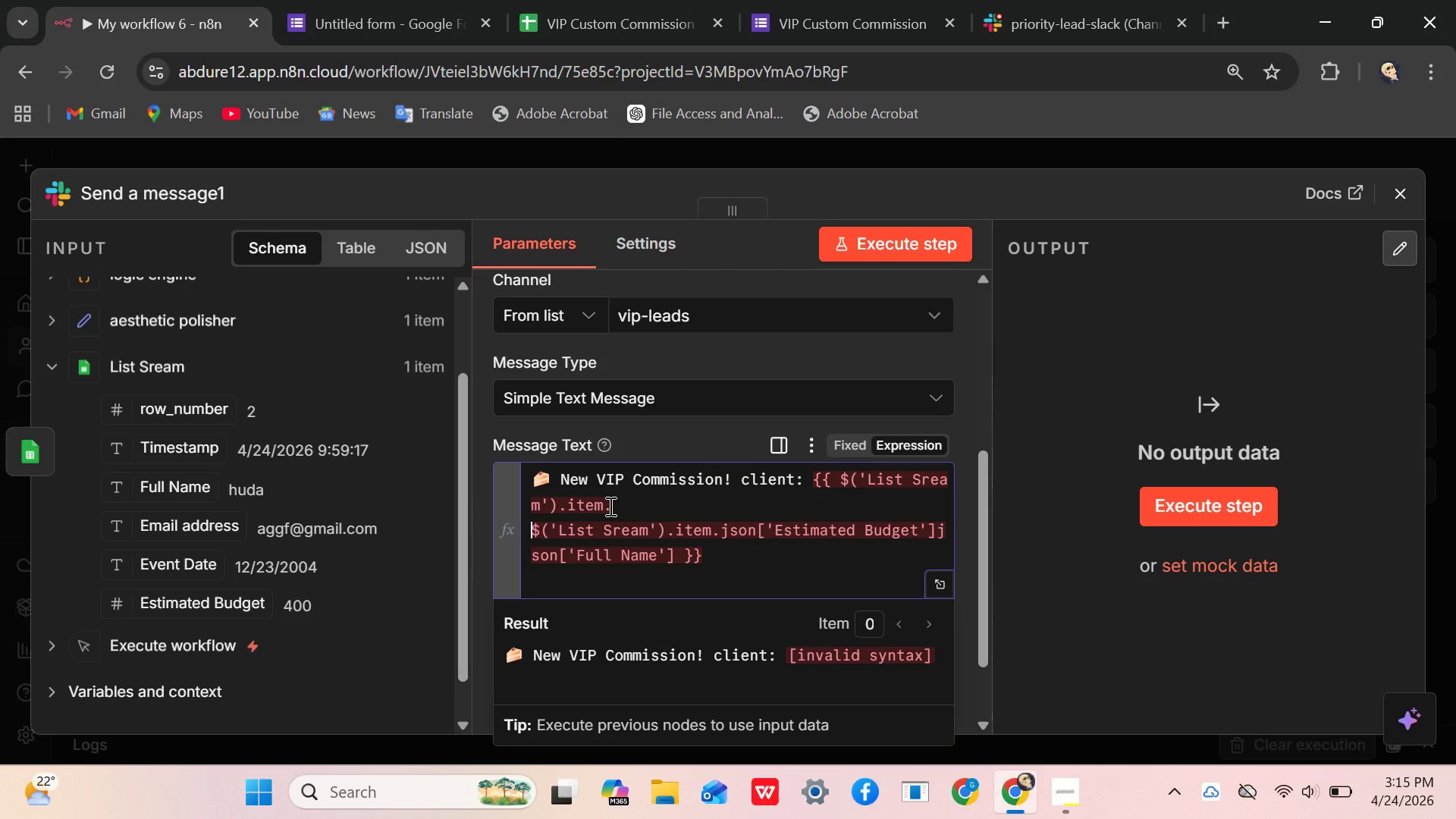 
key(Control+V)
 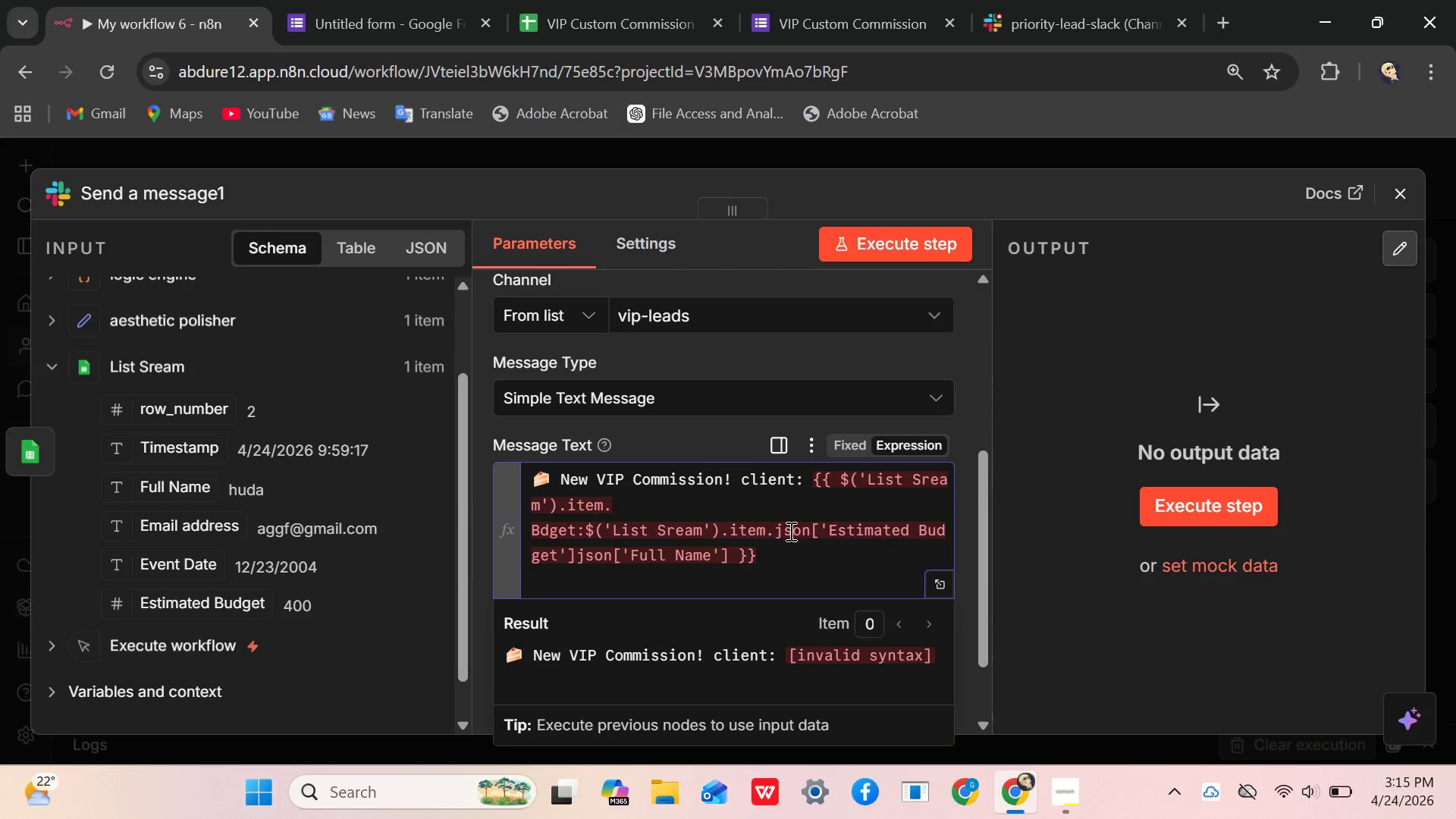 
scroll: coordinate [697, 530], scroll_direction: up, amount: 1.0
 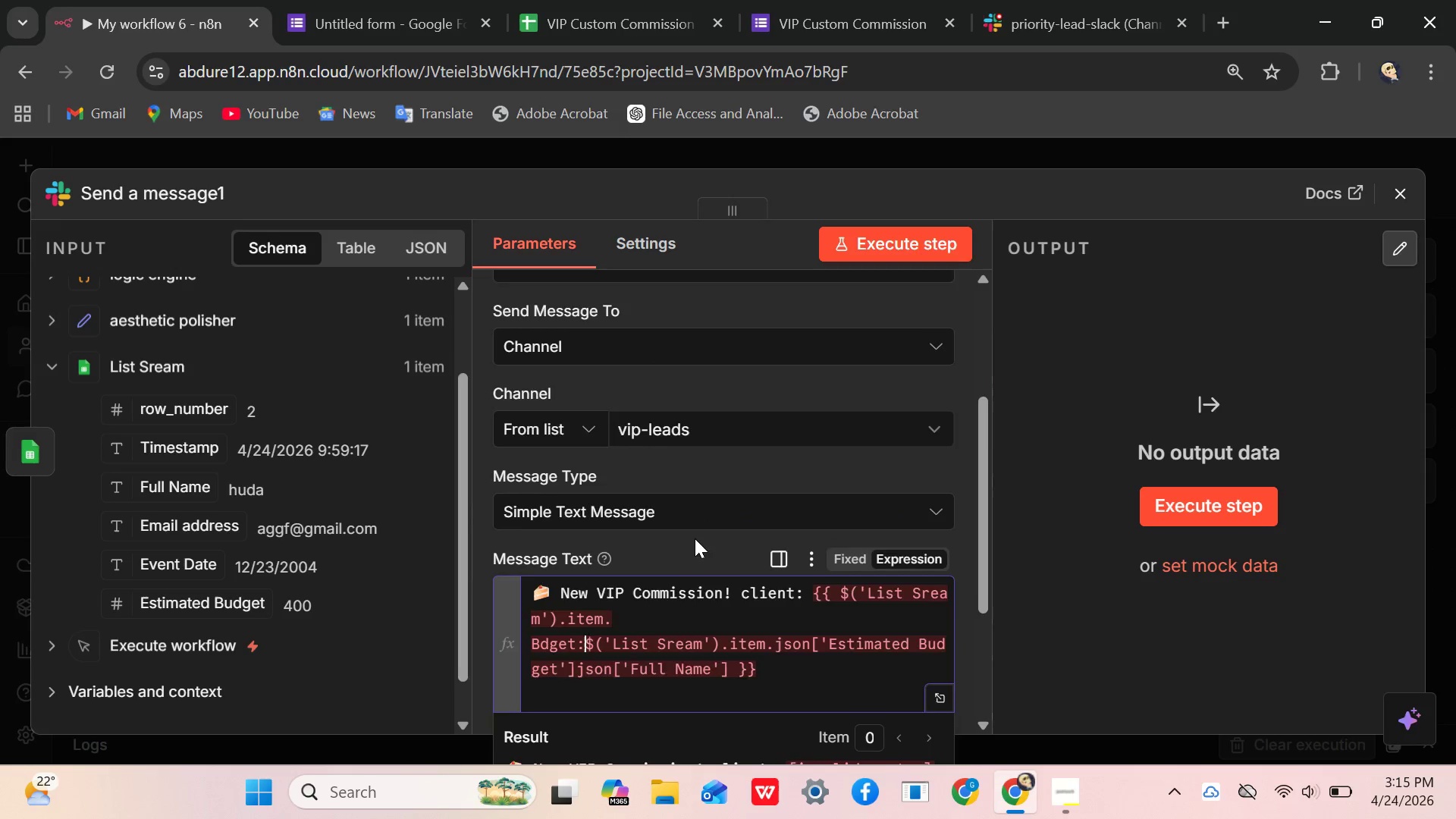 
scroll: coordinate [695, 538], scroll_direction: down, amount: 1.0
 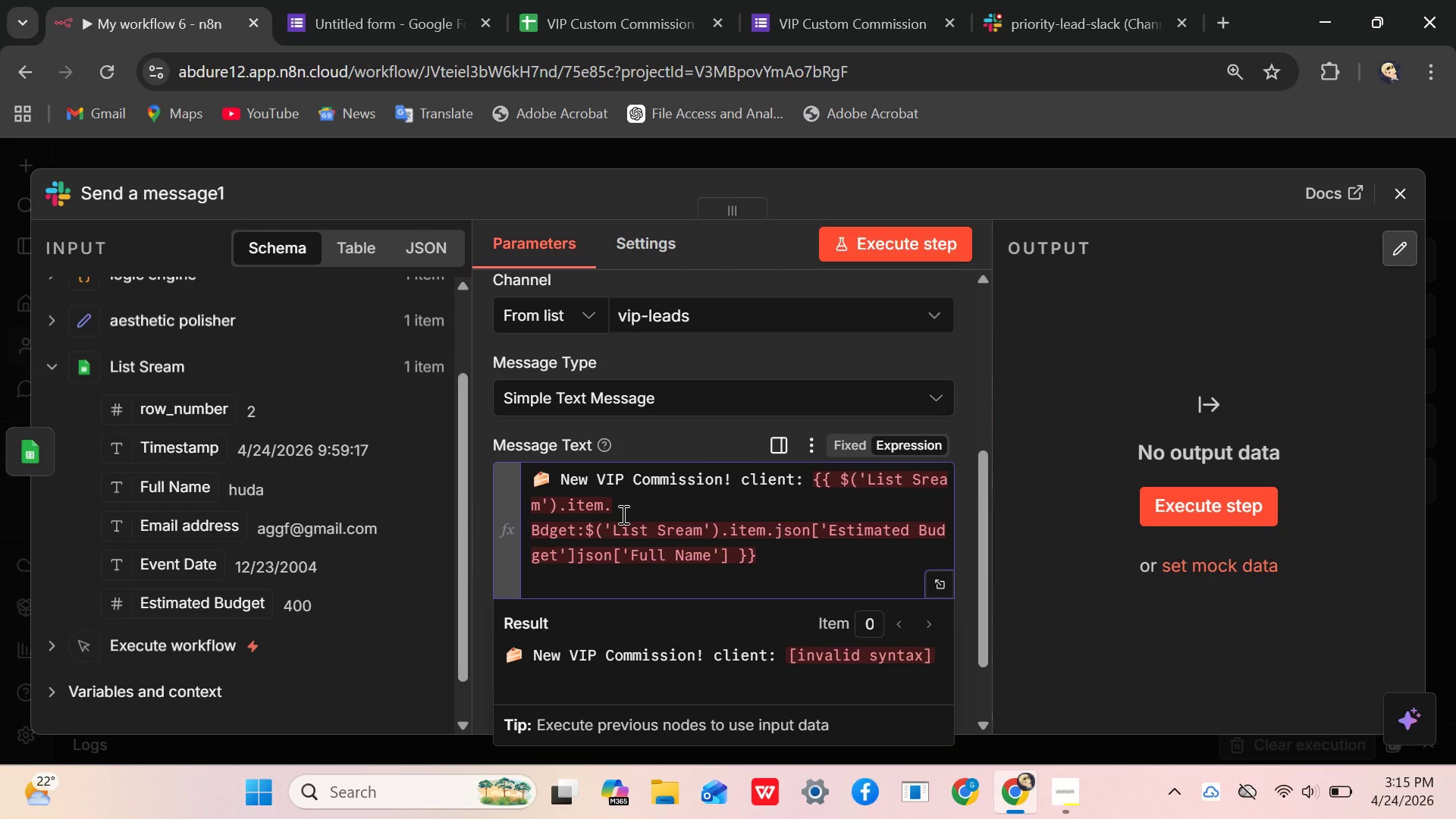 
wait(6.07)
 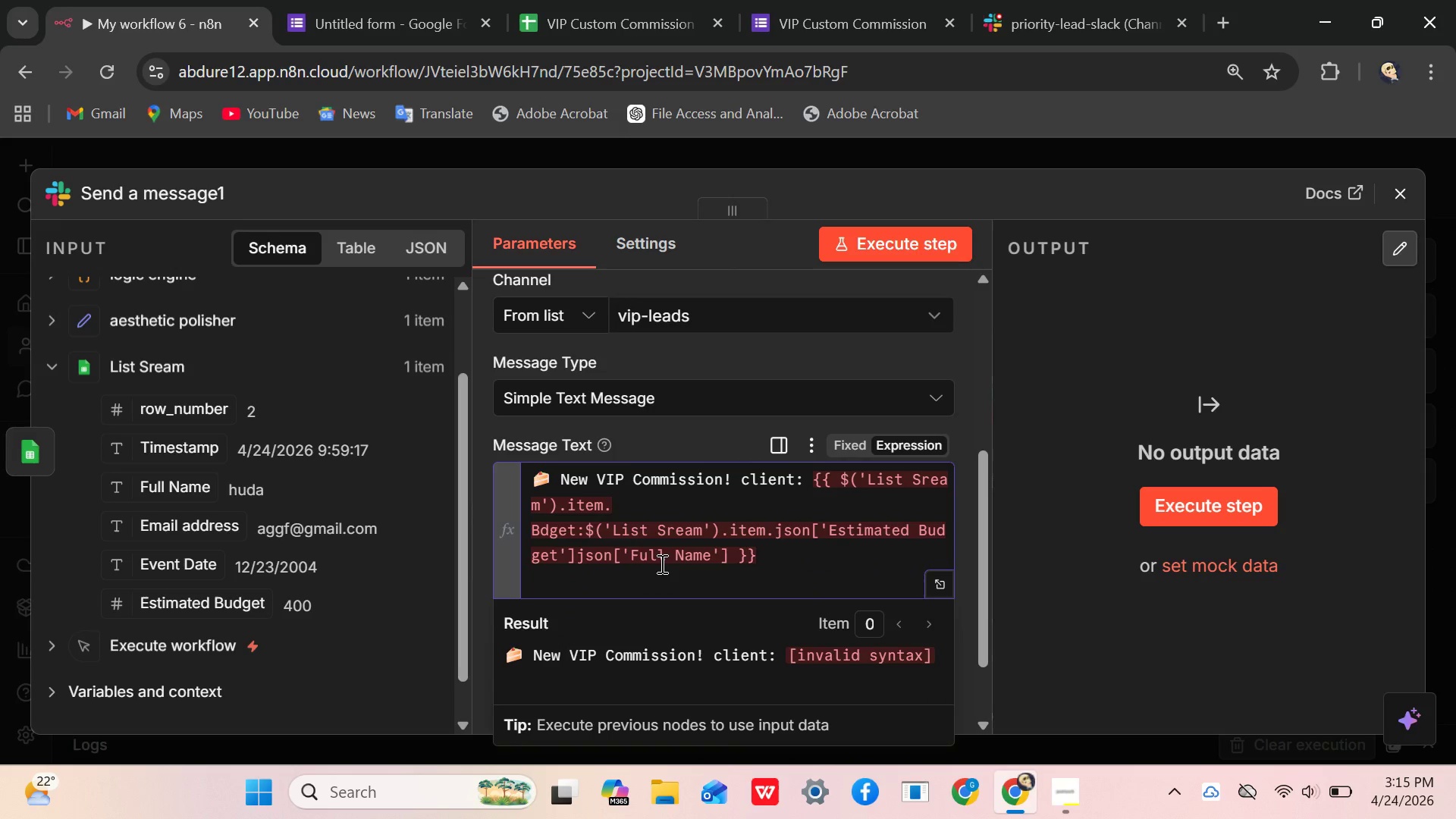 
key(Control+Z)
 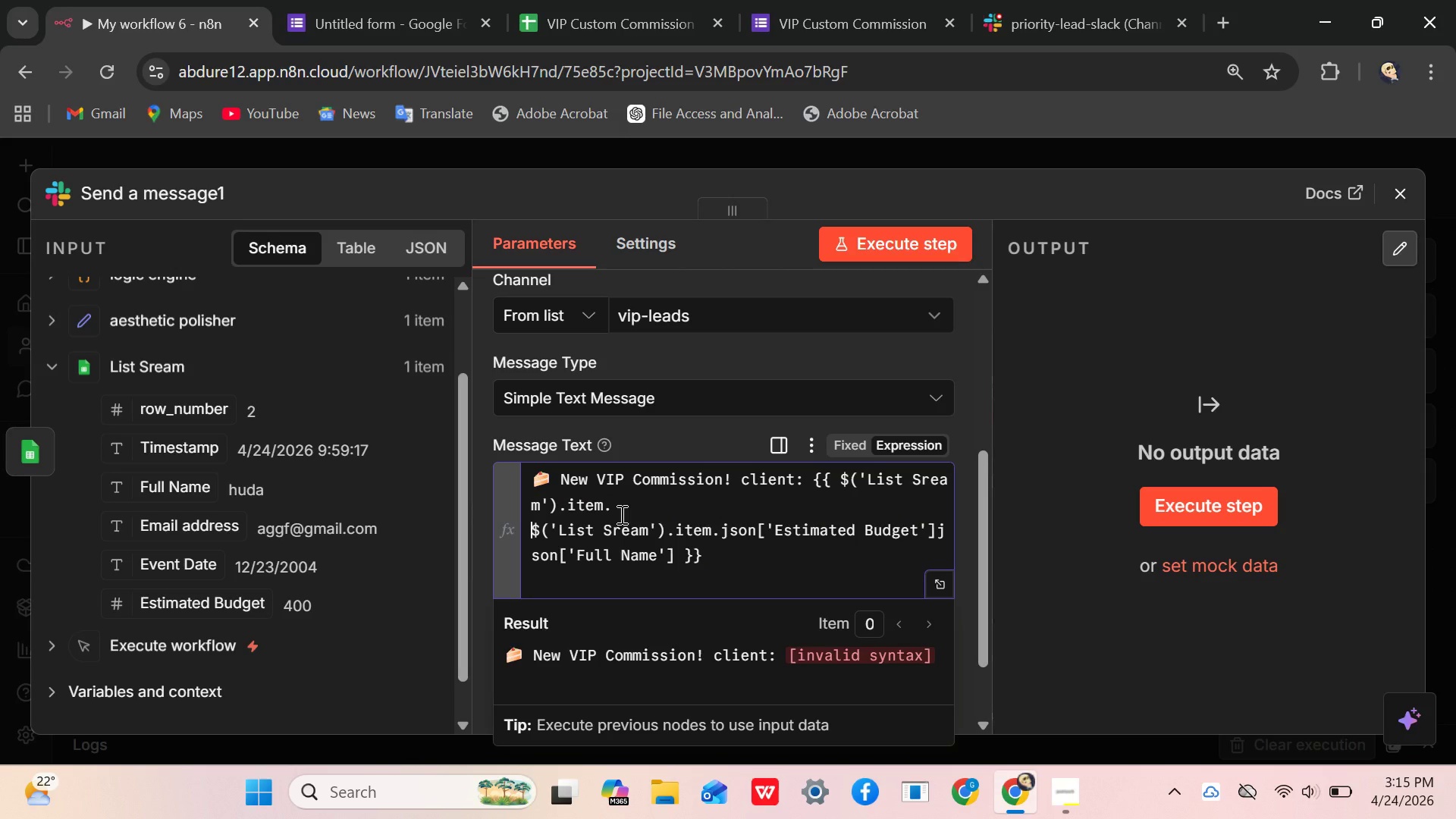 
key(Control+Z)
 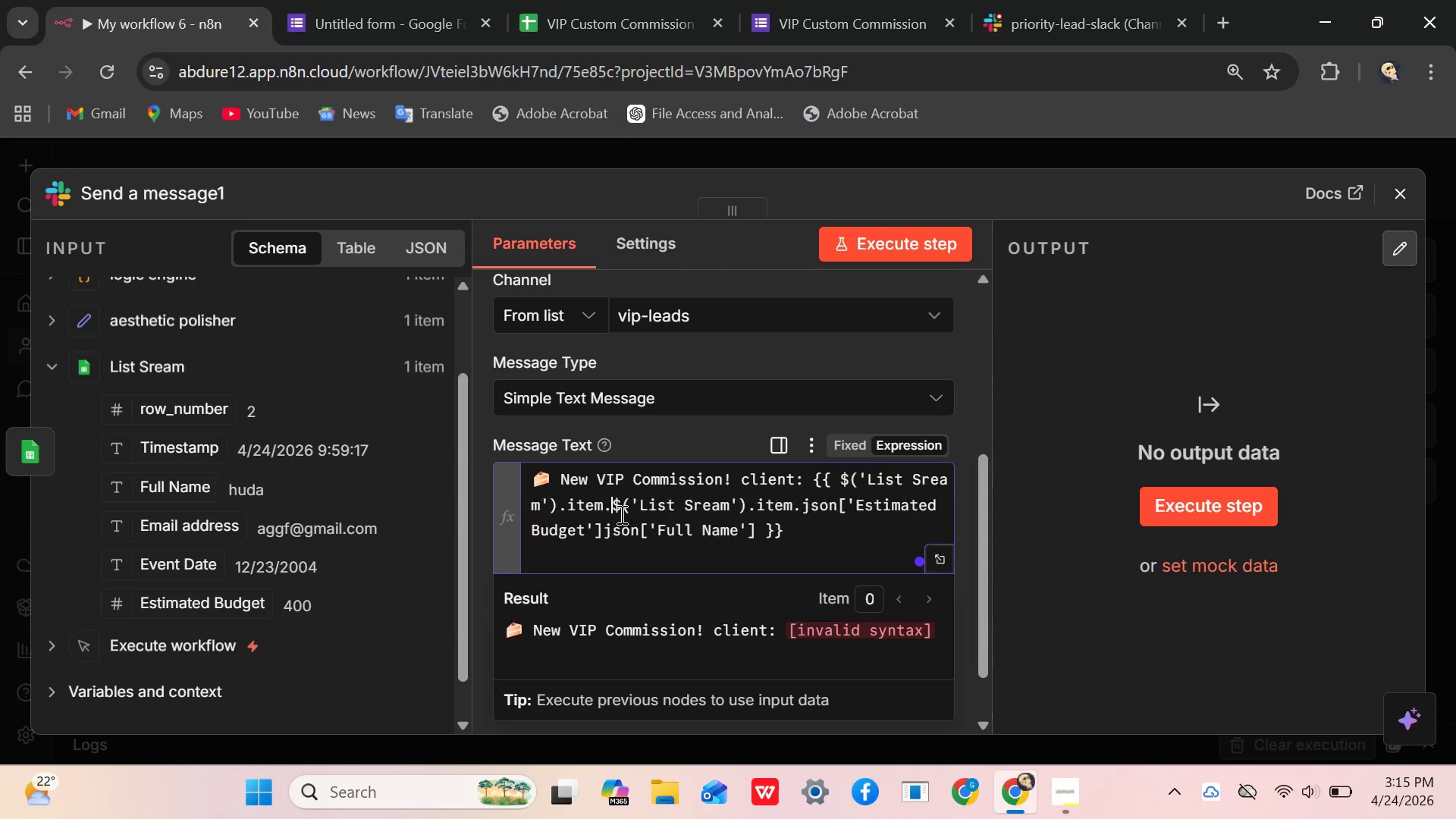 
key(Control+Z)
 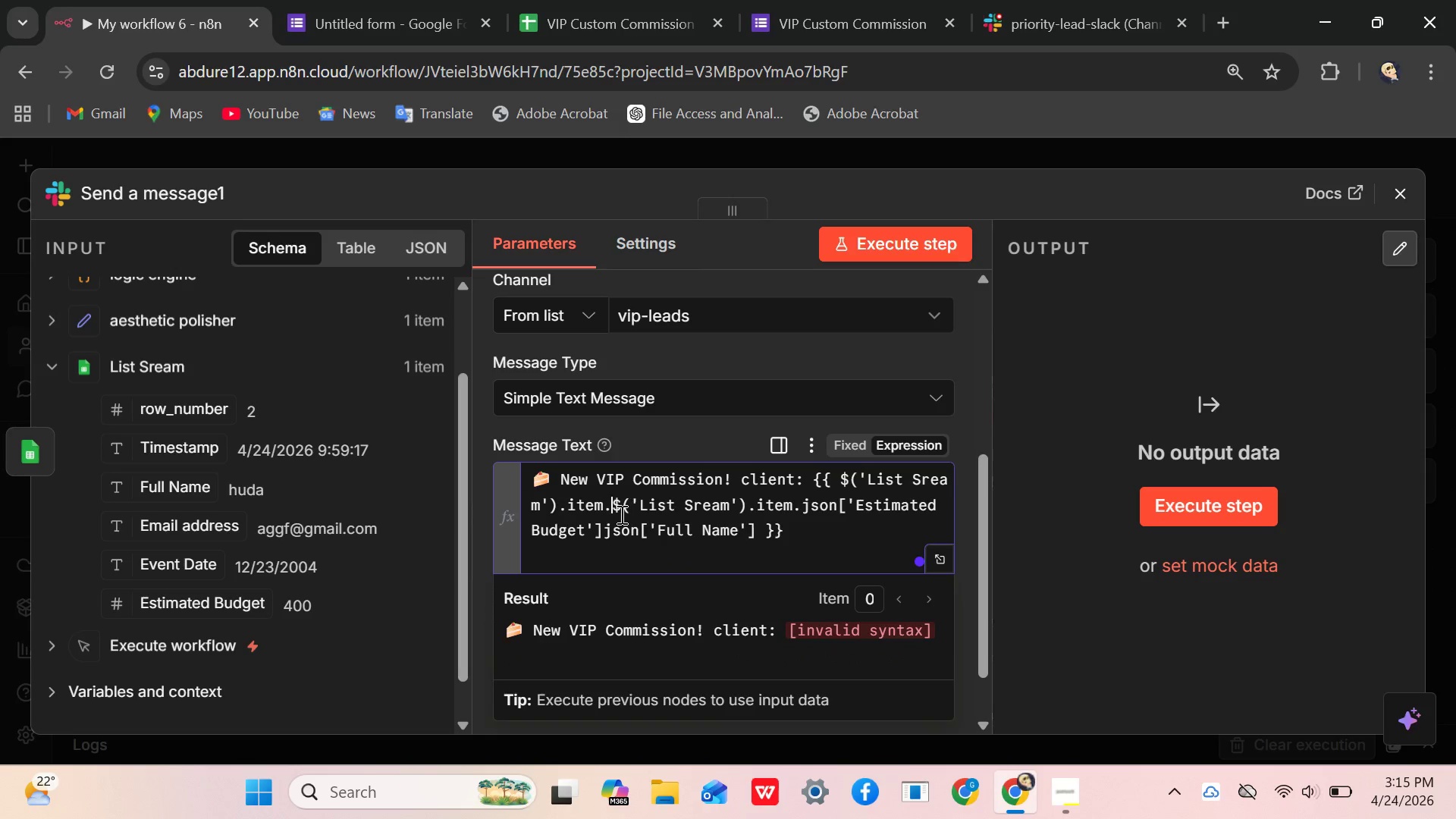 
key(Control+Z)
 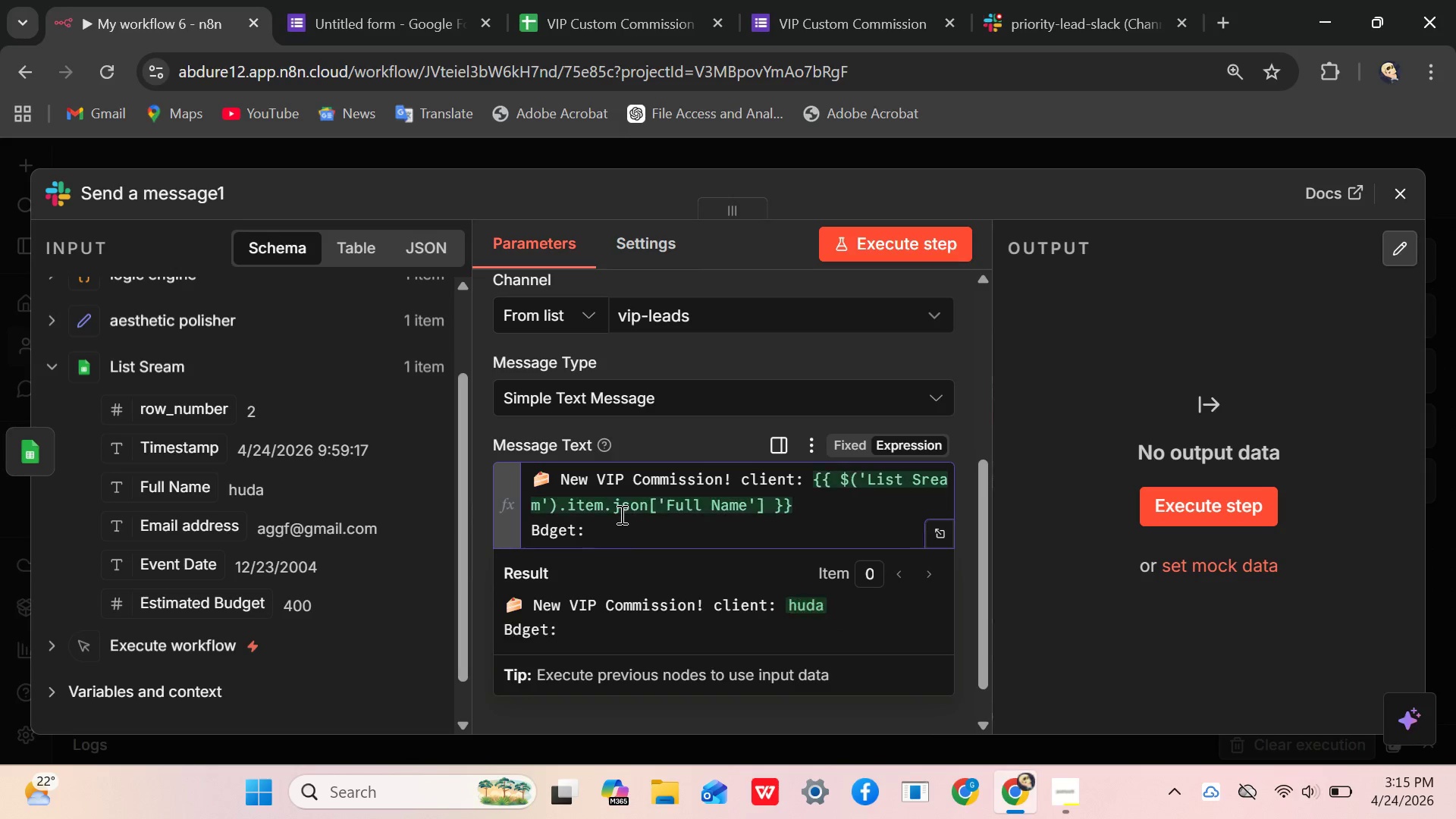 
key(Control+Z)
 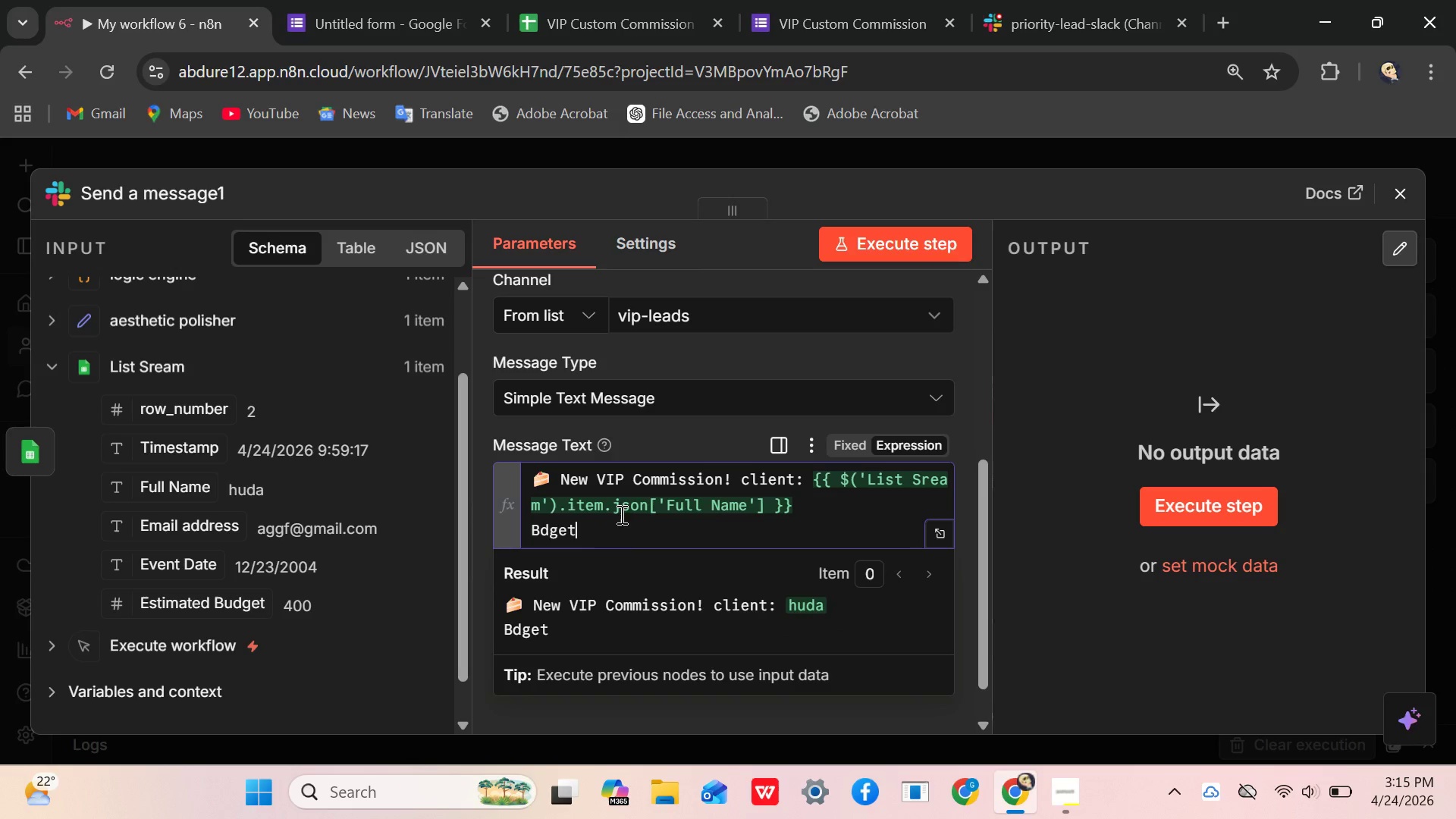 
key(Backspace)
key(Backspace)
key(Backspace)
key(Backspace)
type(udget:)
 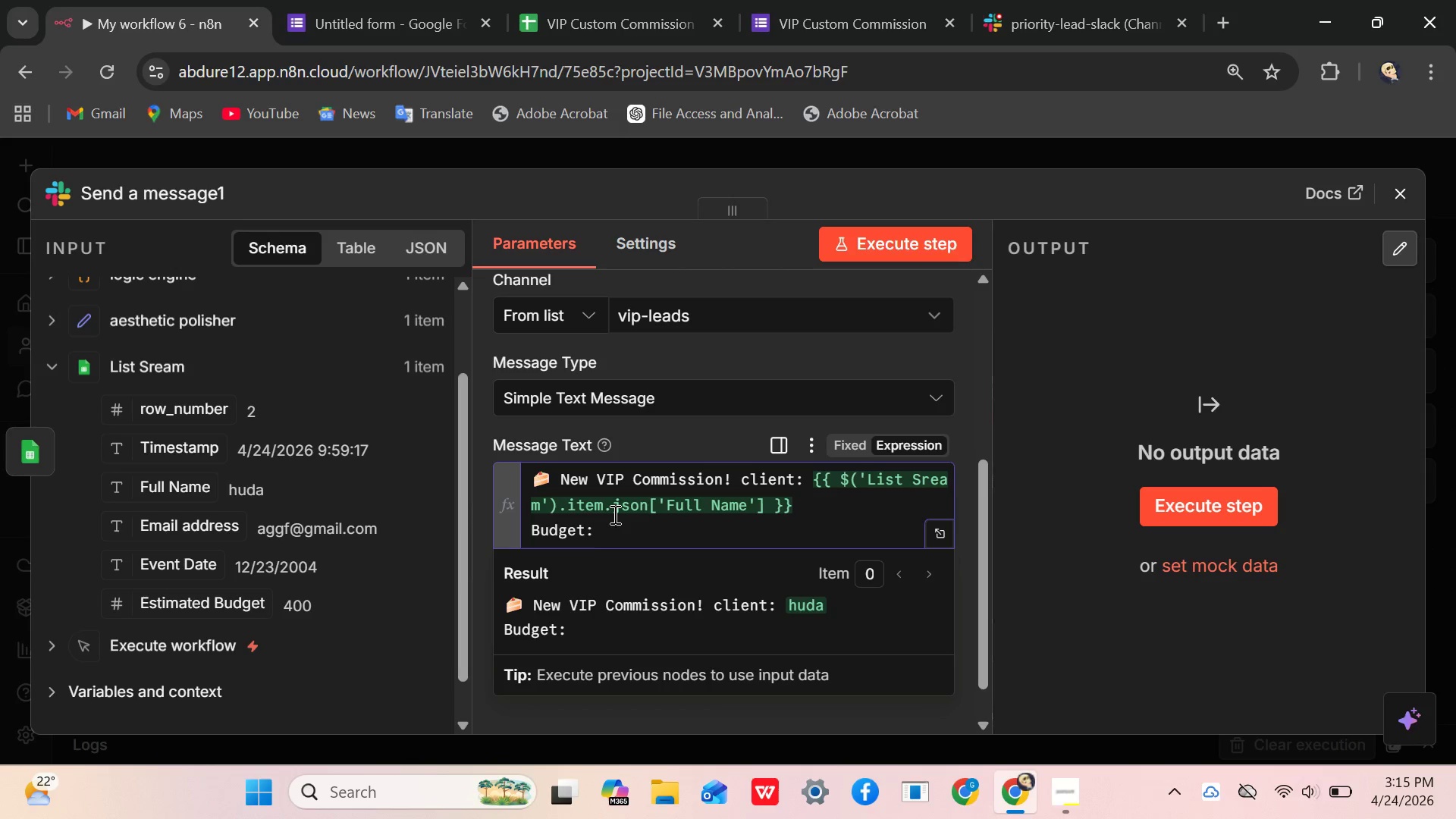 
left_click_drag(start_coordinate=[149, 610], to_coordinate=[661, 547])
 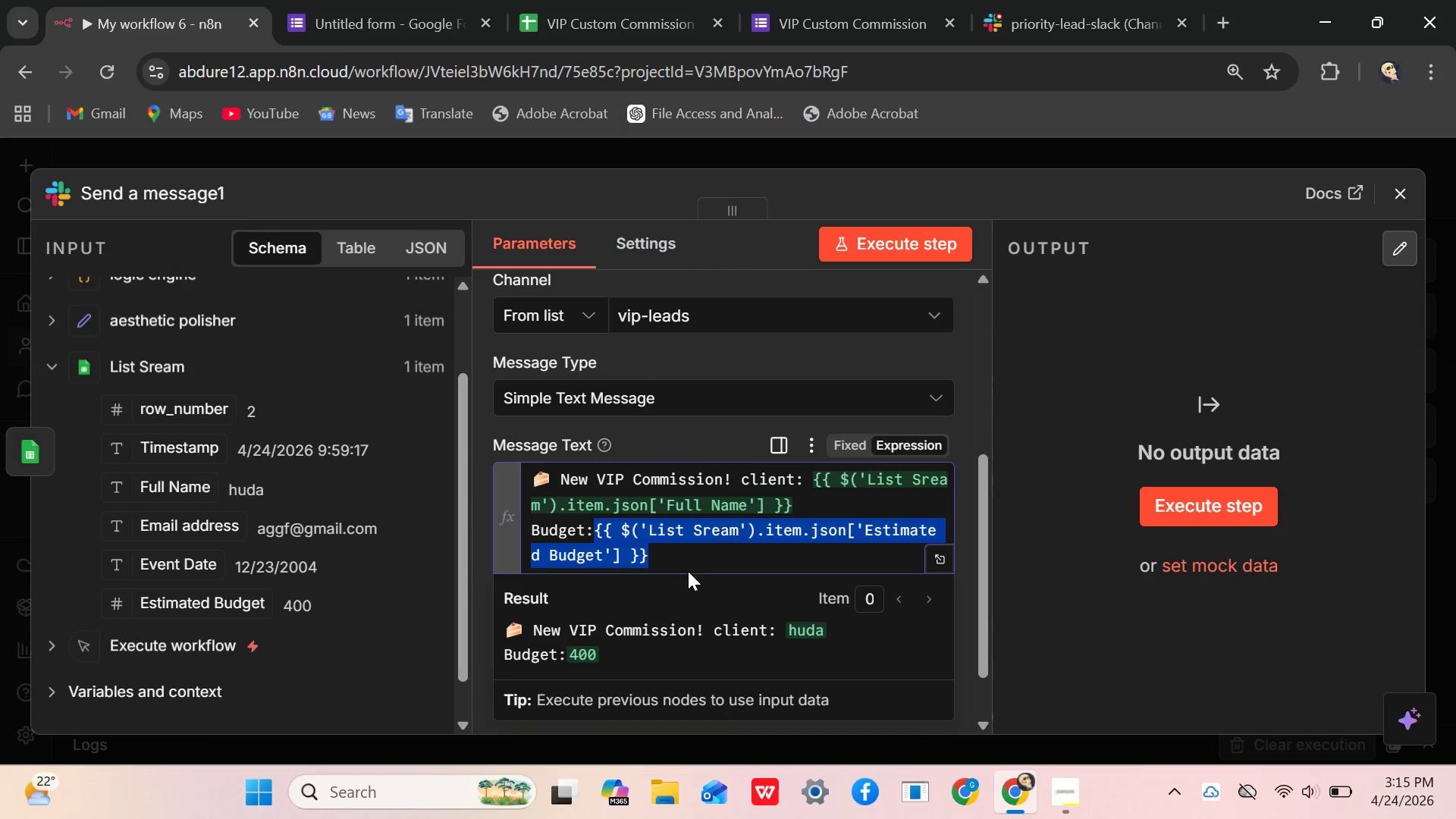 
left_click([682, 563])
 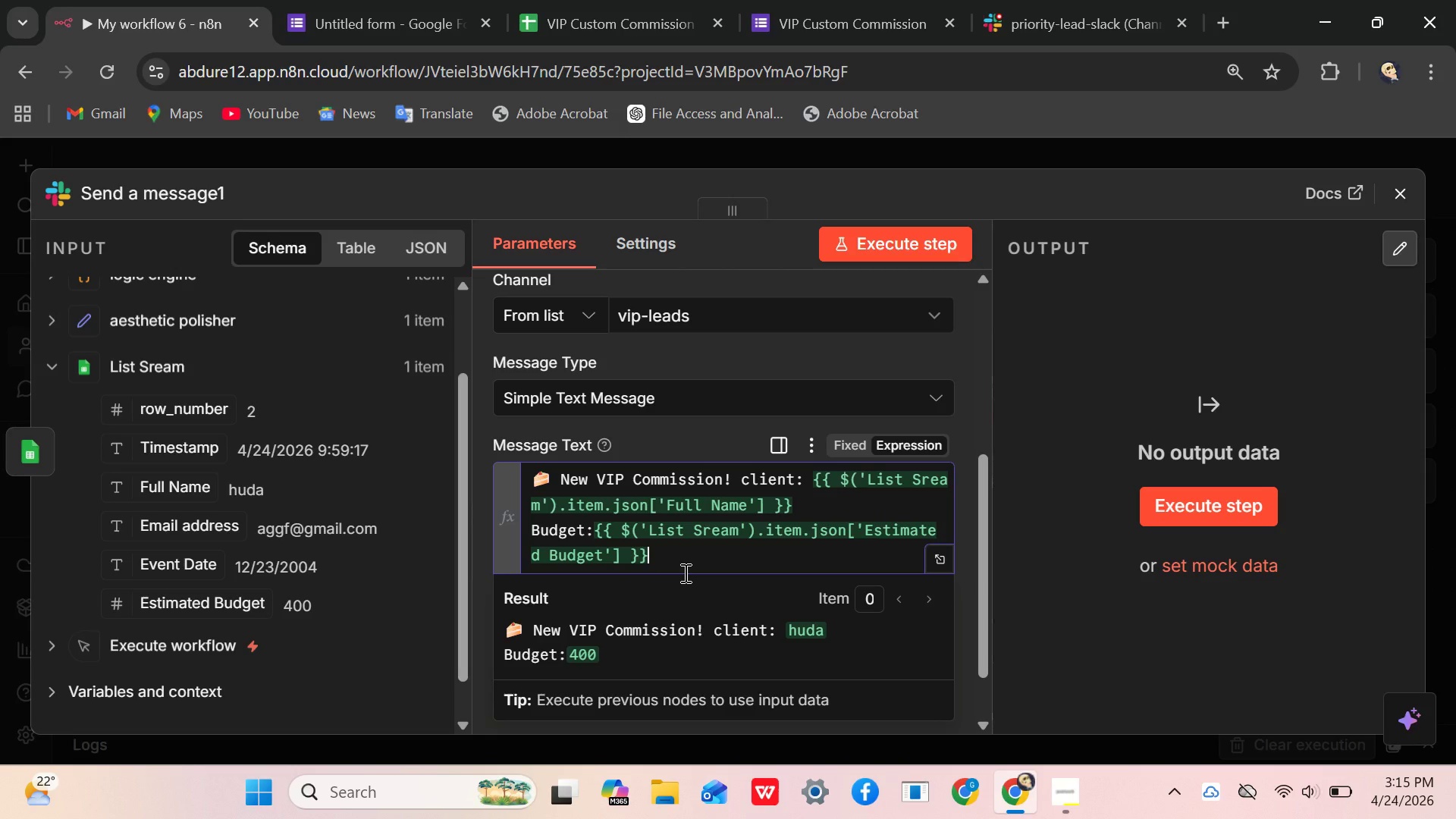 
wait(6.48)
 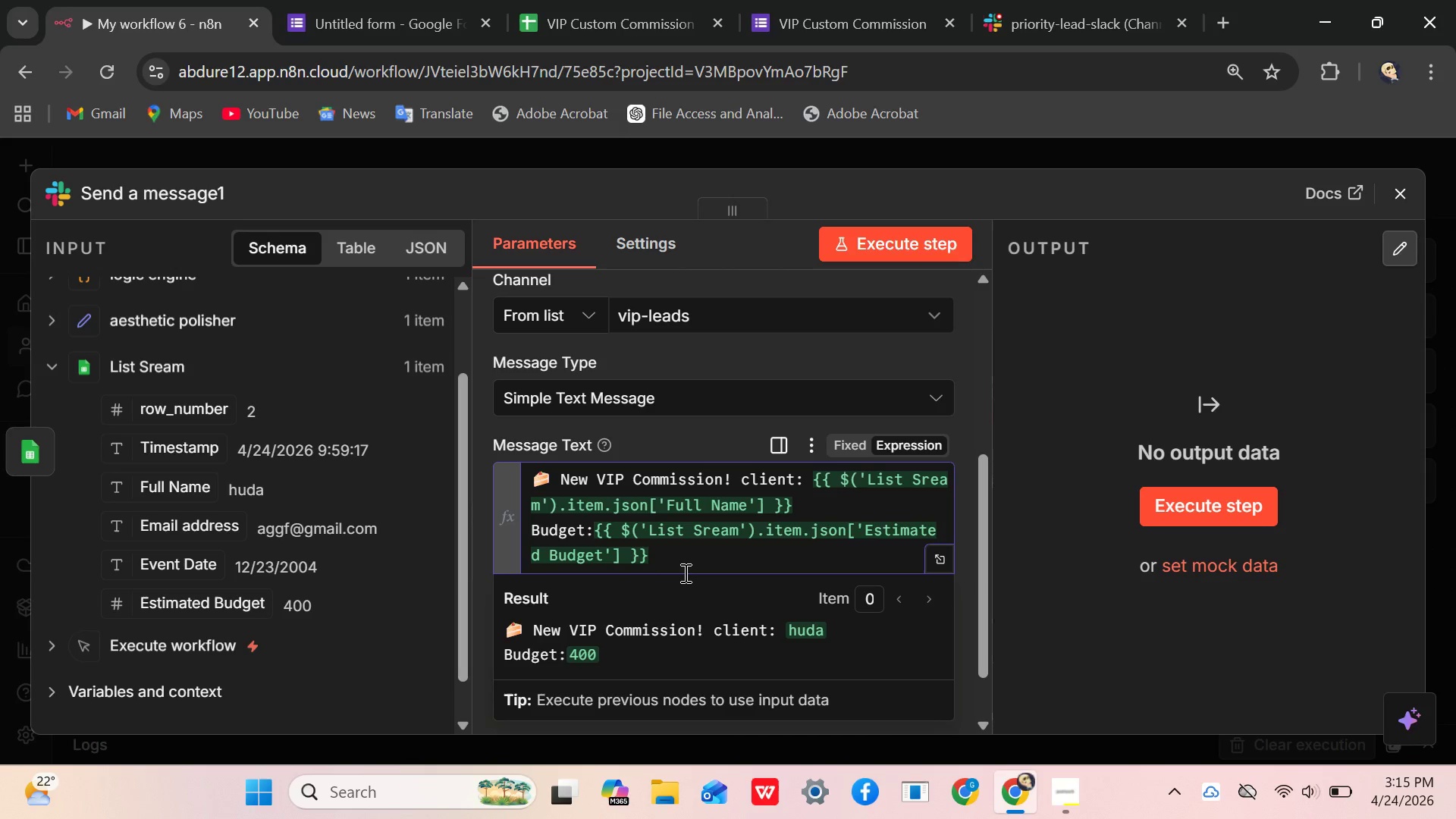 
key(Shift+Enter)
 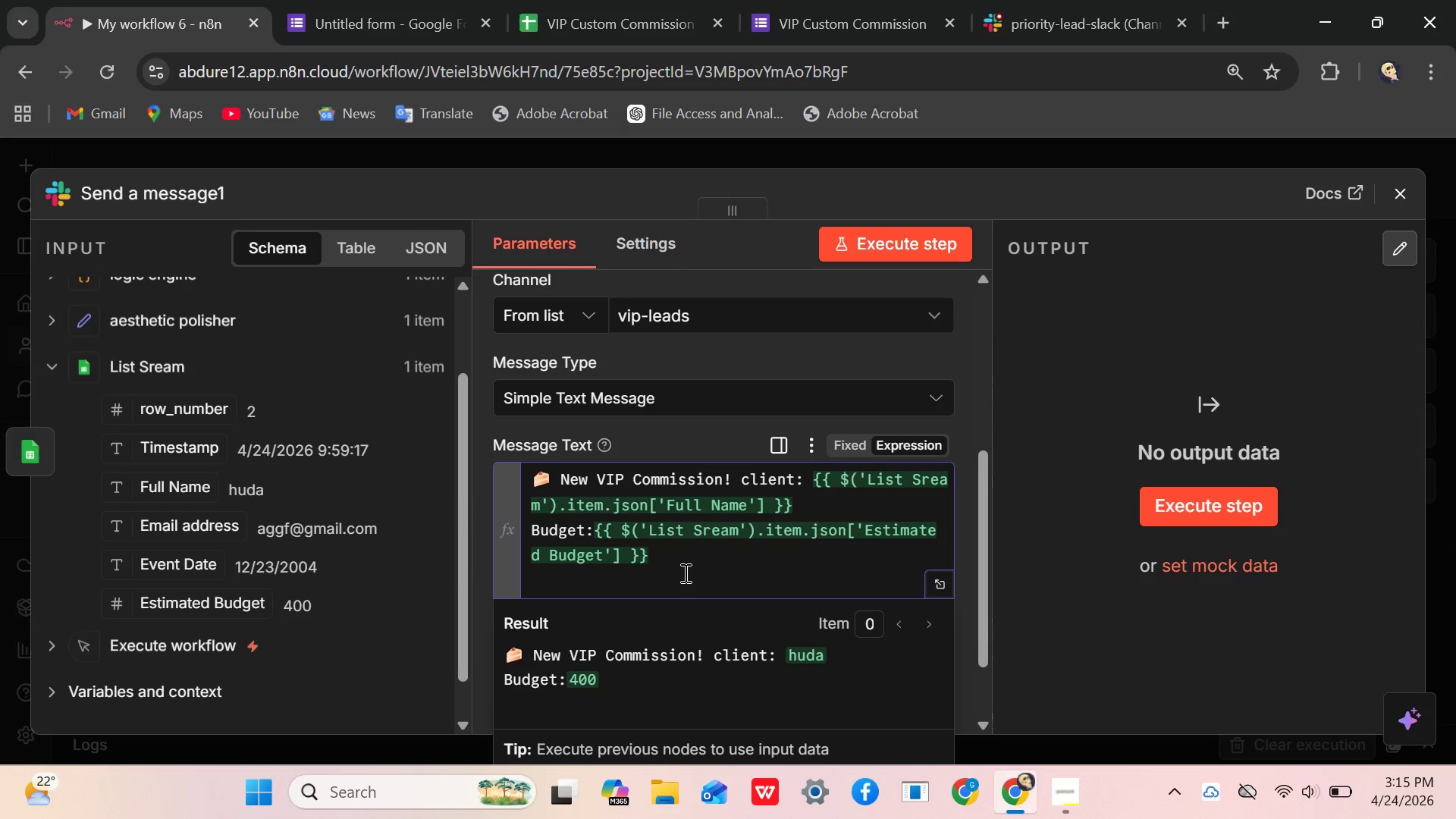 
key(CapsLock)
 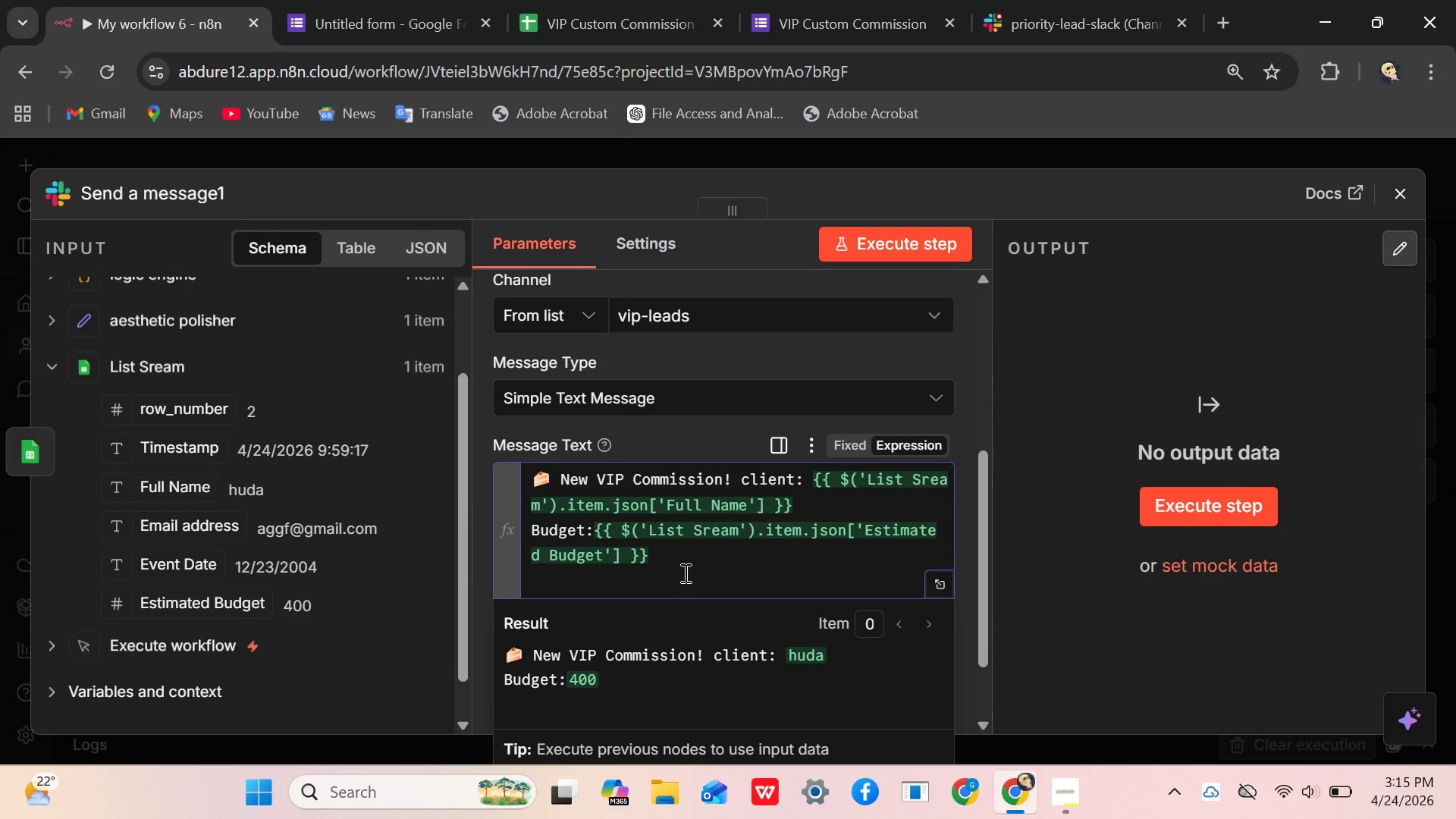 
key(U)
 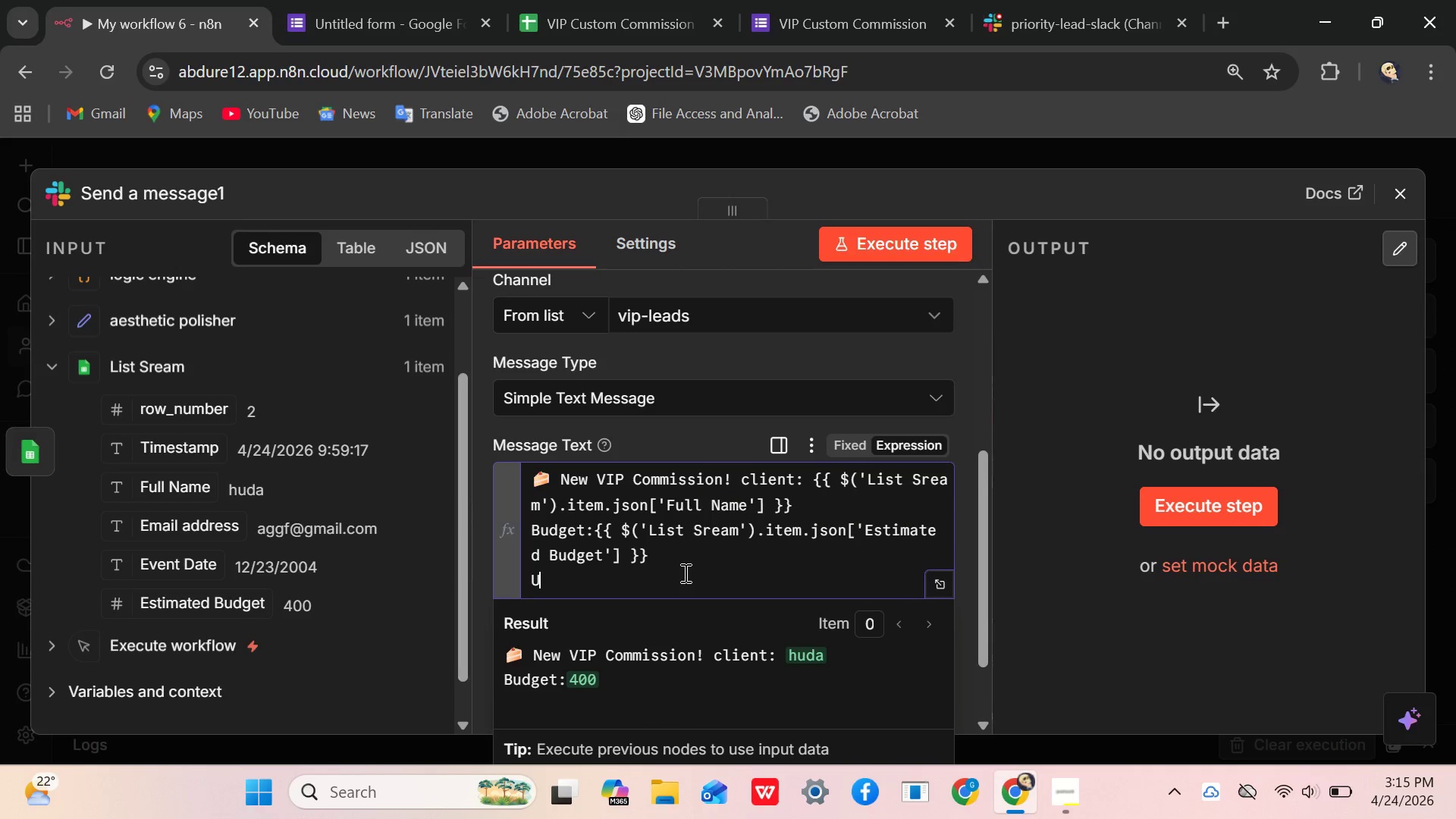 
key(CapsLock)
 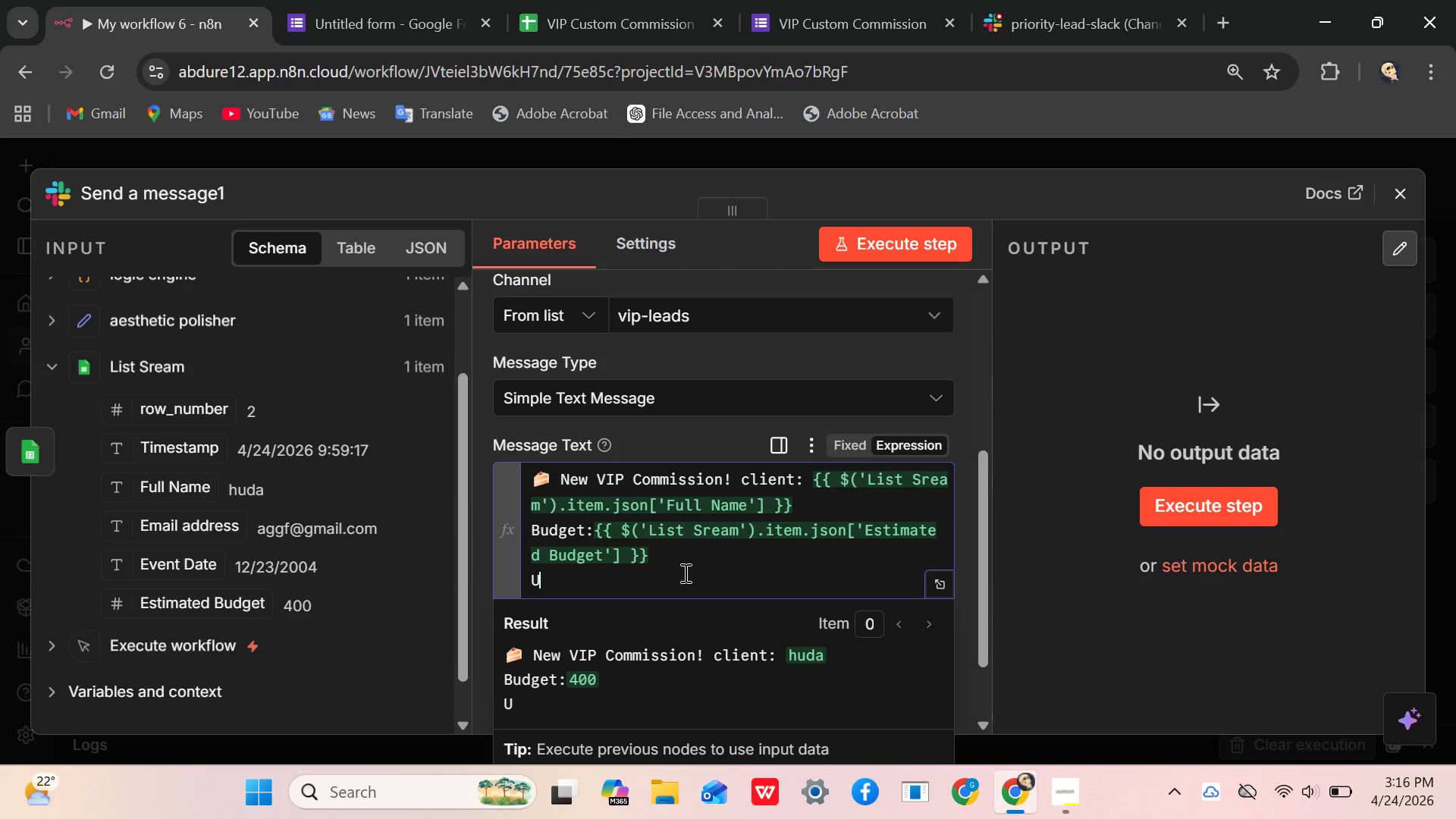 
type(rgency )
 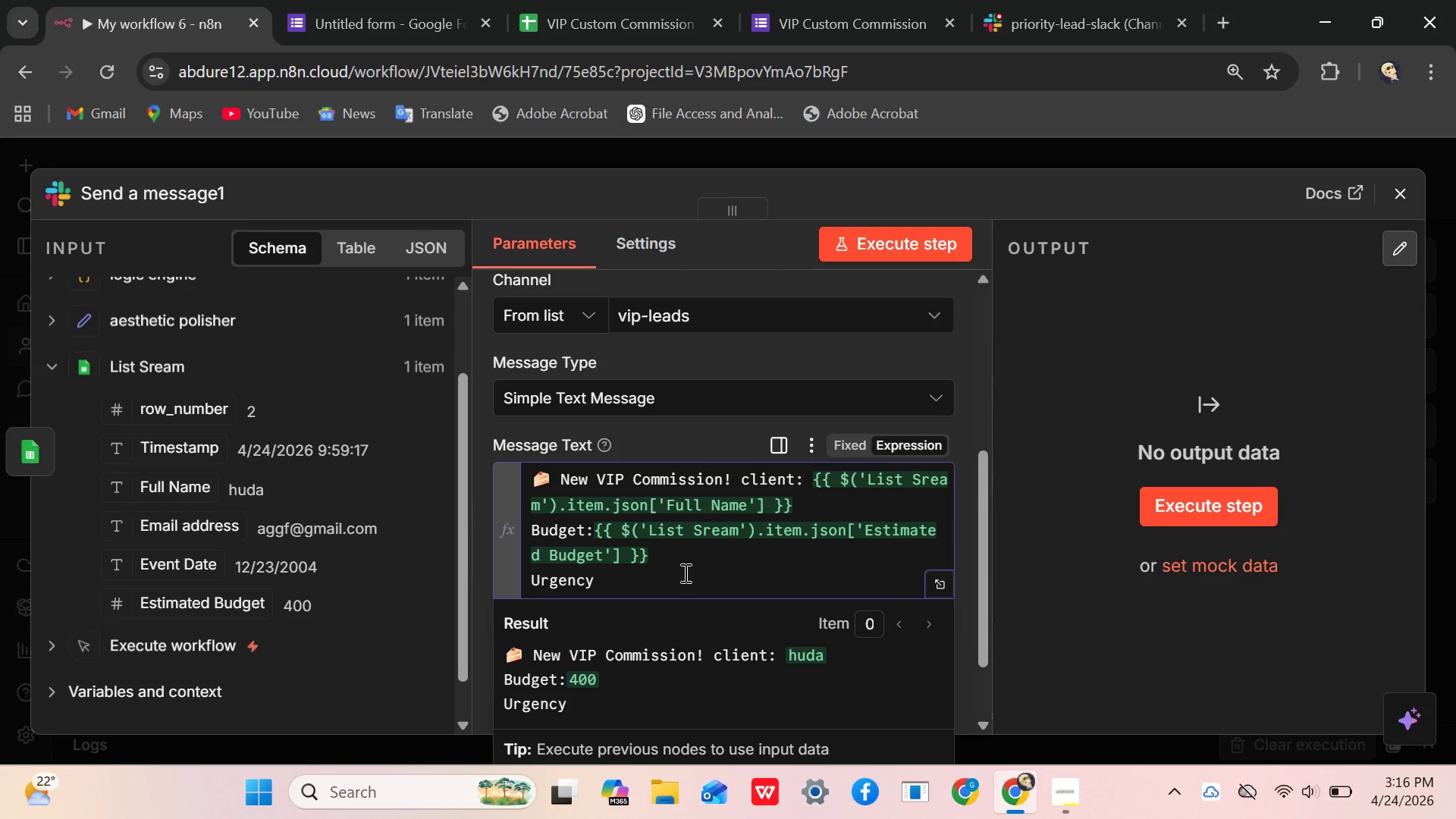 
key(Shift+Semicolon)
 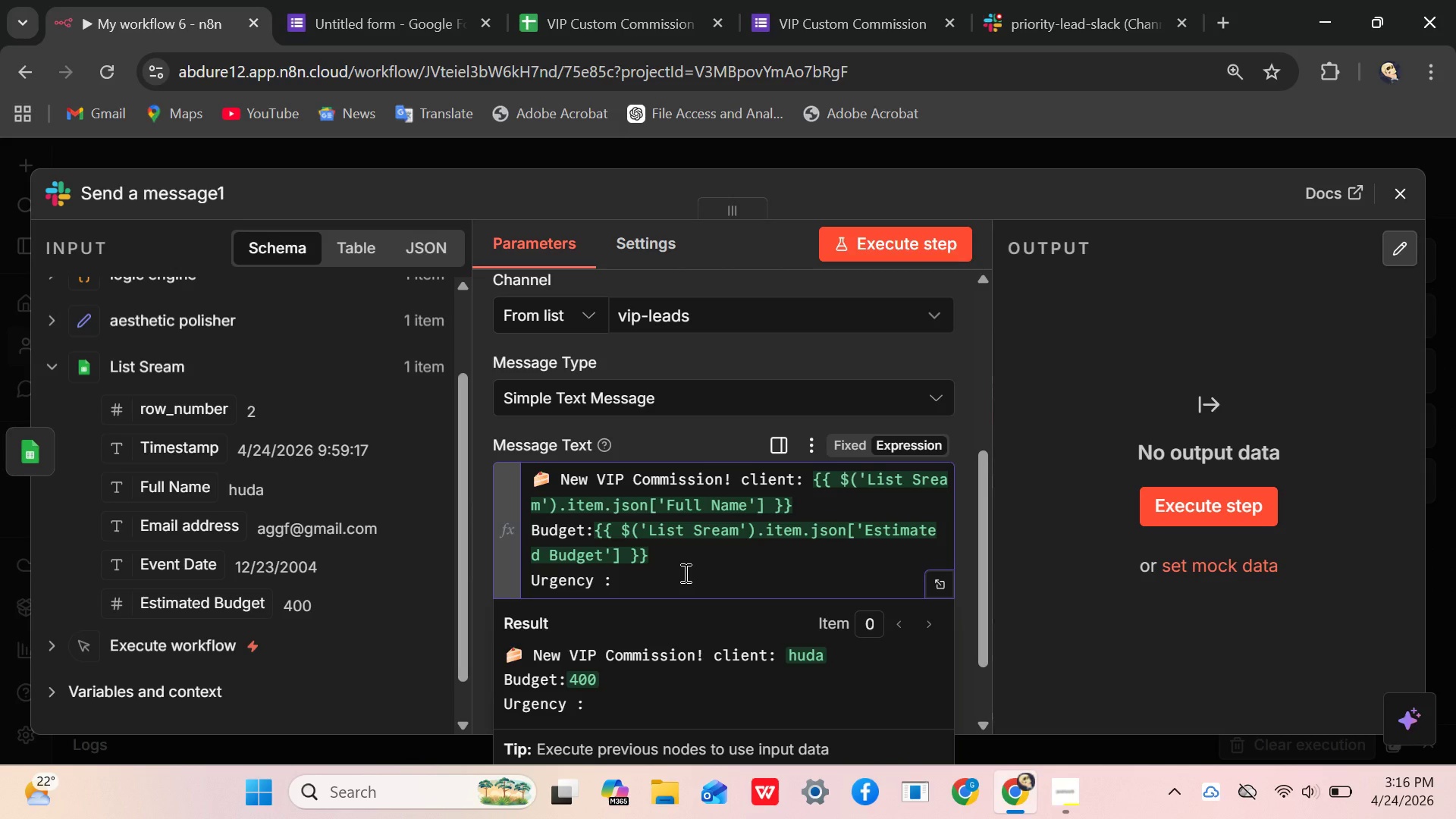 
wait(14.31)
 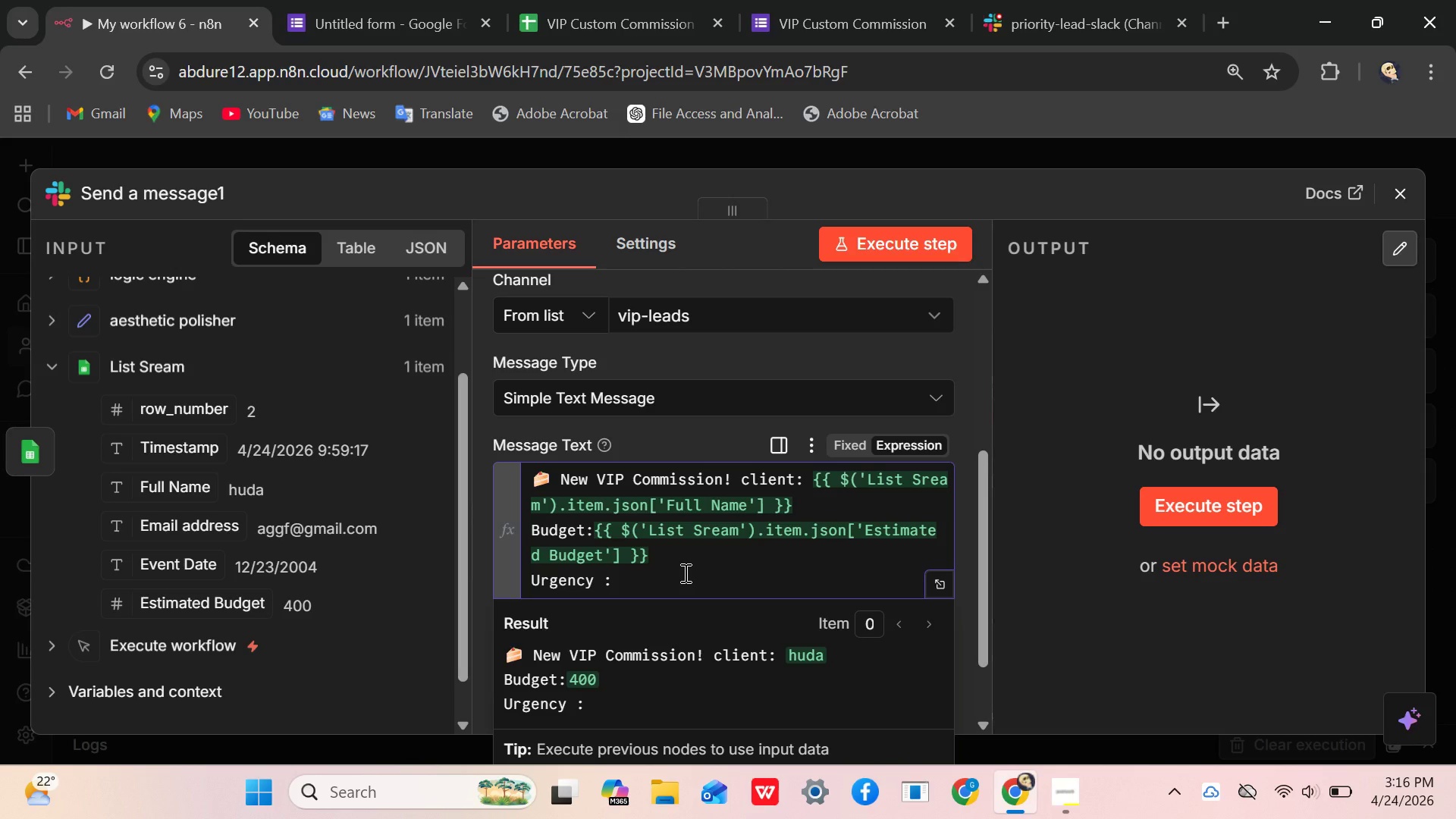 
scroll: coordinate [165, 331], scroll_direction: up, amount: 1.0
 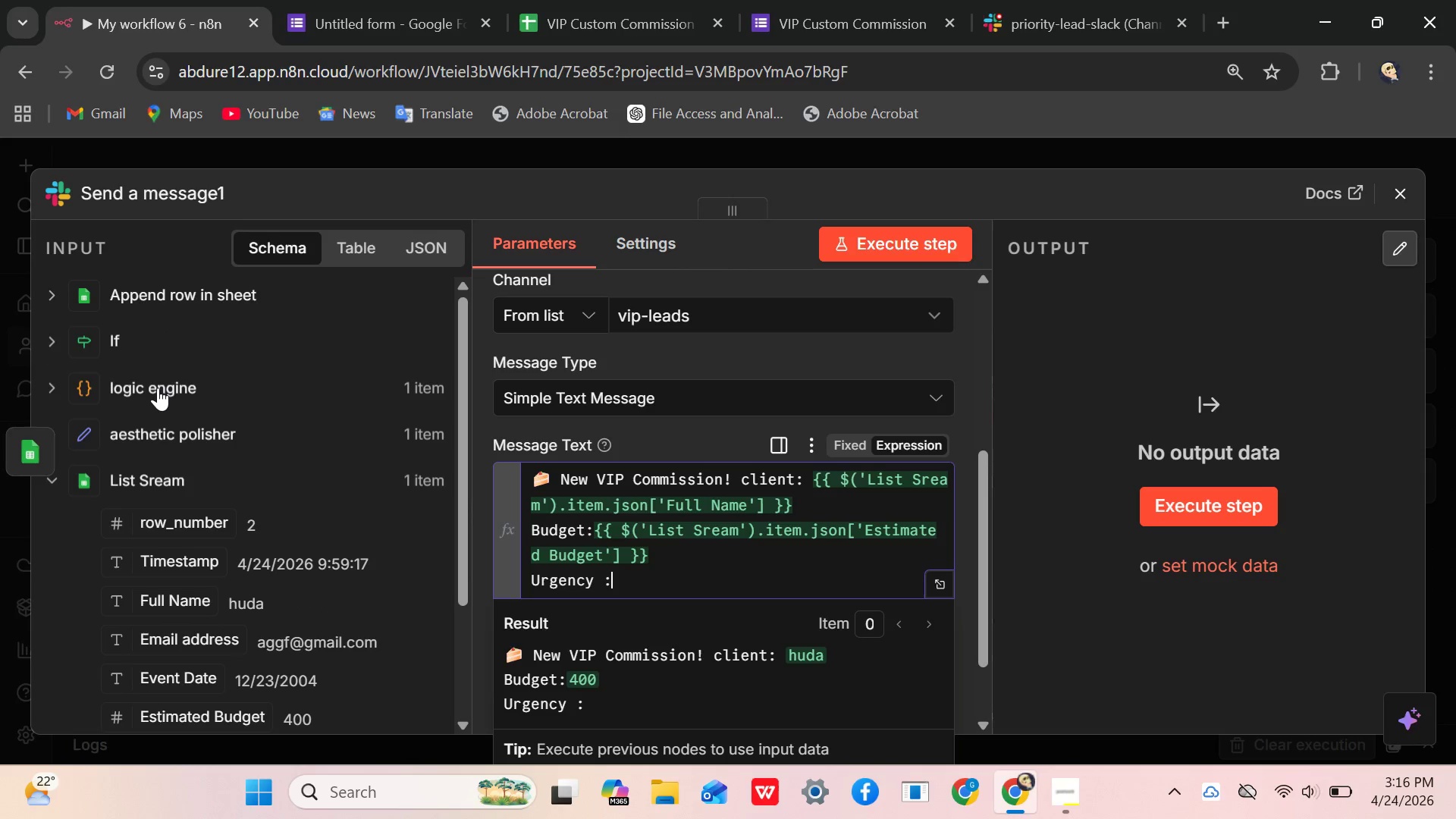 
left_click([158, 387])
 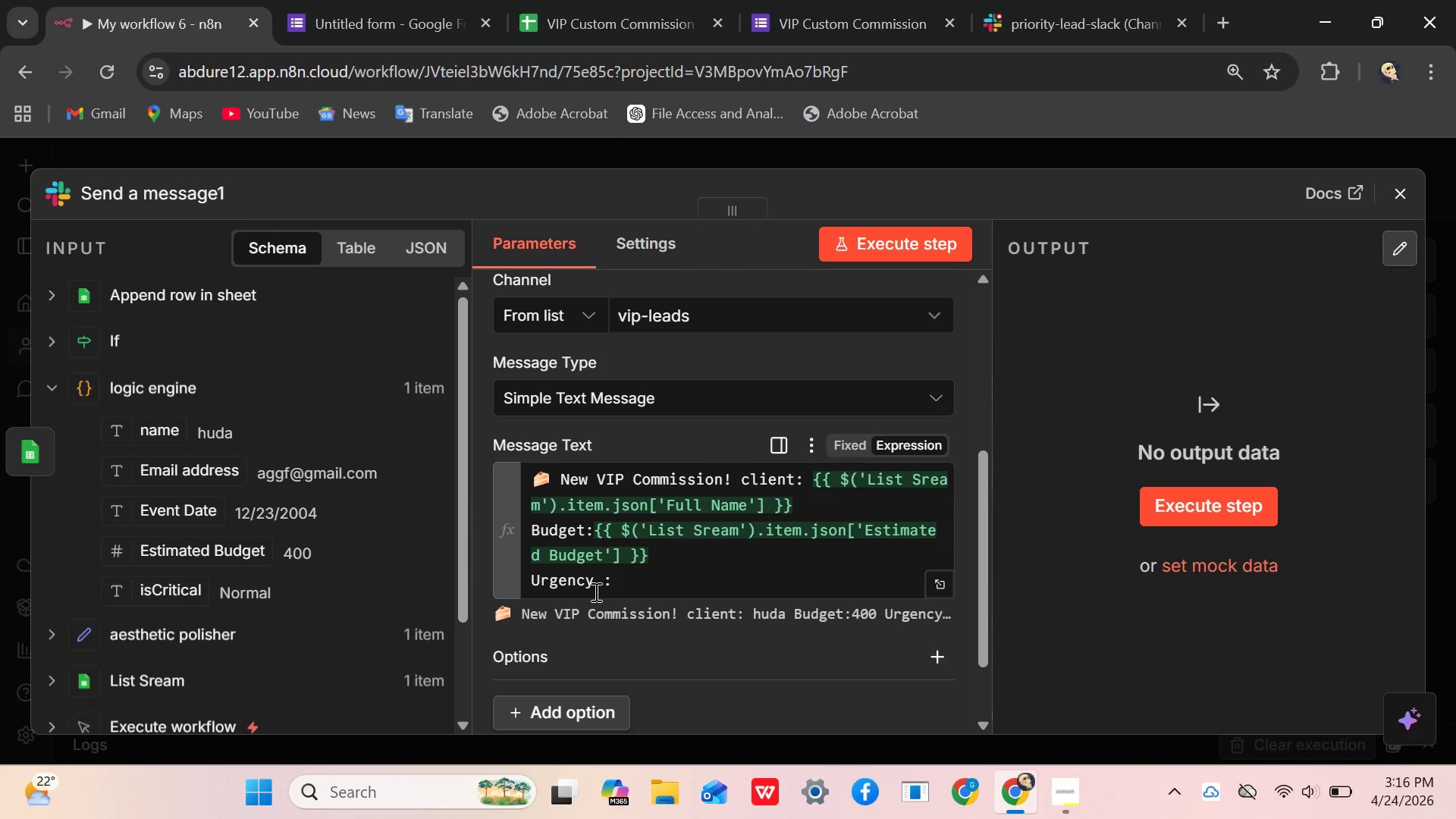 
wait(5.95)
 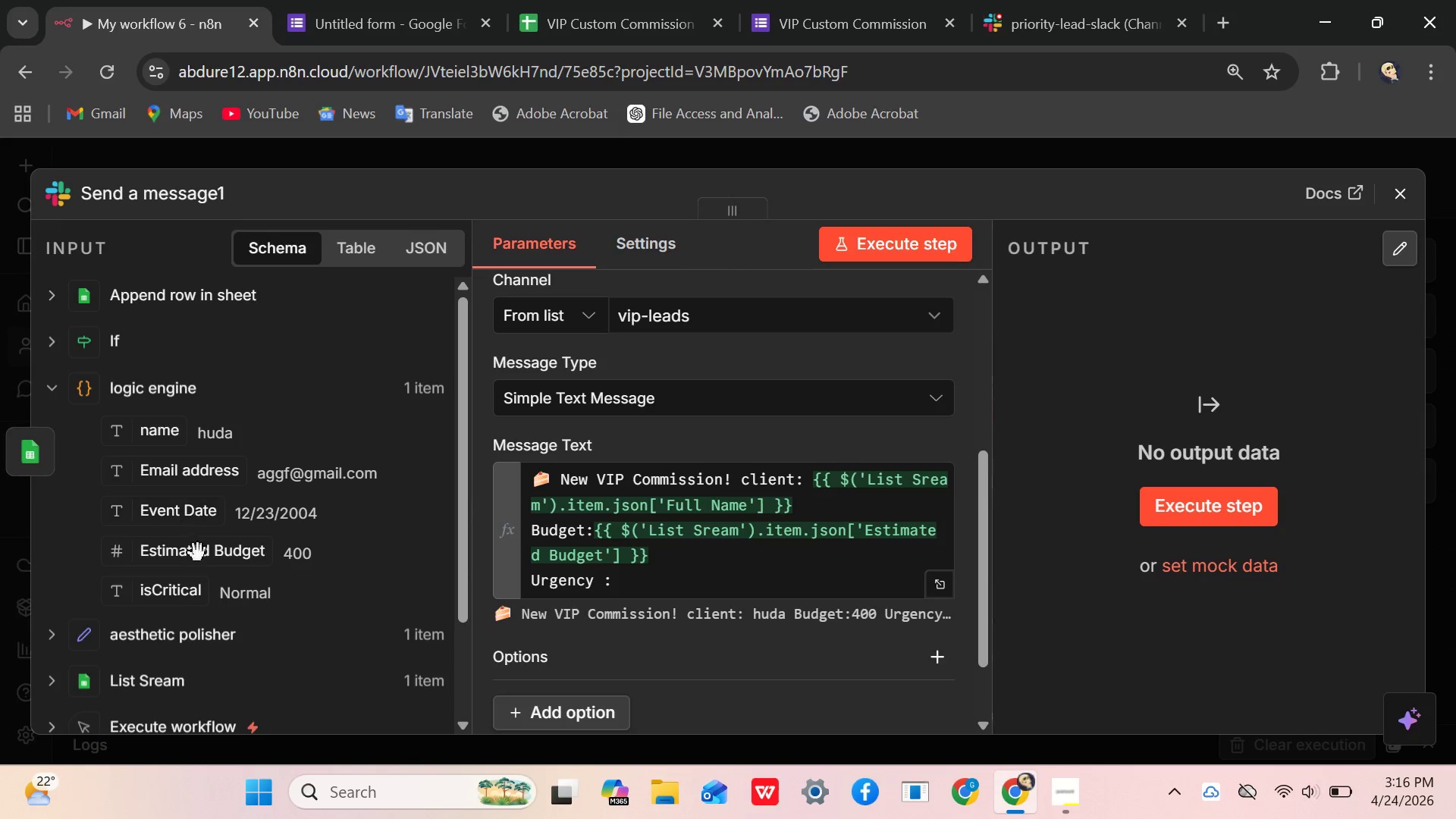 
left_click([620, 587])
 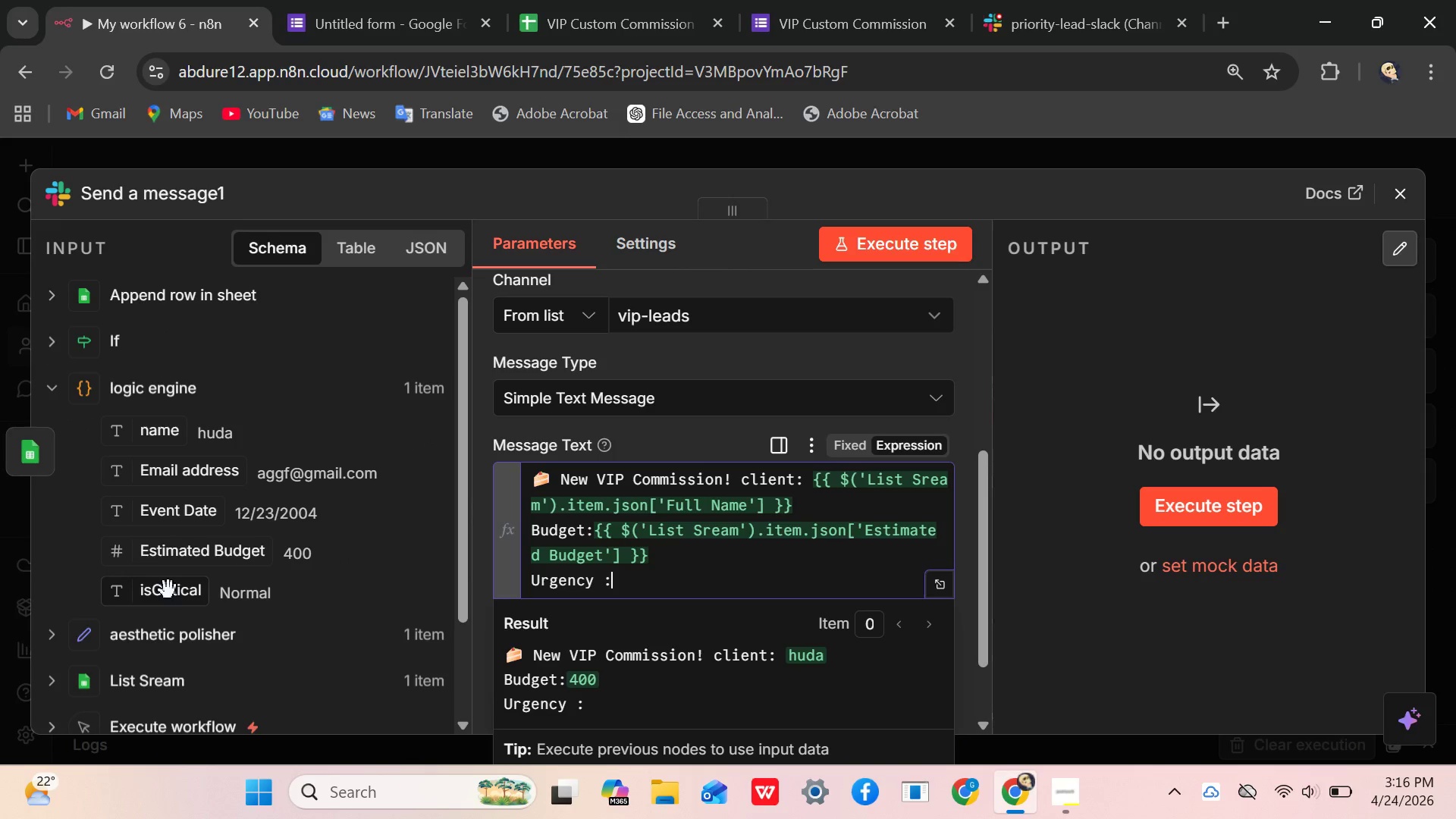 
left_click_drag(start_coordinate=[170, 596], to_coordinate=[642, 600])
 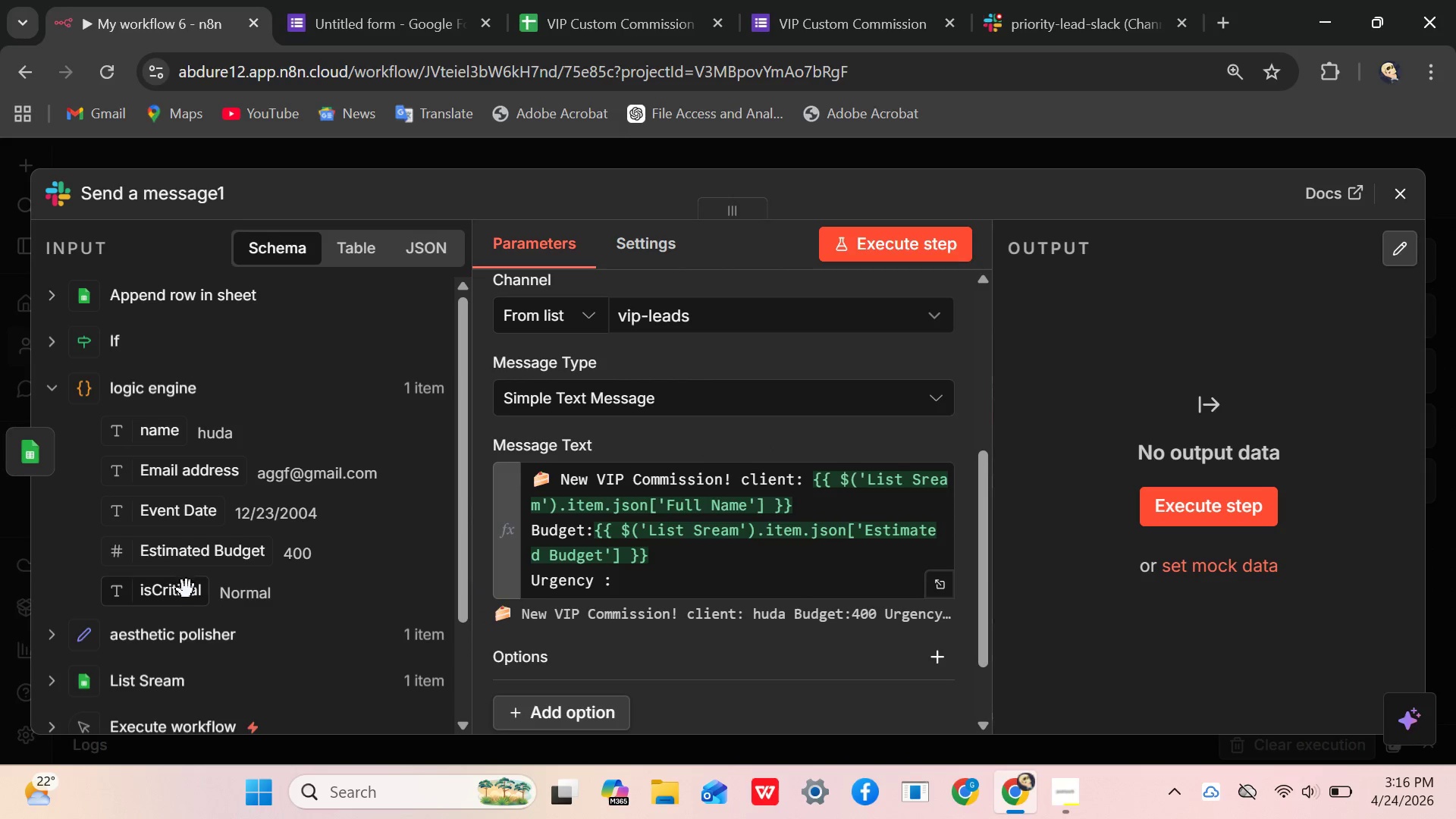 
left_click_drag(start_coordinate=[187, 593], to_coordinate=[623, 579])
 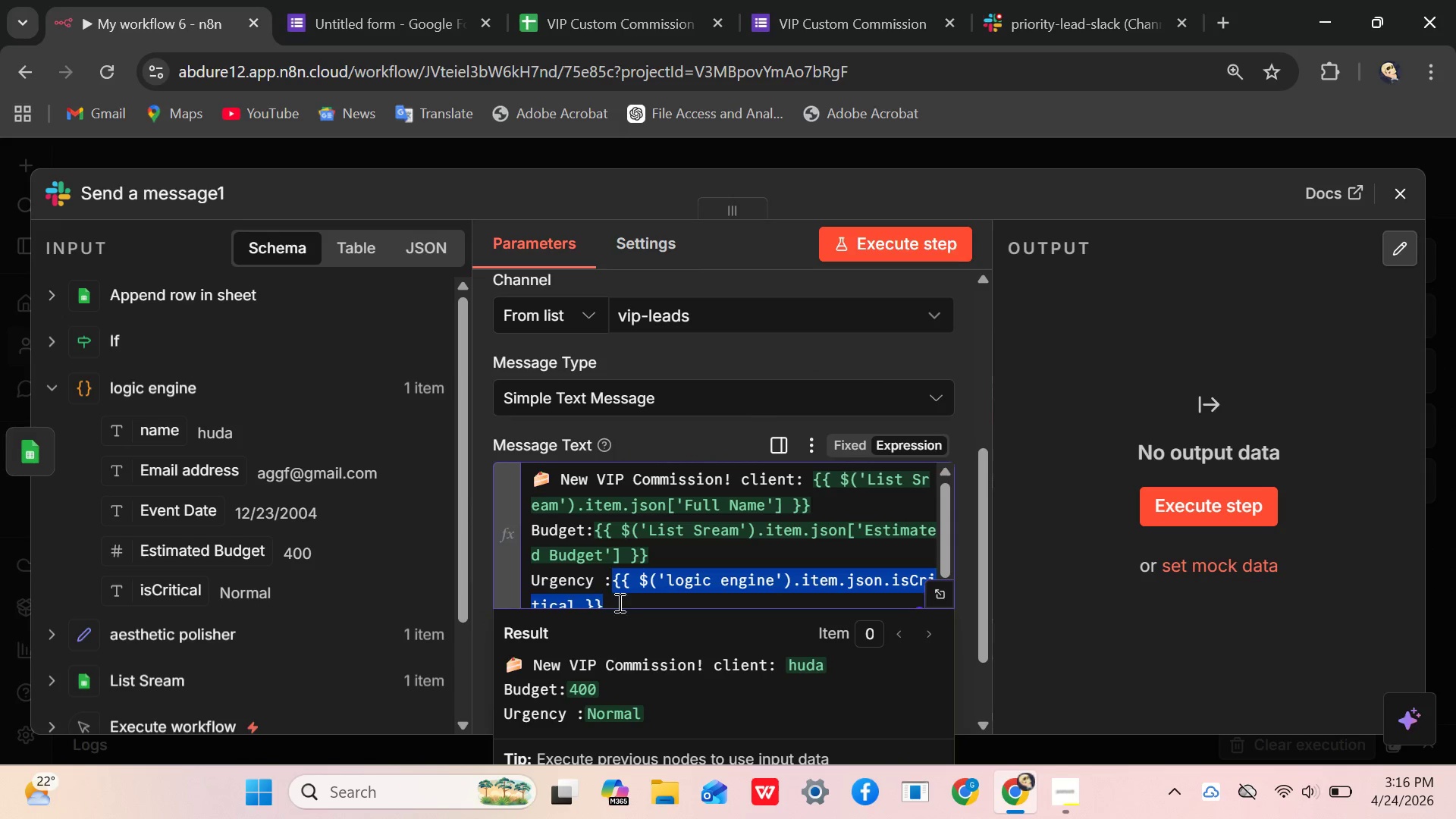 
scroll: coordinate [637, 554], scroll_direction: down, amount: 2.0
 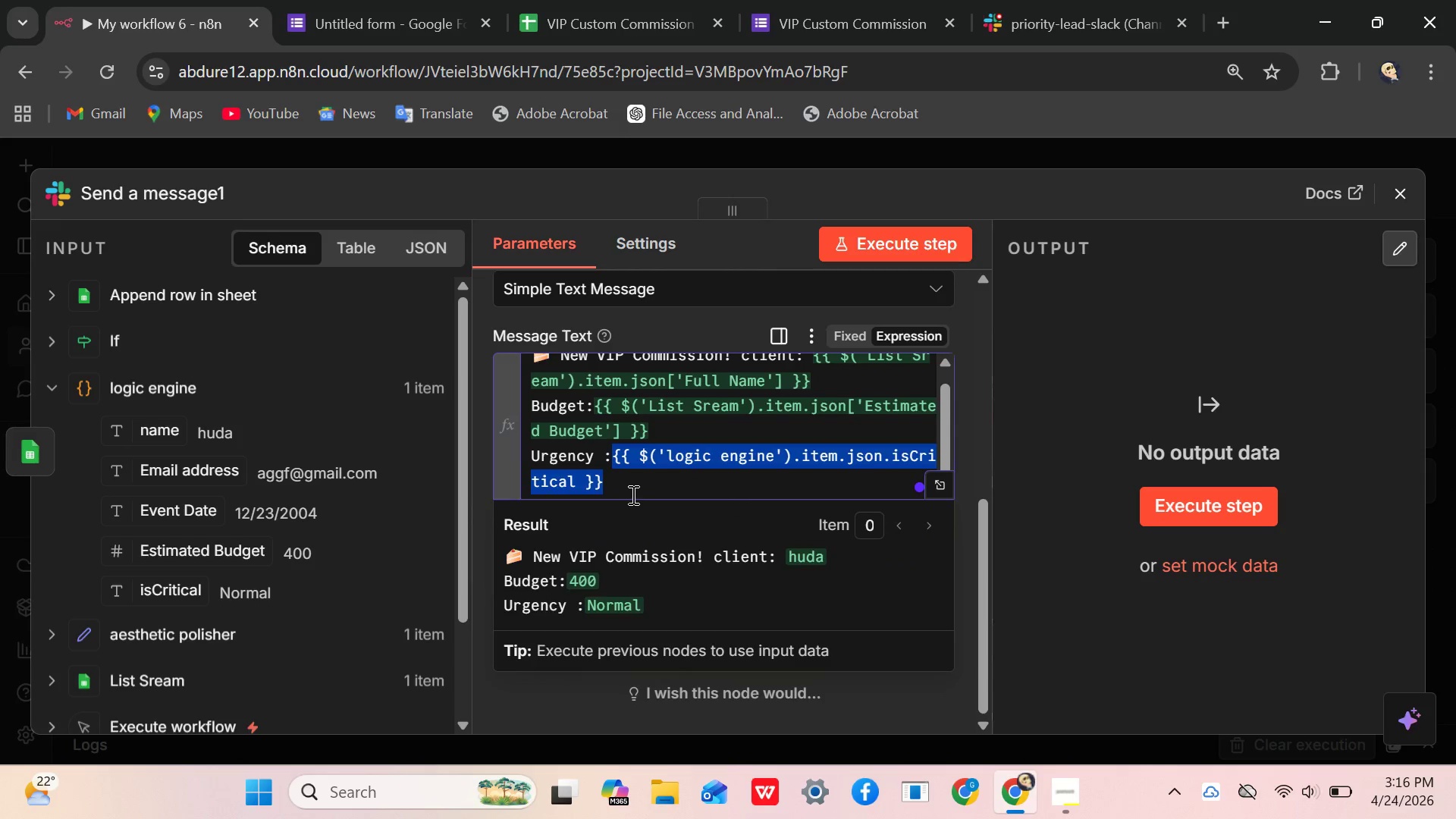 
left_click([632, 492])
 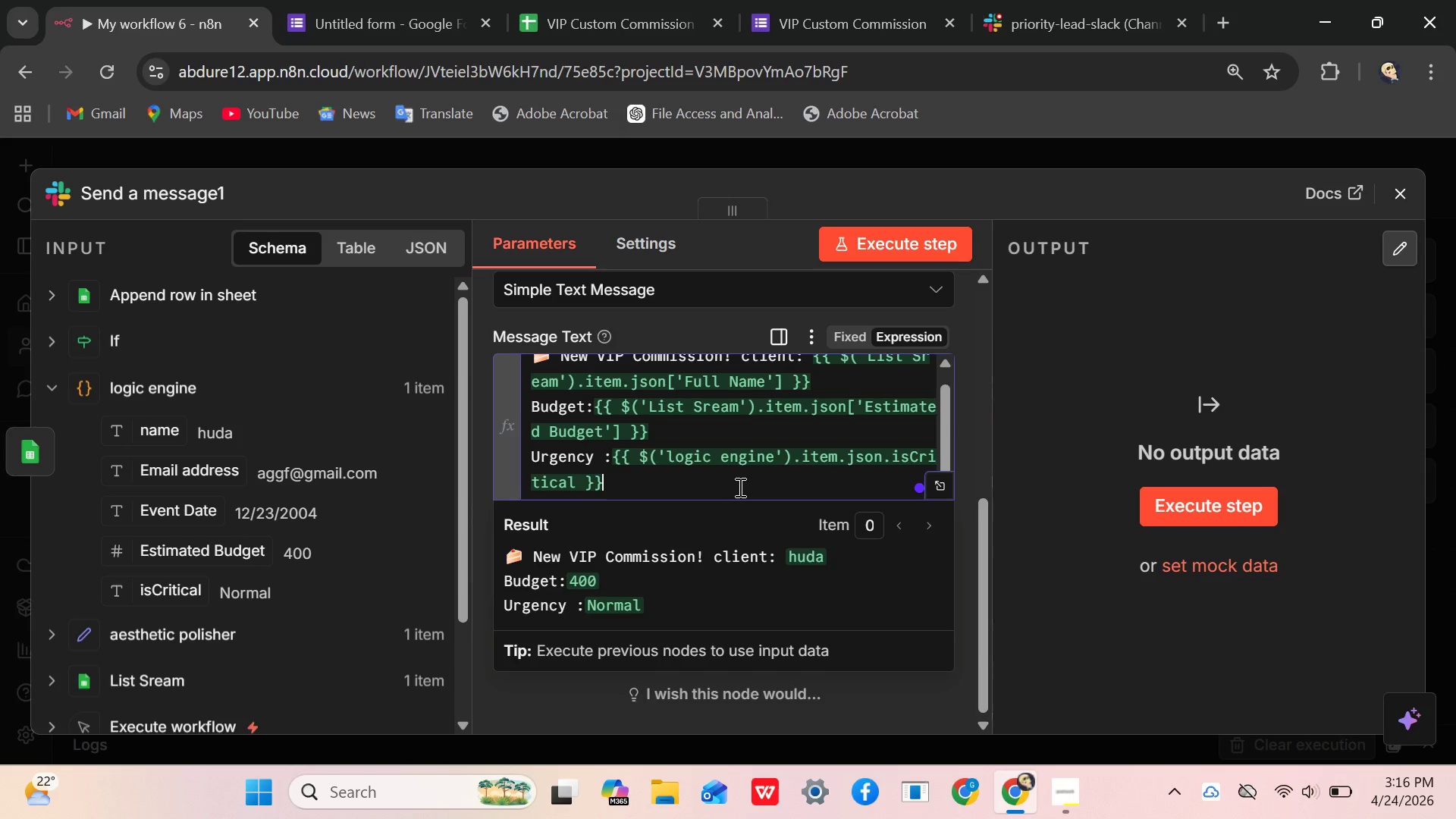 
wait(15.98)
 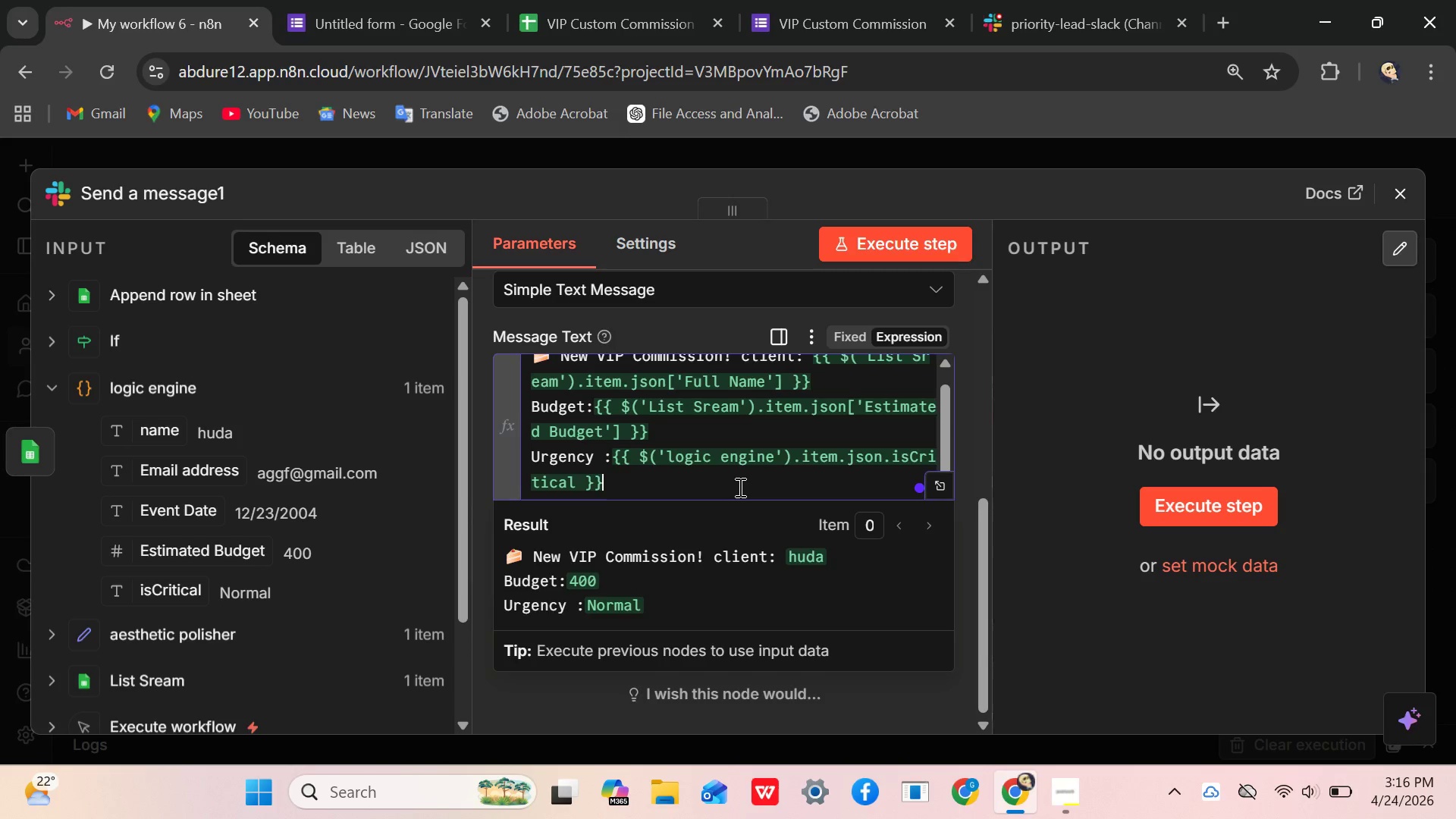 
scroll: coordinate [699, 468], scroll_direction: up, amount: 1.0
 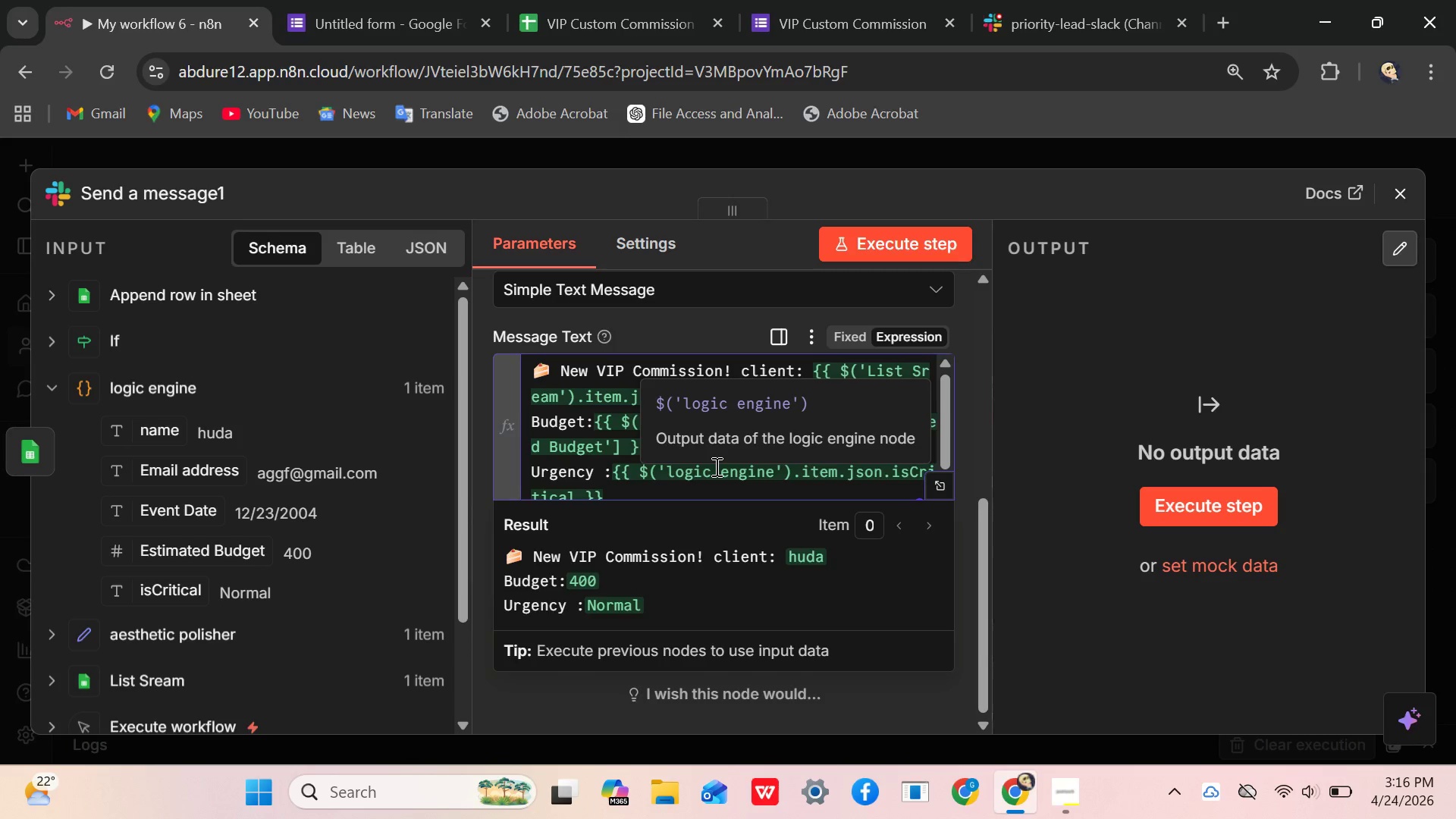 
scroll: coordinate [682, 472], scroll_direction: down, amount: 2.0
 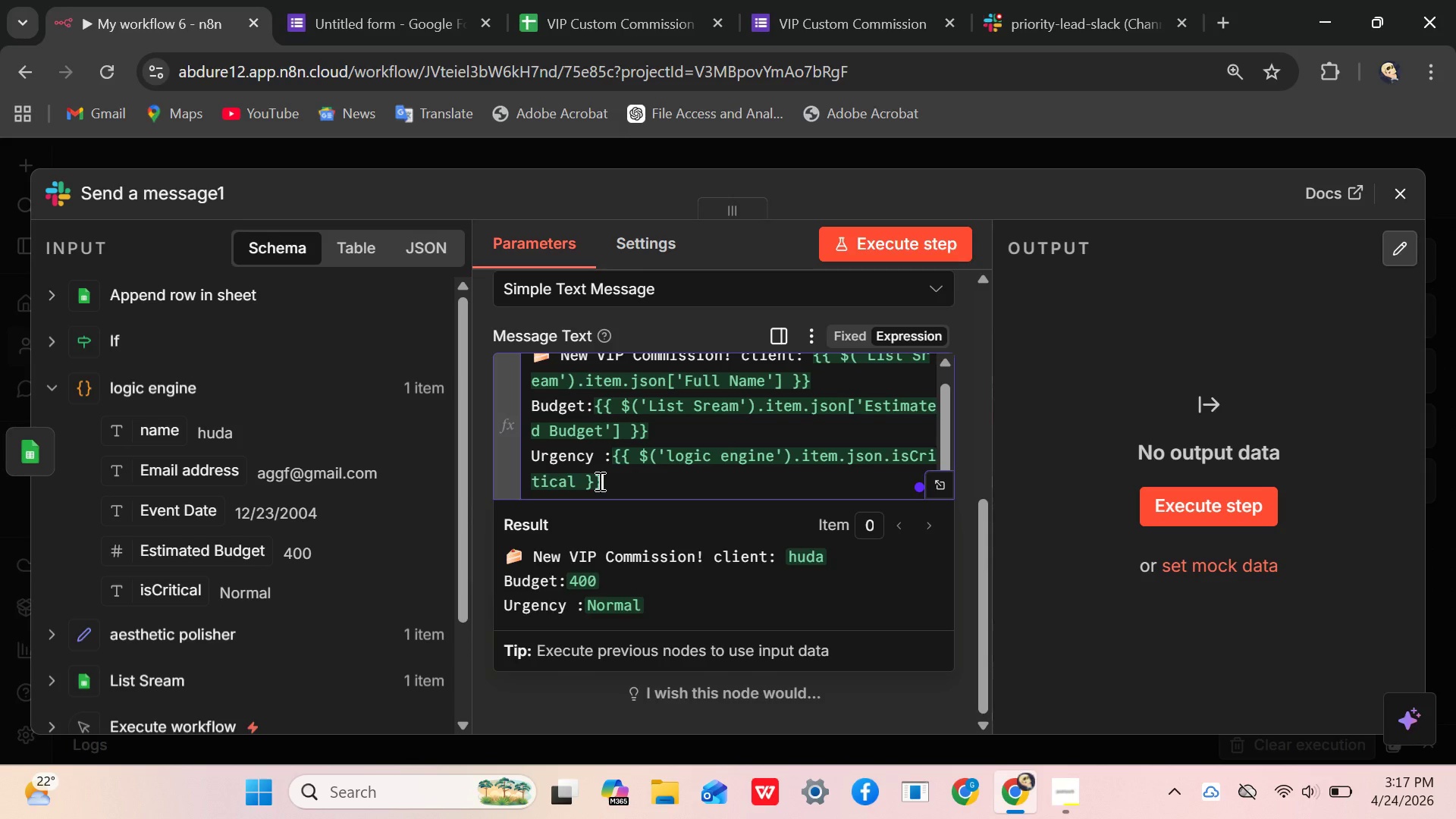 
left_click([579, 479])
 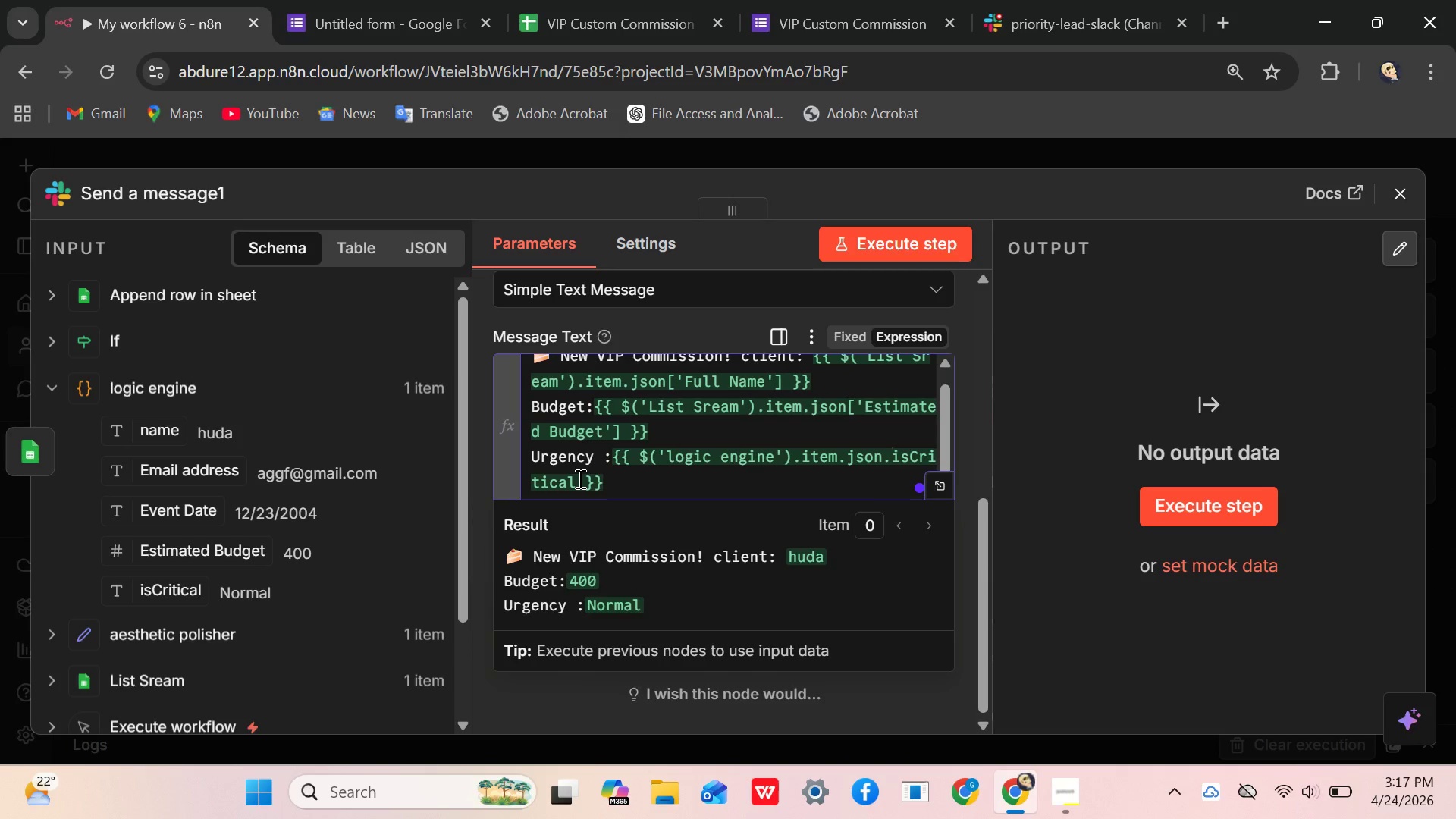 
key(Space)
 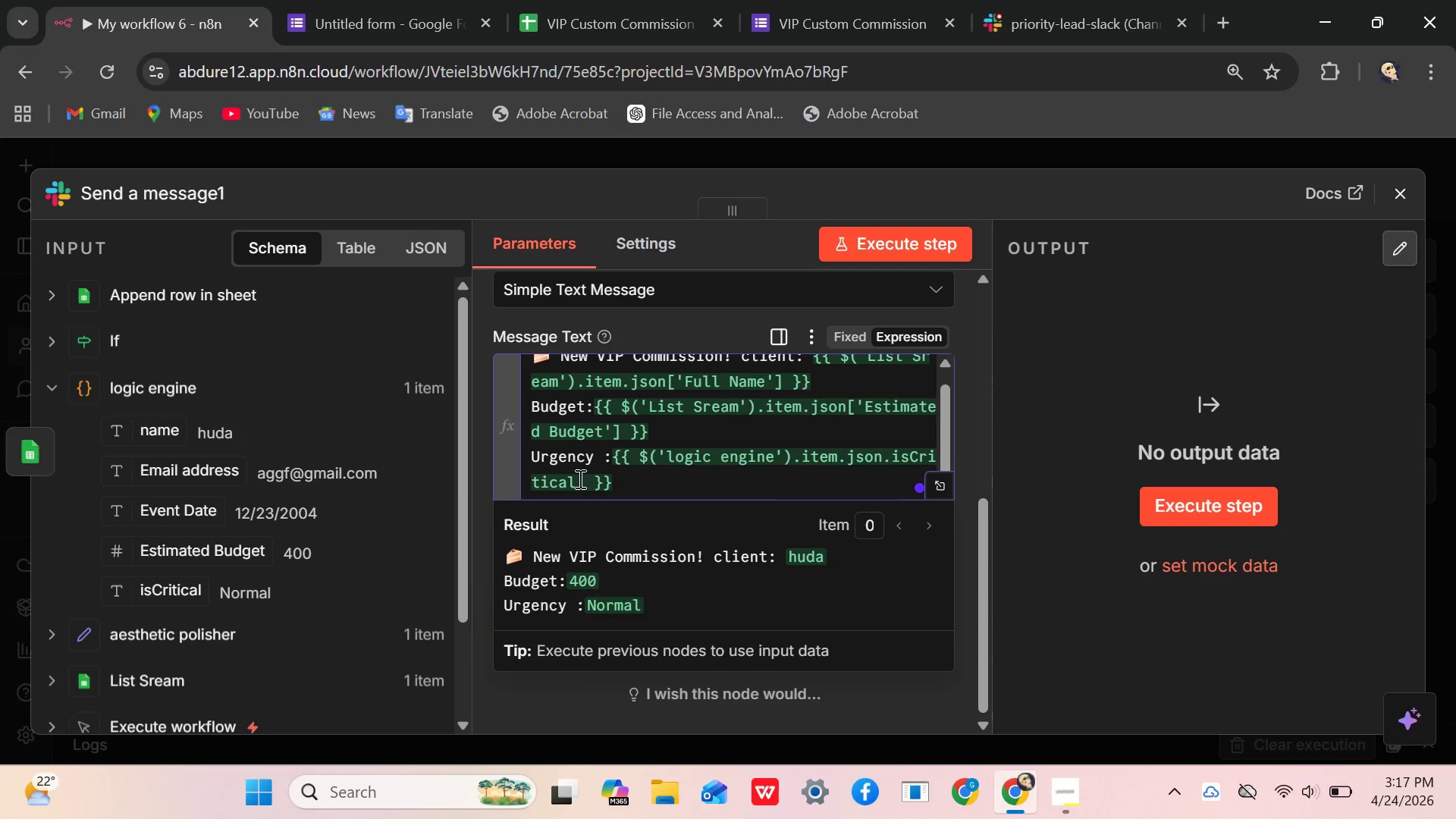 
key(Shift+Slash)
 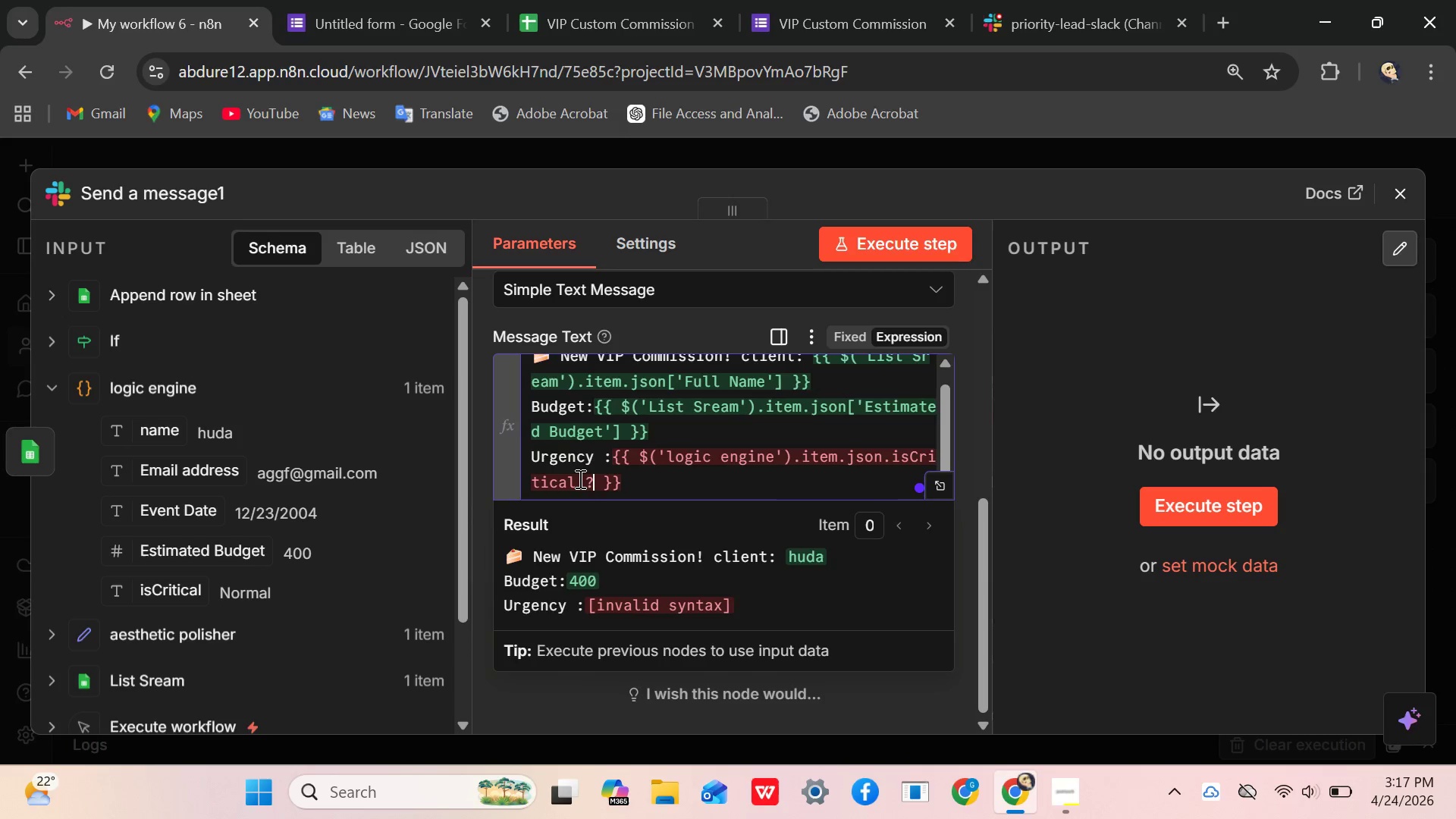 
key(Space)
 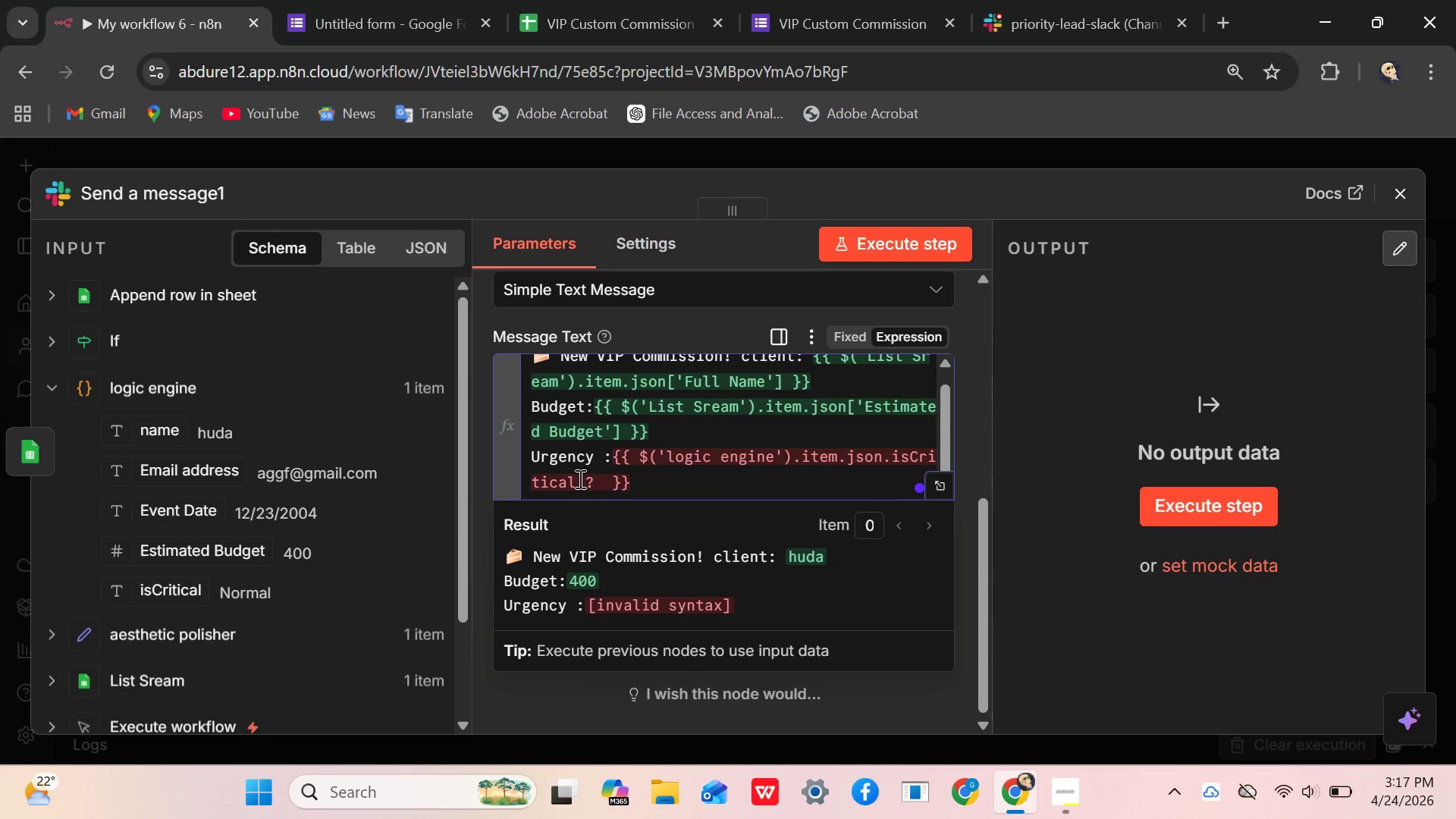 
key(Backspace)
 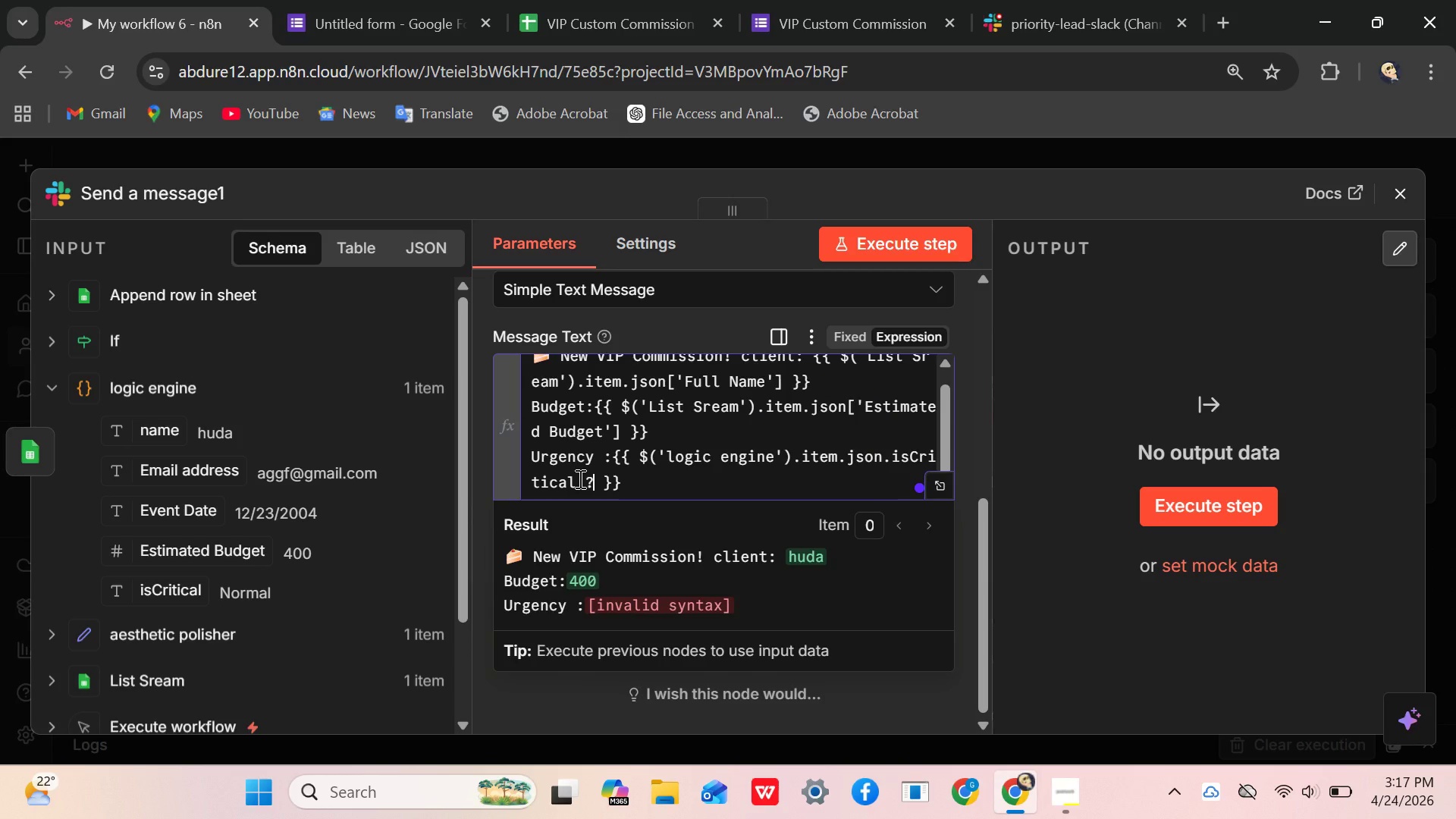 
key(Backspace)
 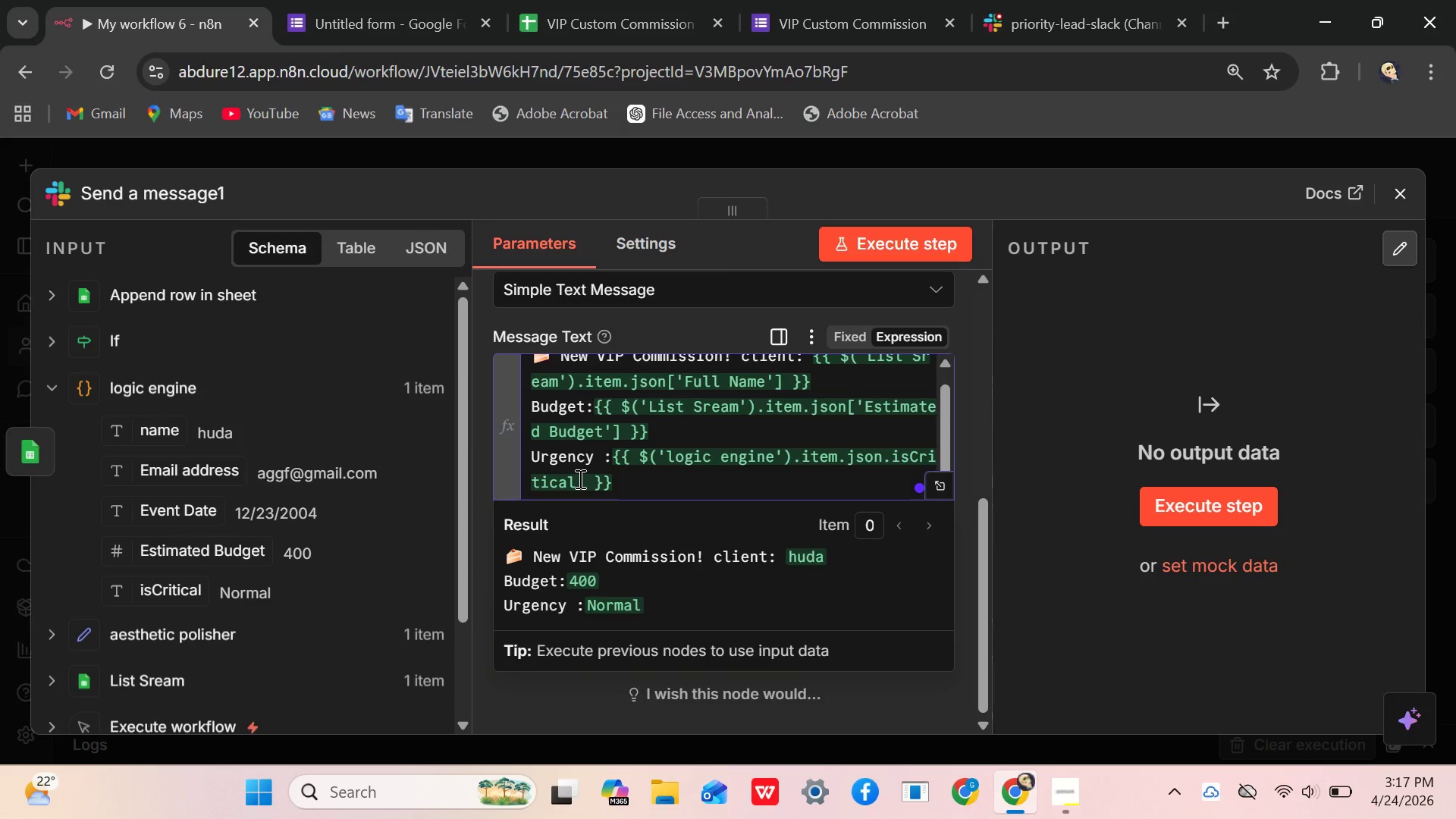 
key(Shift+Slash)
 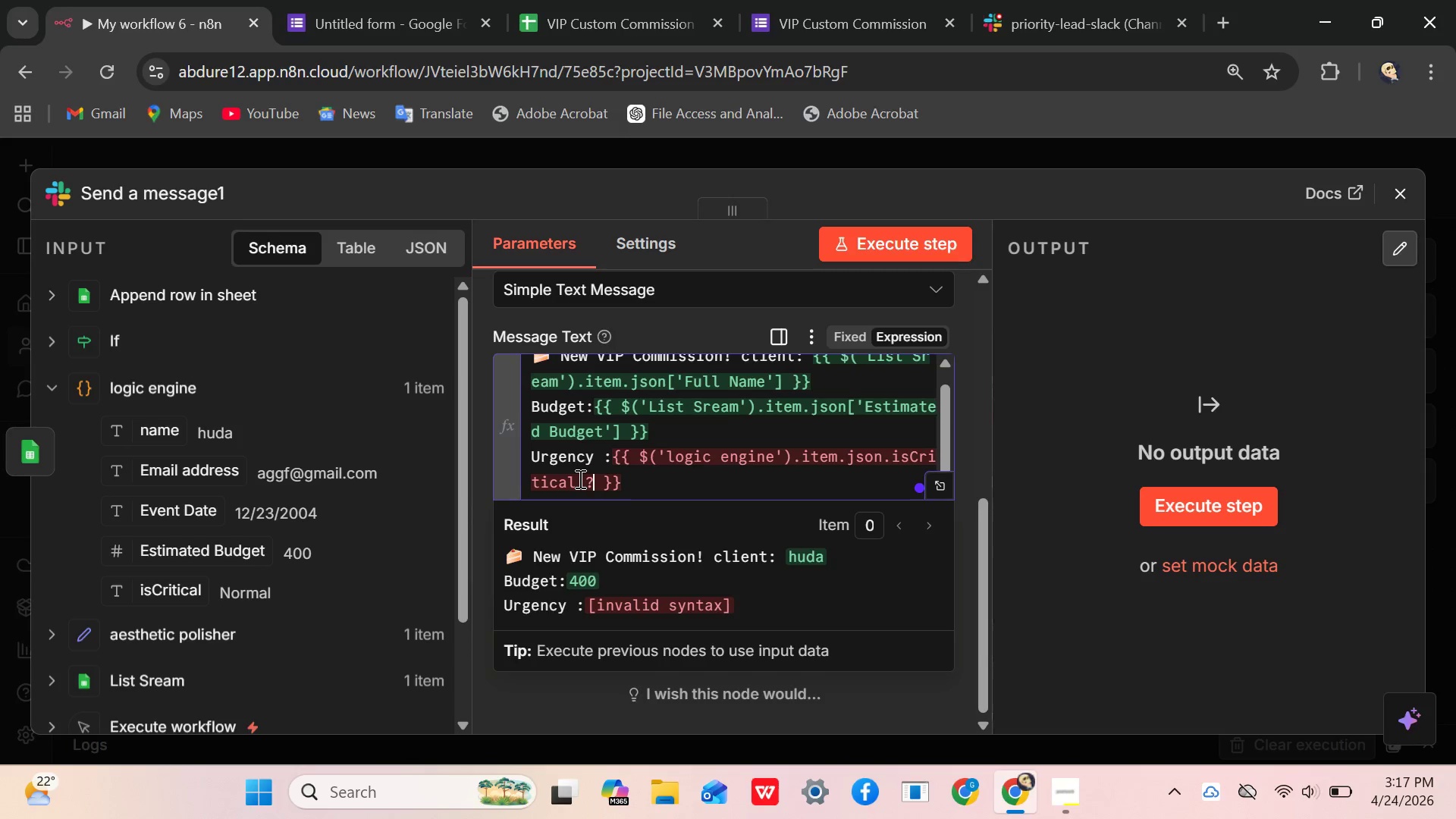 
key(Space)
 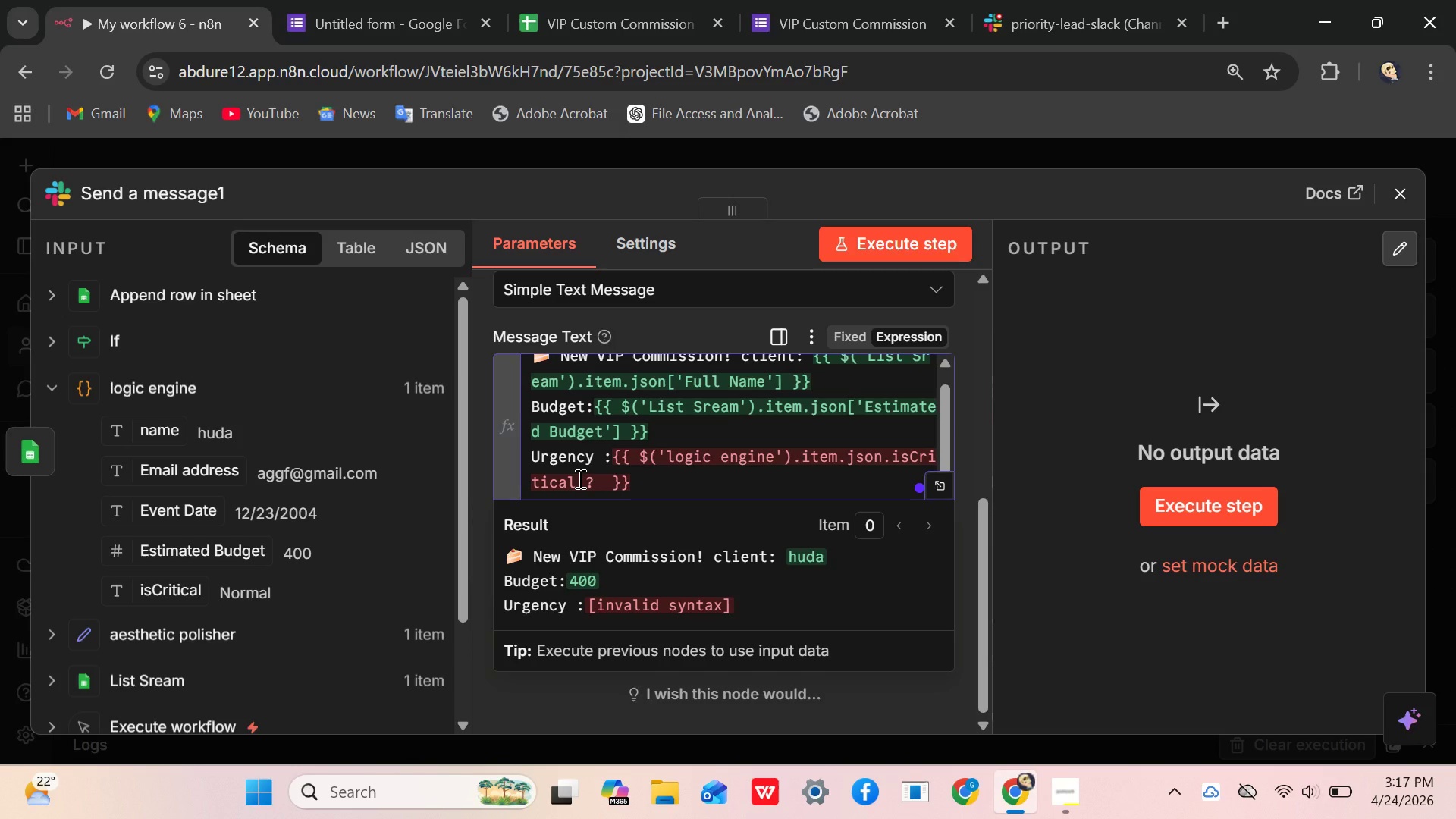 
key(Quote)
 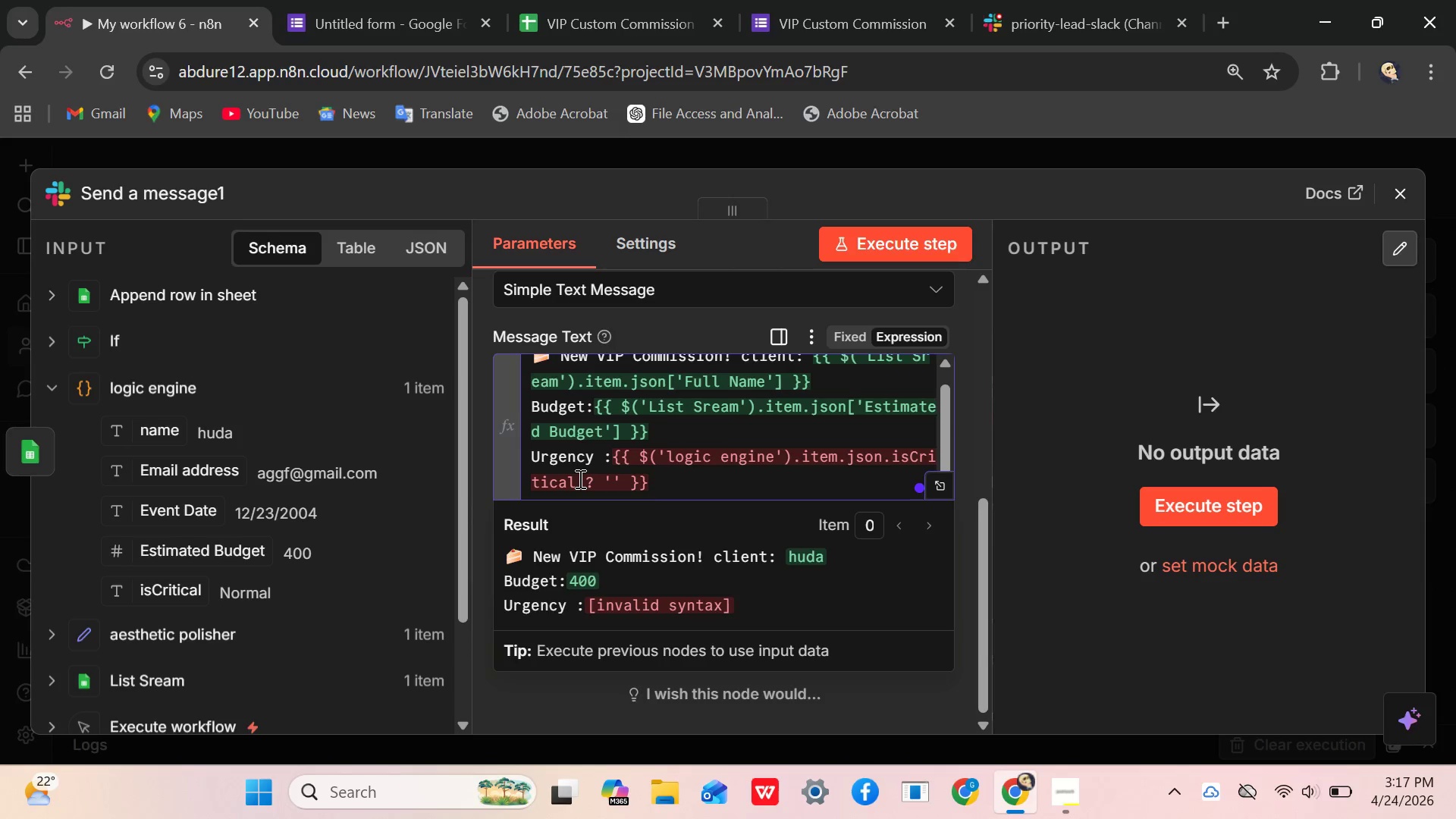 
wait(7.55)
 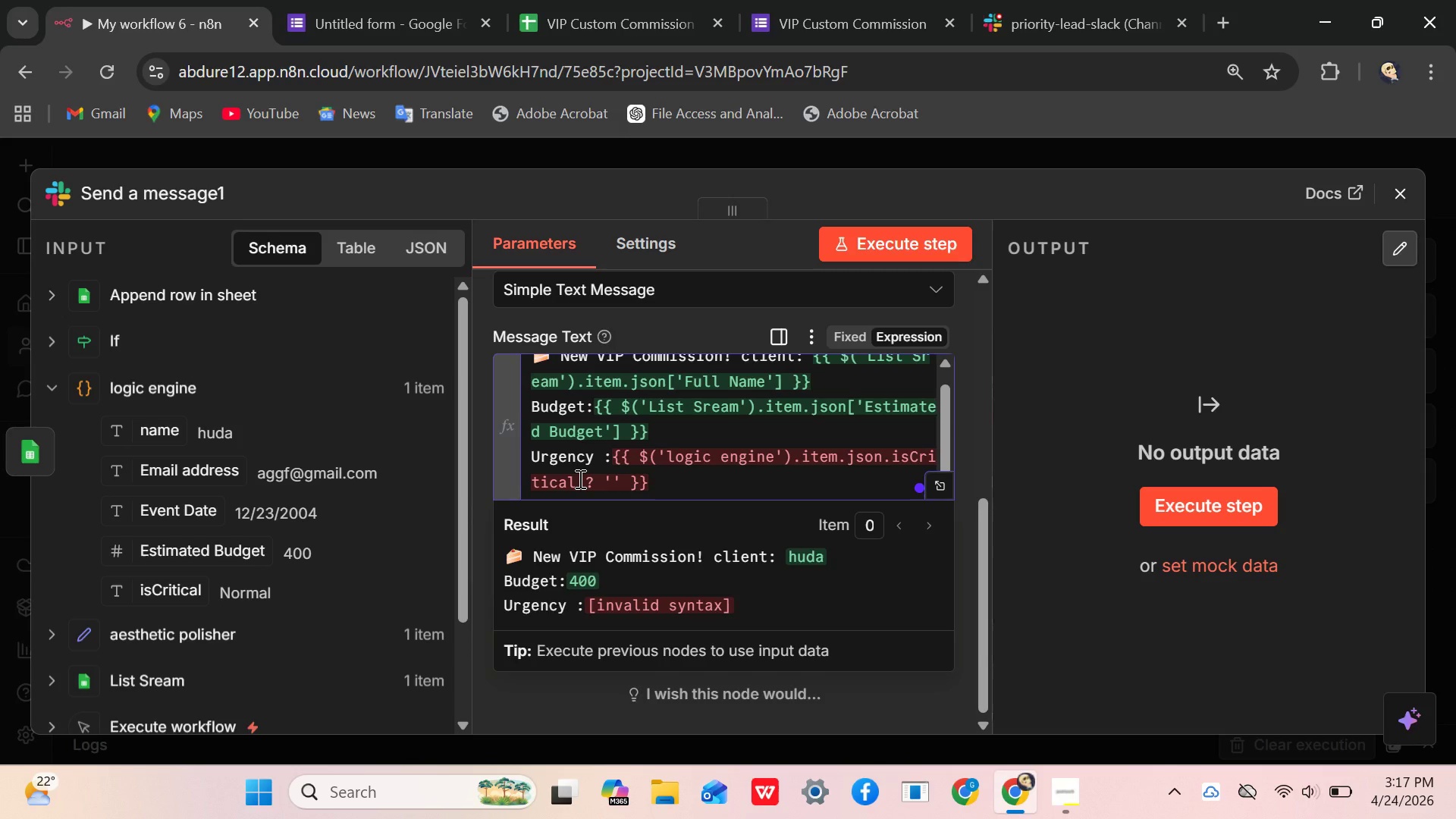 
key(Backspace)
 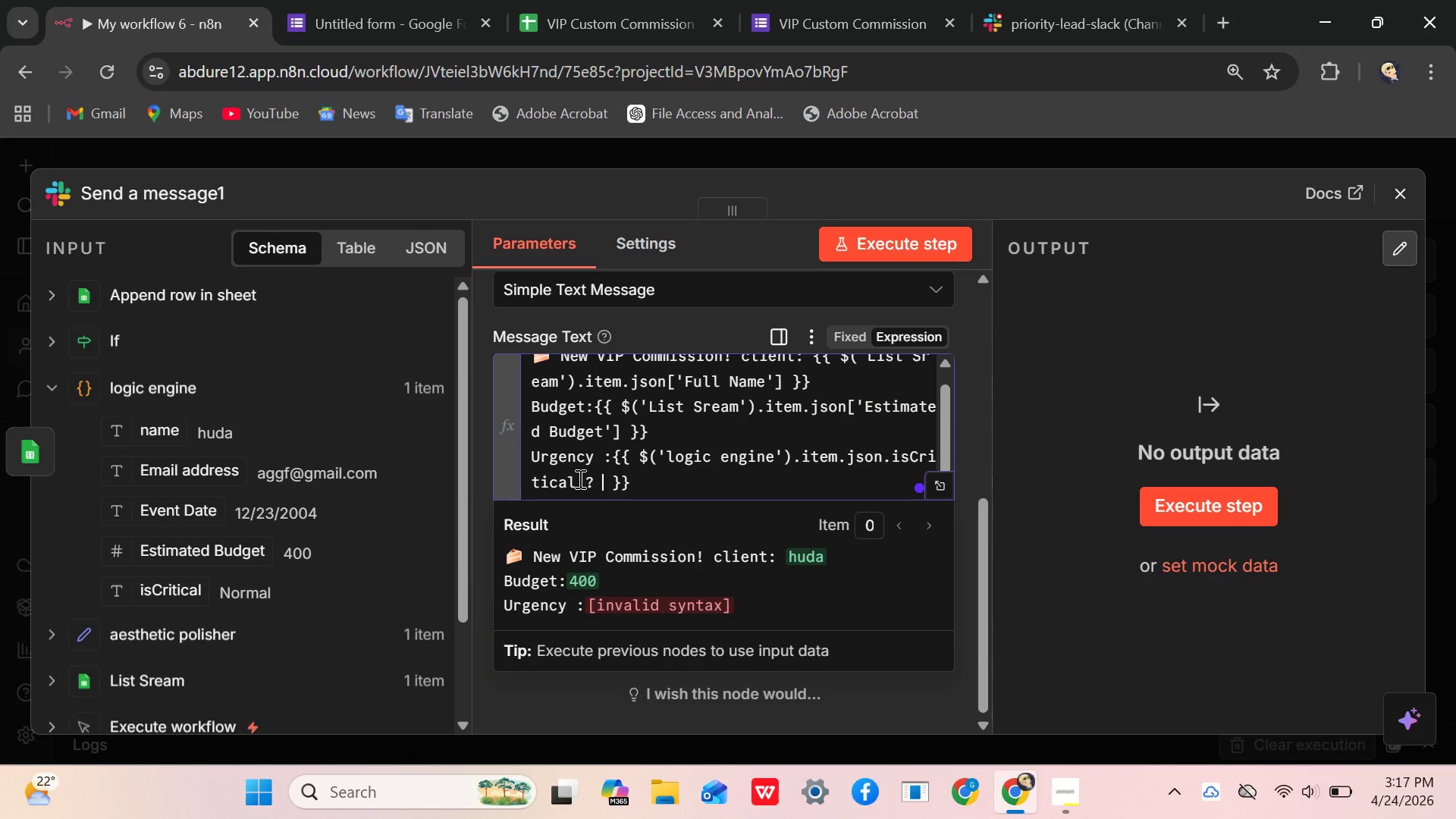 
key(Backspace)
 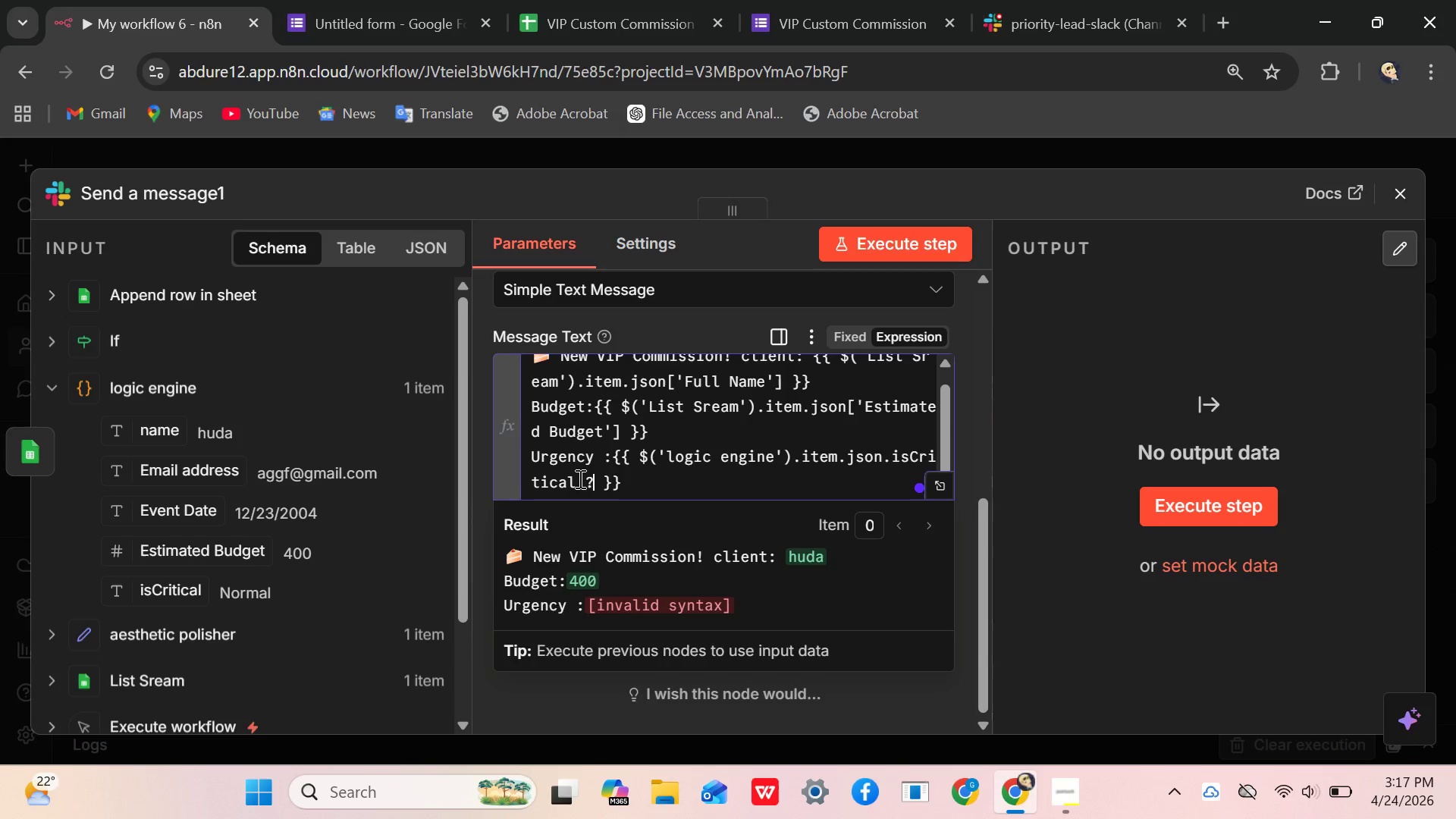 
key(Backspace)
 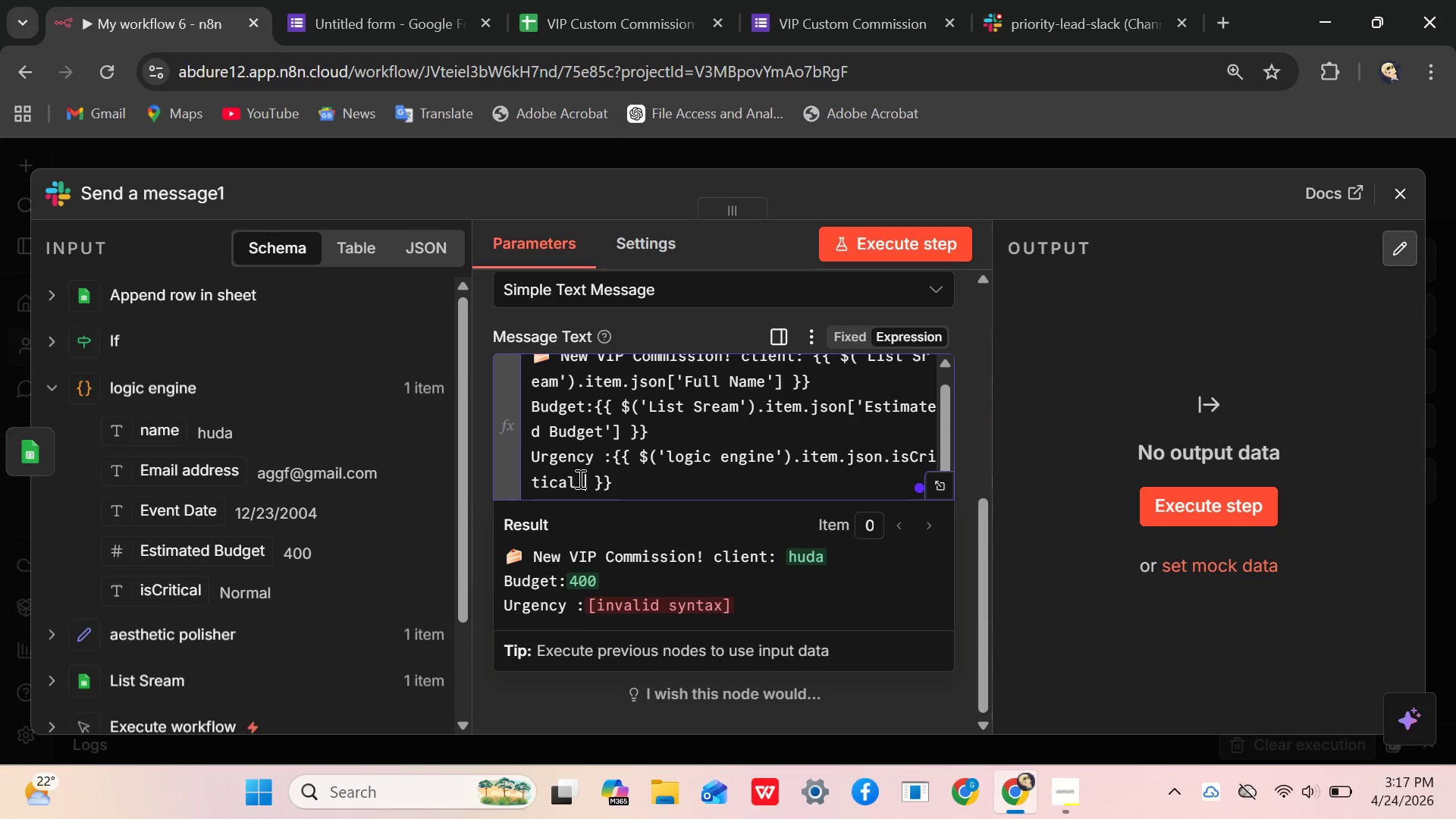 
key(Backspace)
 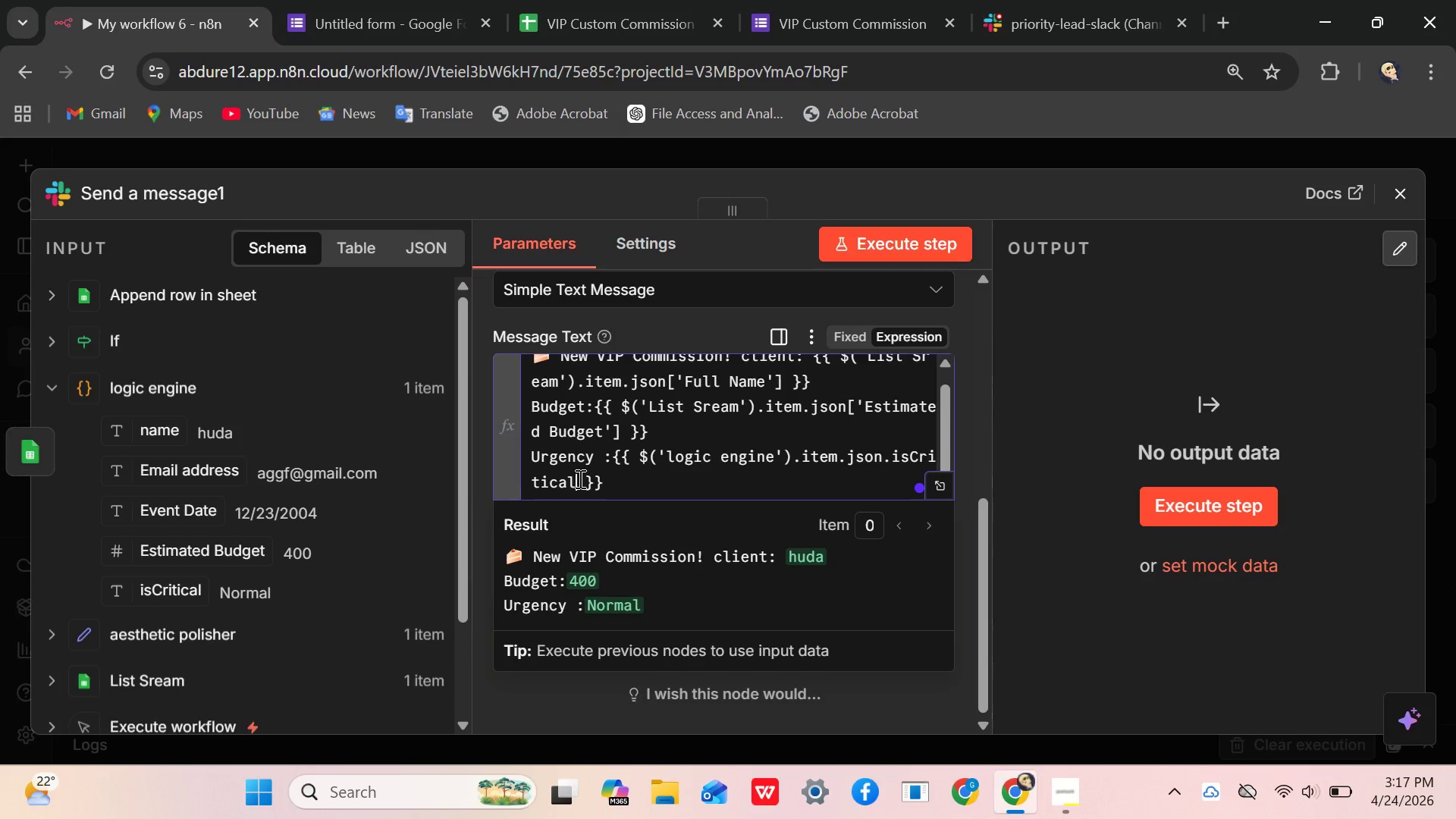 
key(Shift+Slash)
 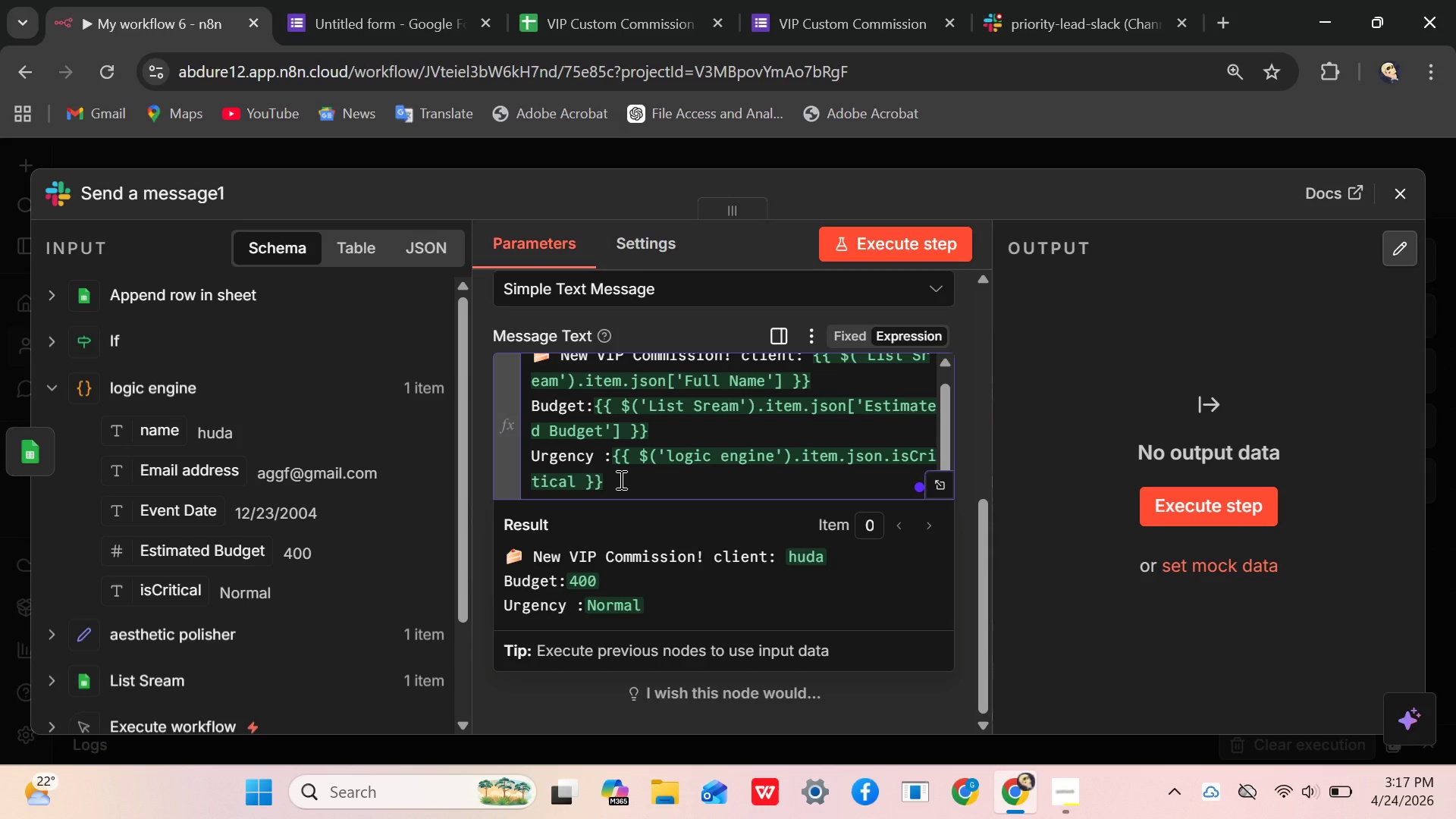 
wait(11.74)
 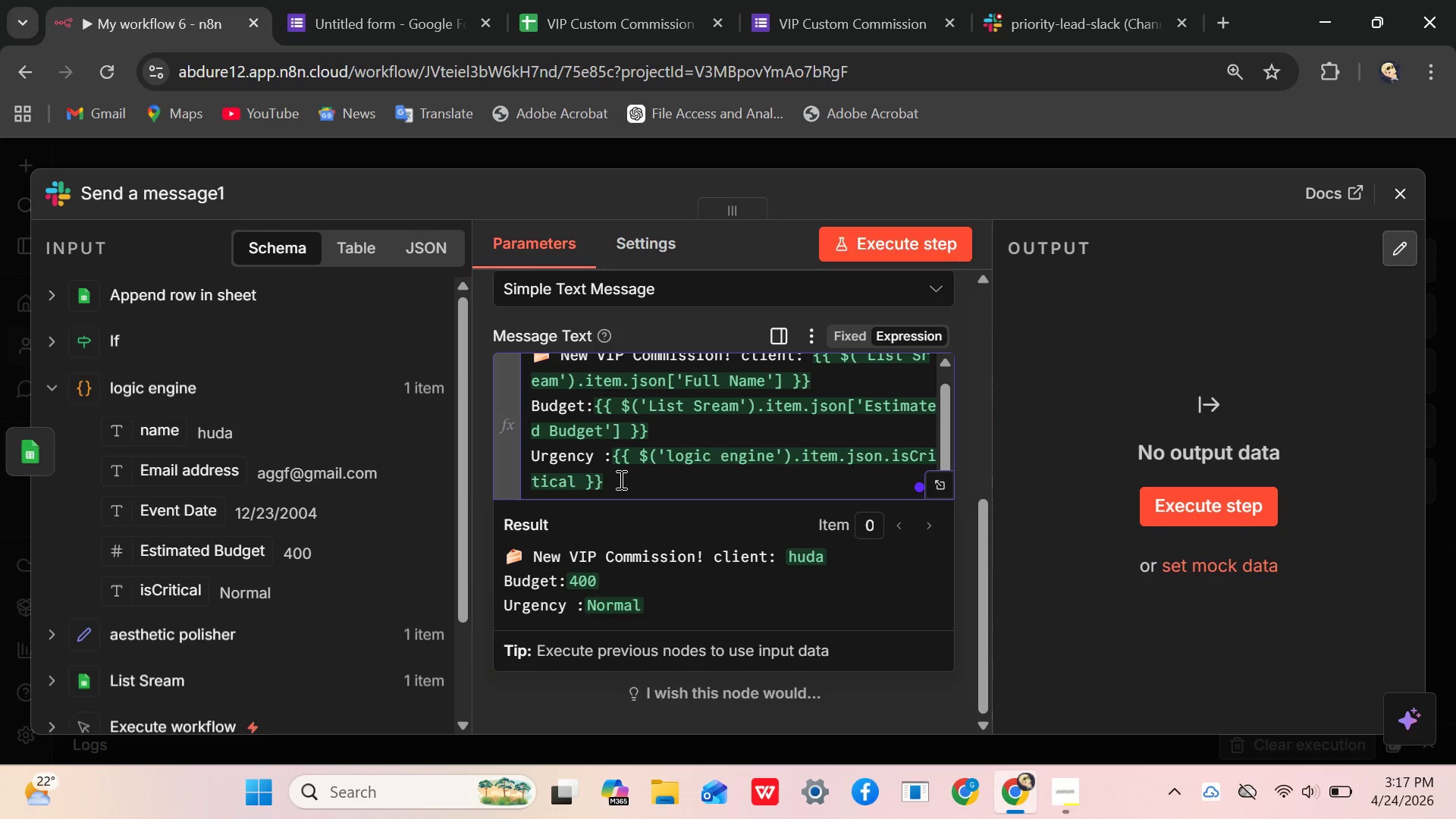 
left_click([577, 478])
 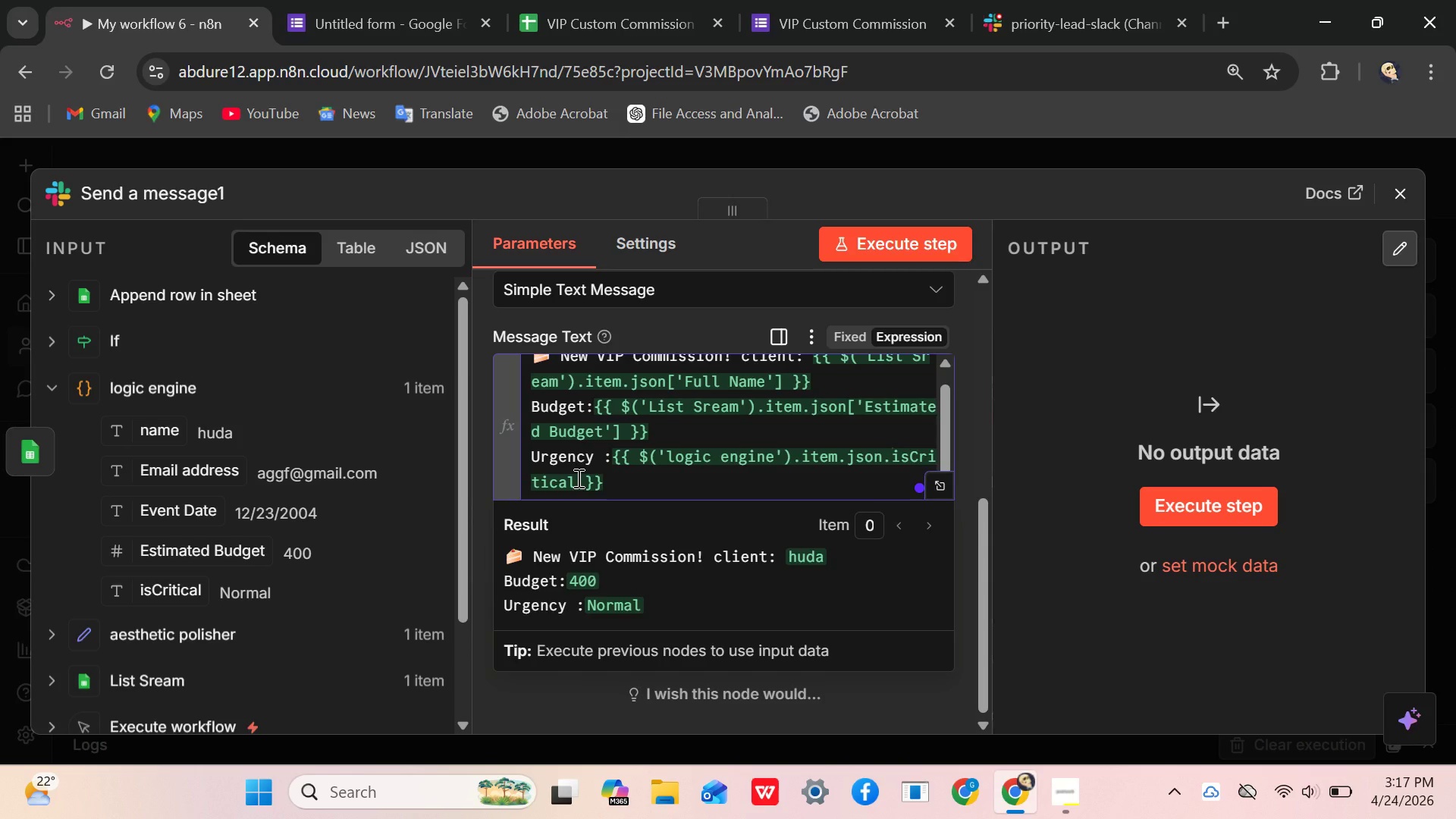 
type( 'CRITICAL )
 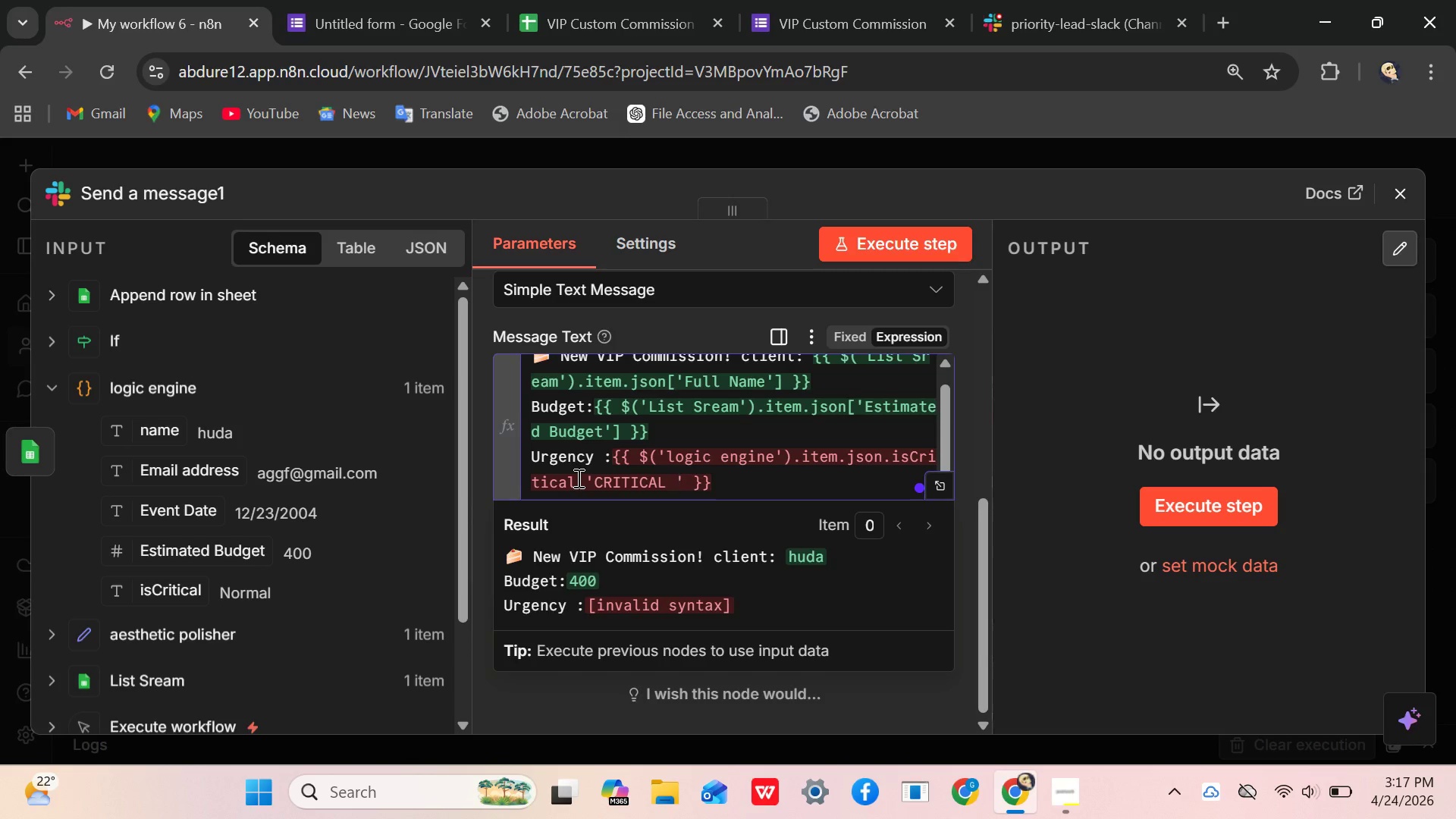 
wait(7.11)
 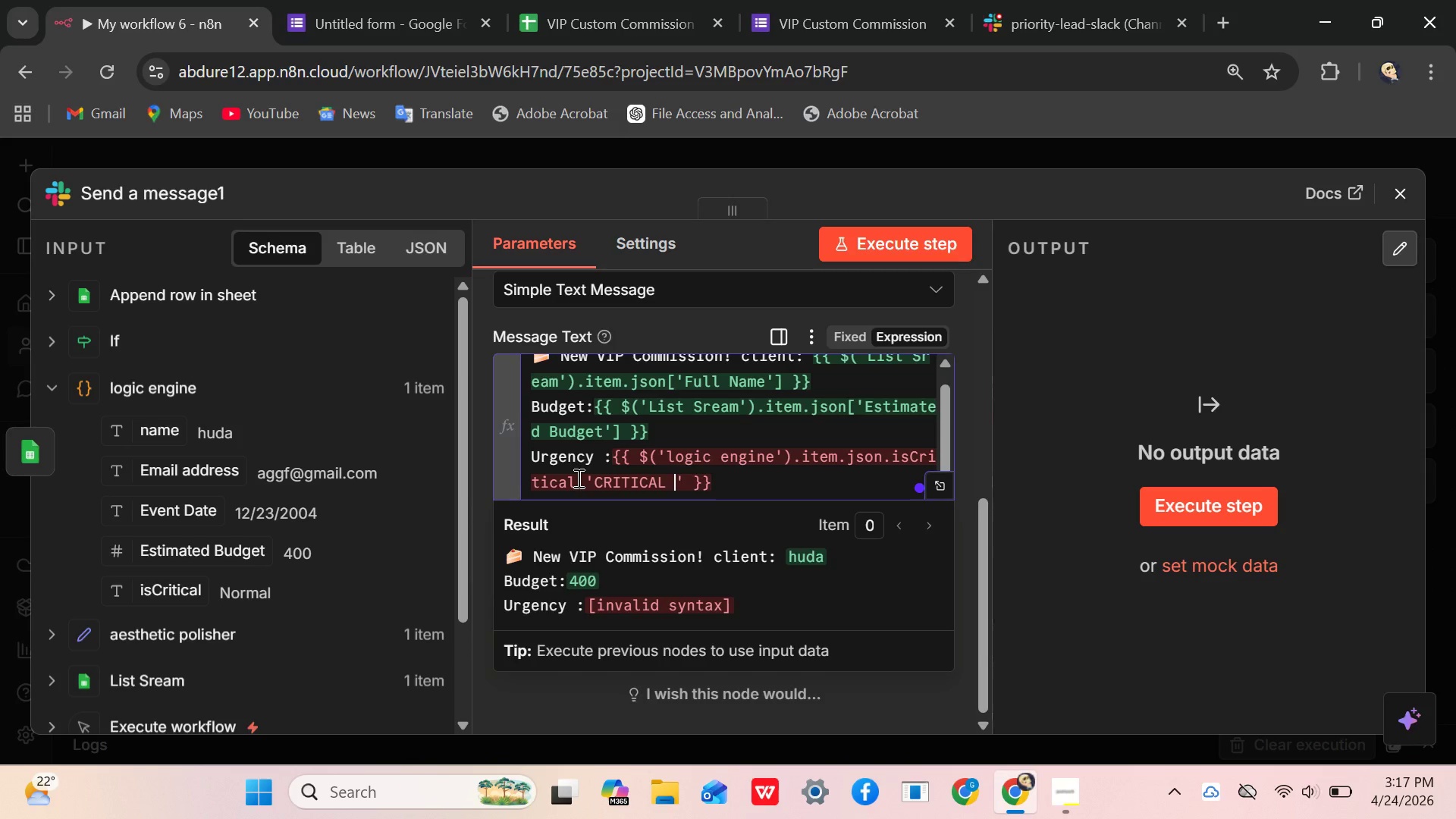 
key(Backspace)
 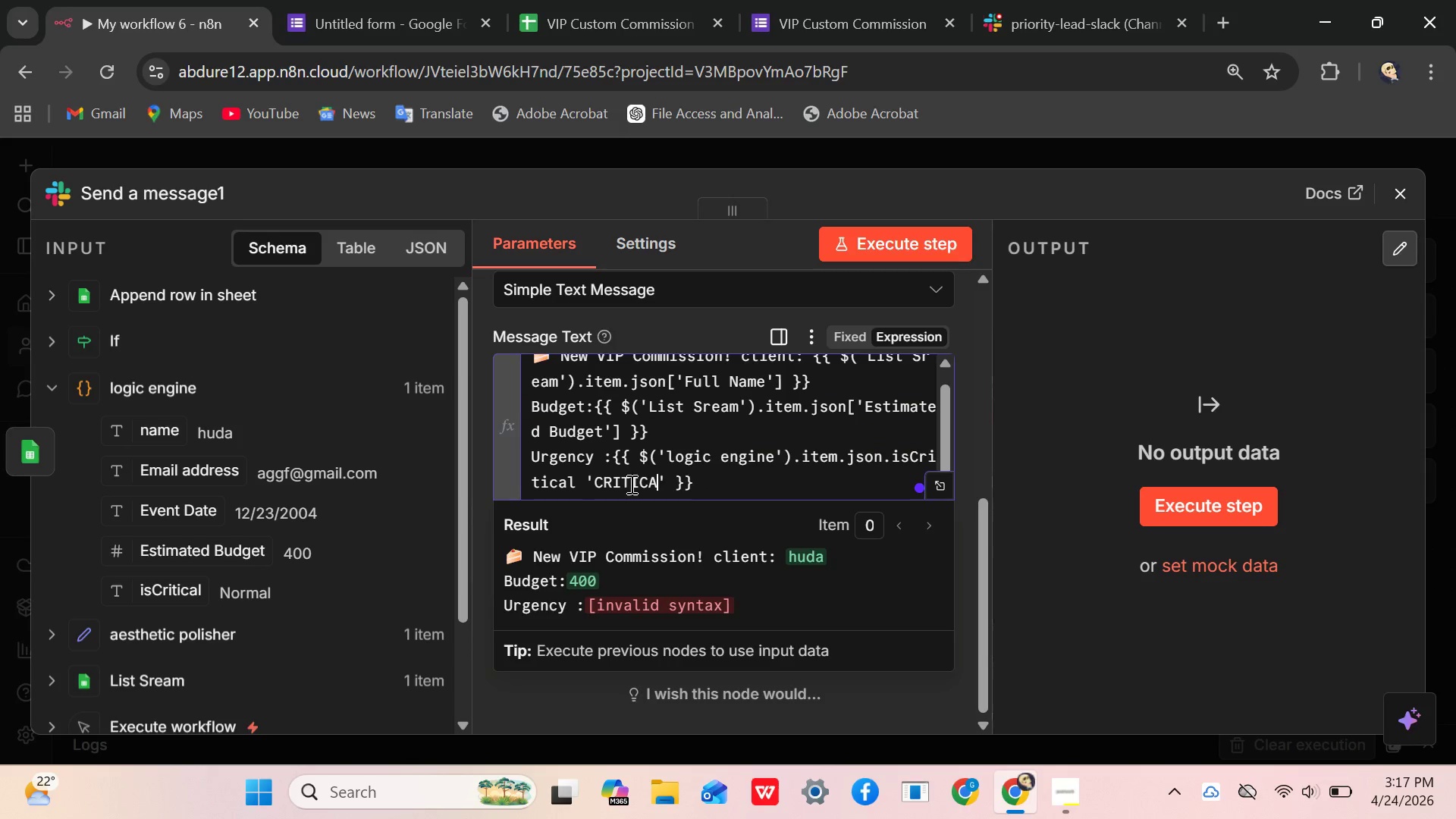 
key(Backspace)
 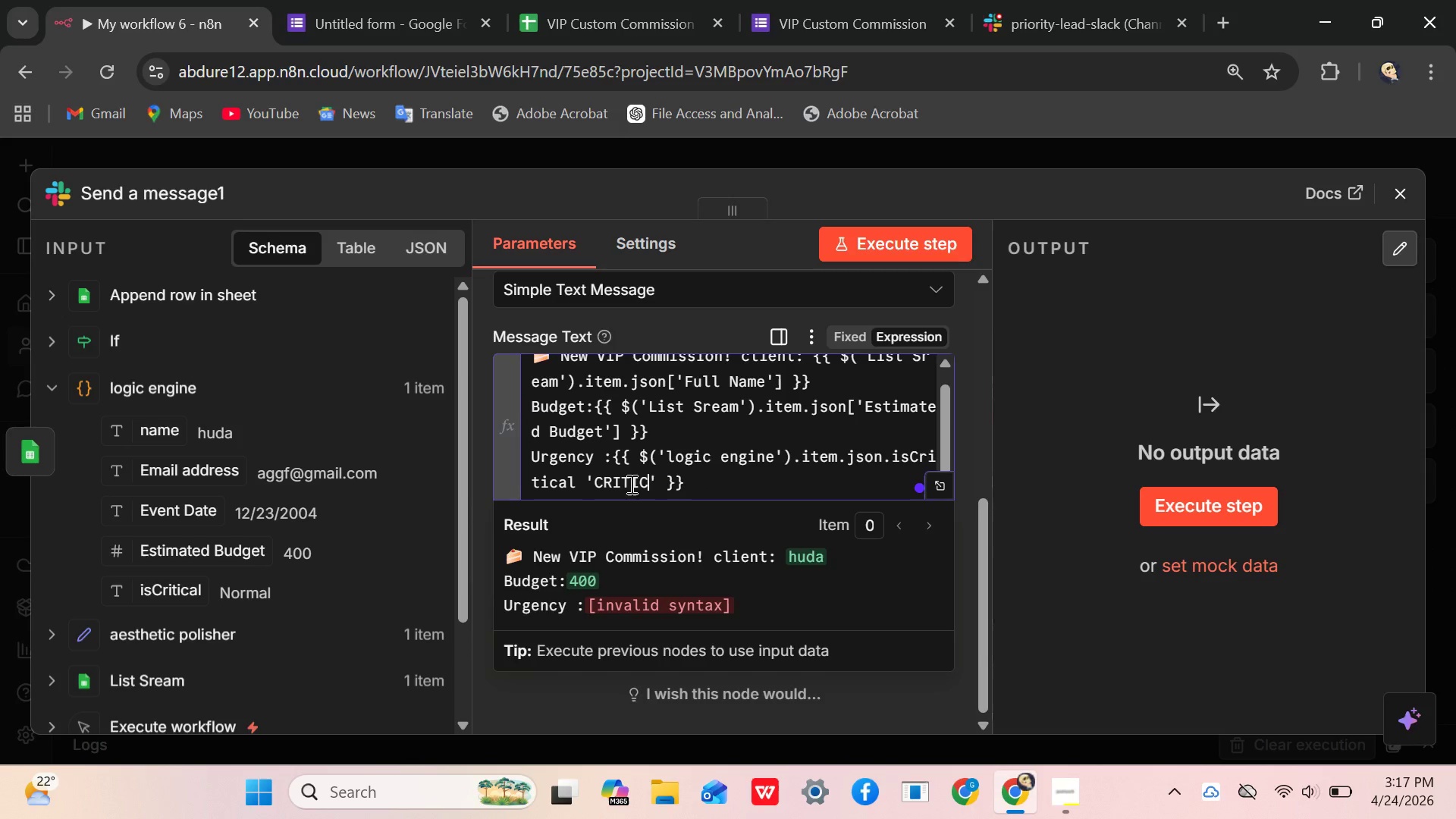 
key(Backspace)
 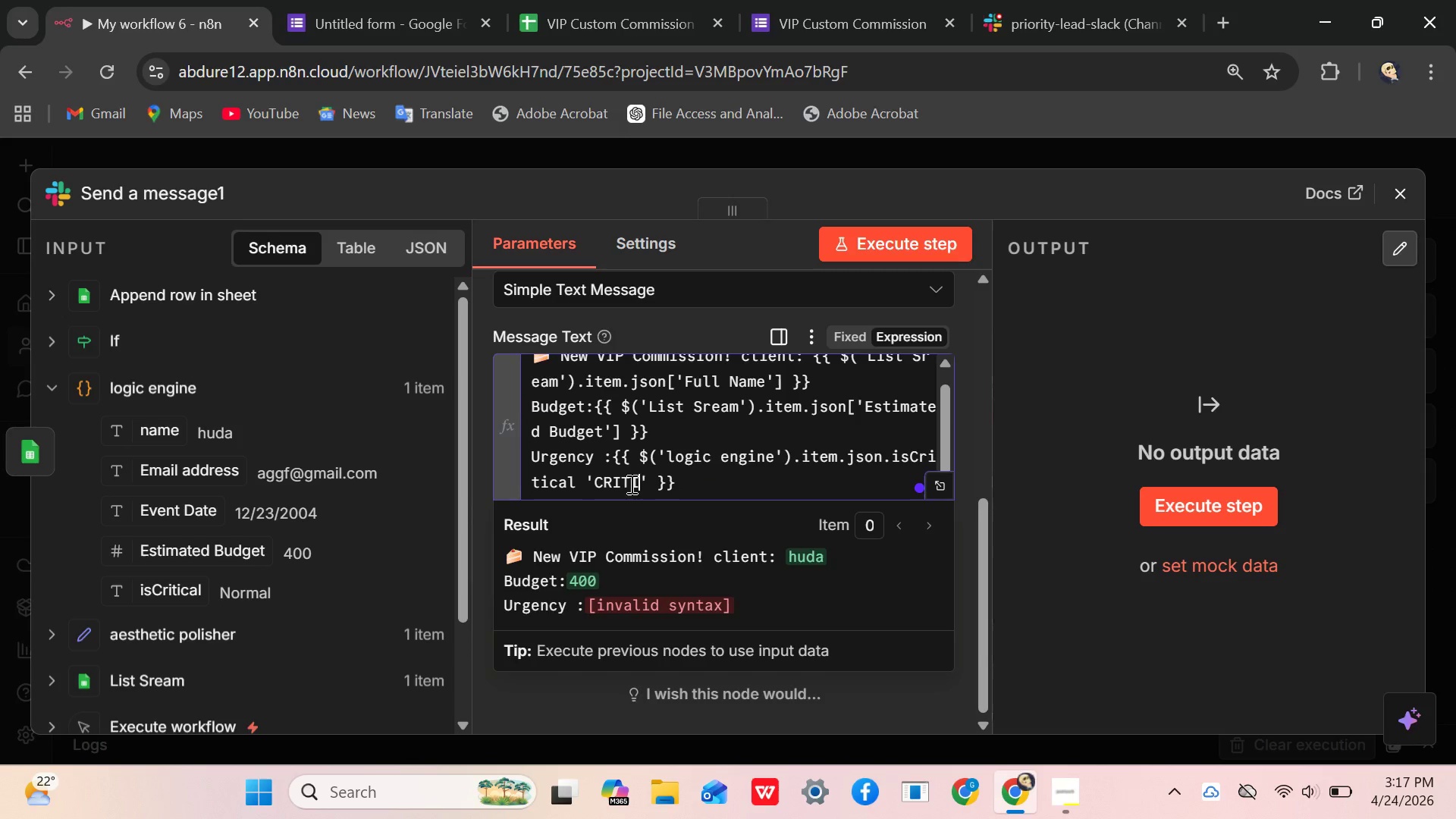 
key(Backspace)
 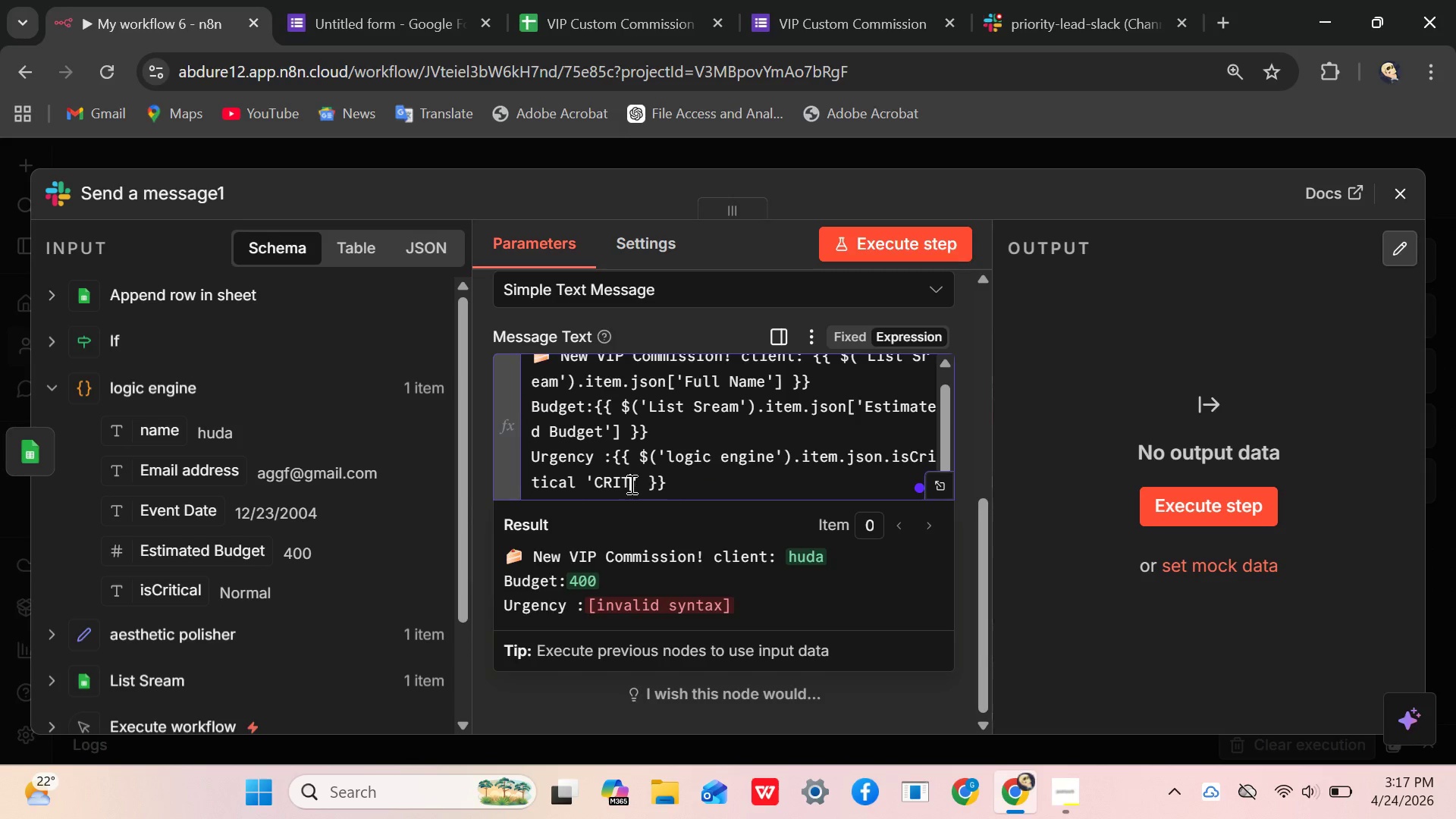 
key(Backspace)
 